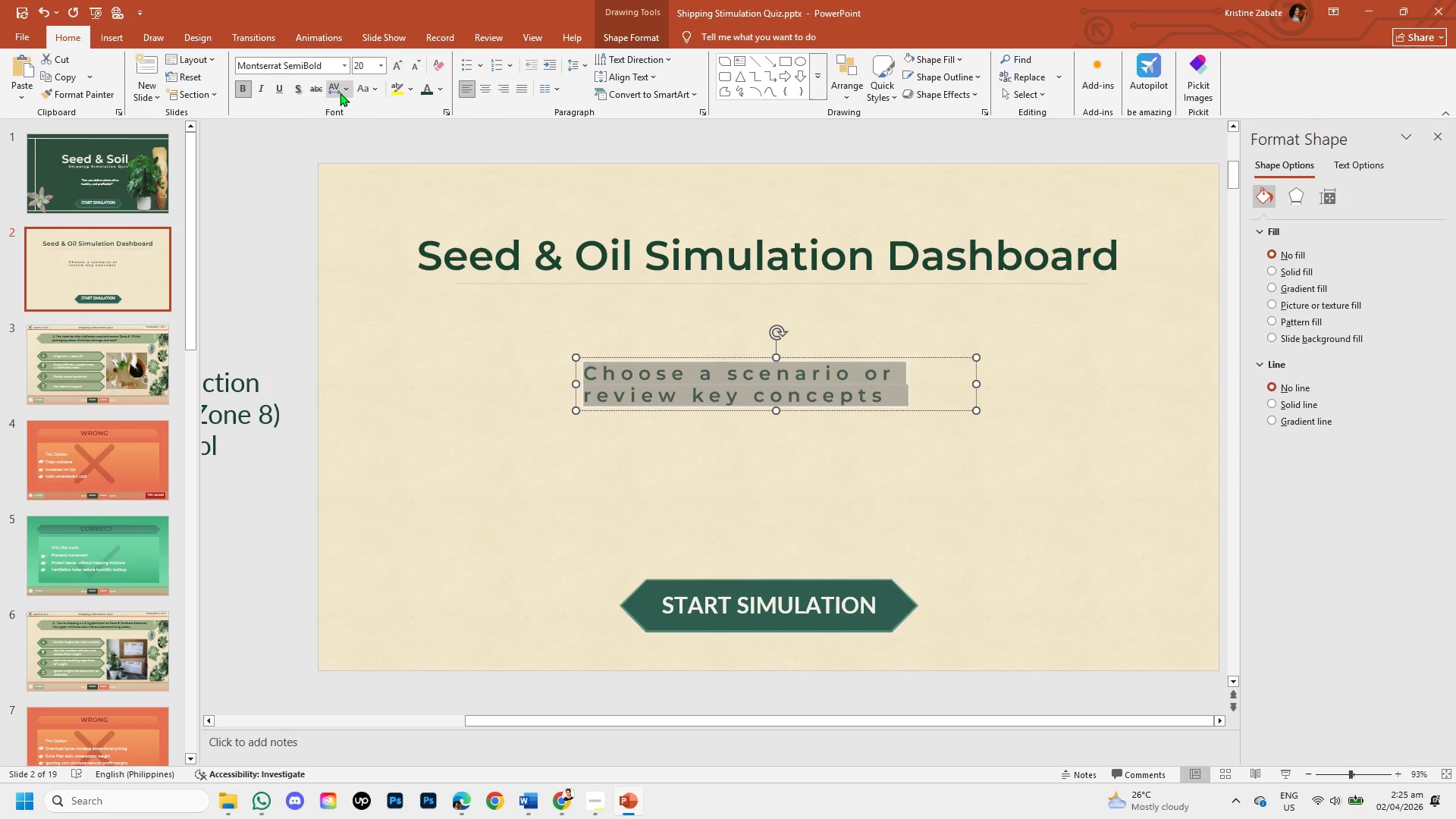 
left_click_drag(start_coordinate=[343, 93], to_coordinate=[357, 154])
 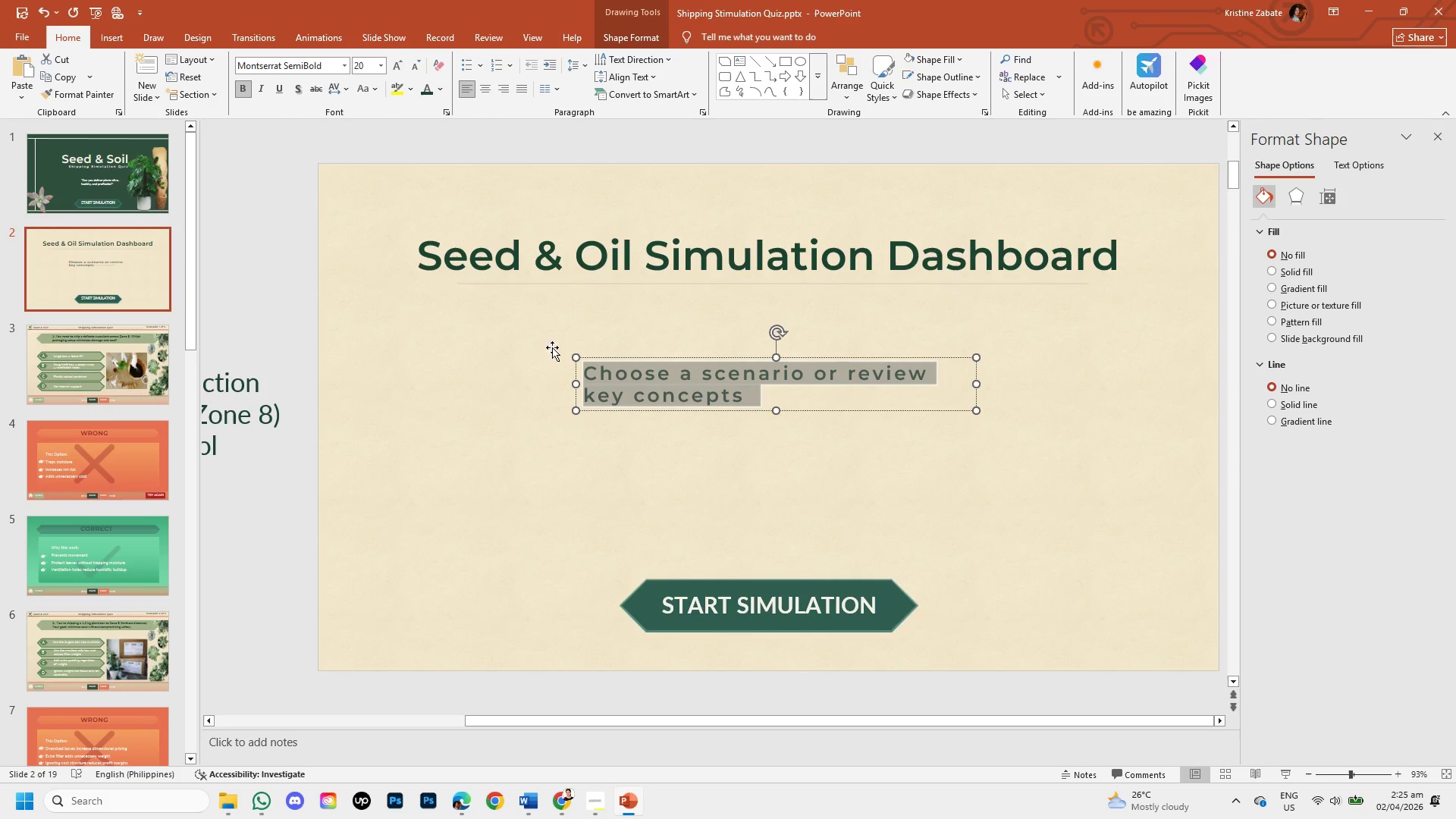 
left_click([357, 154])
 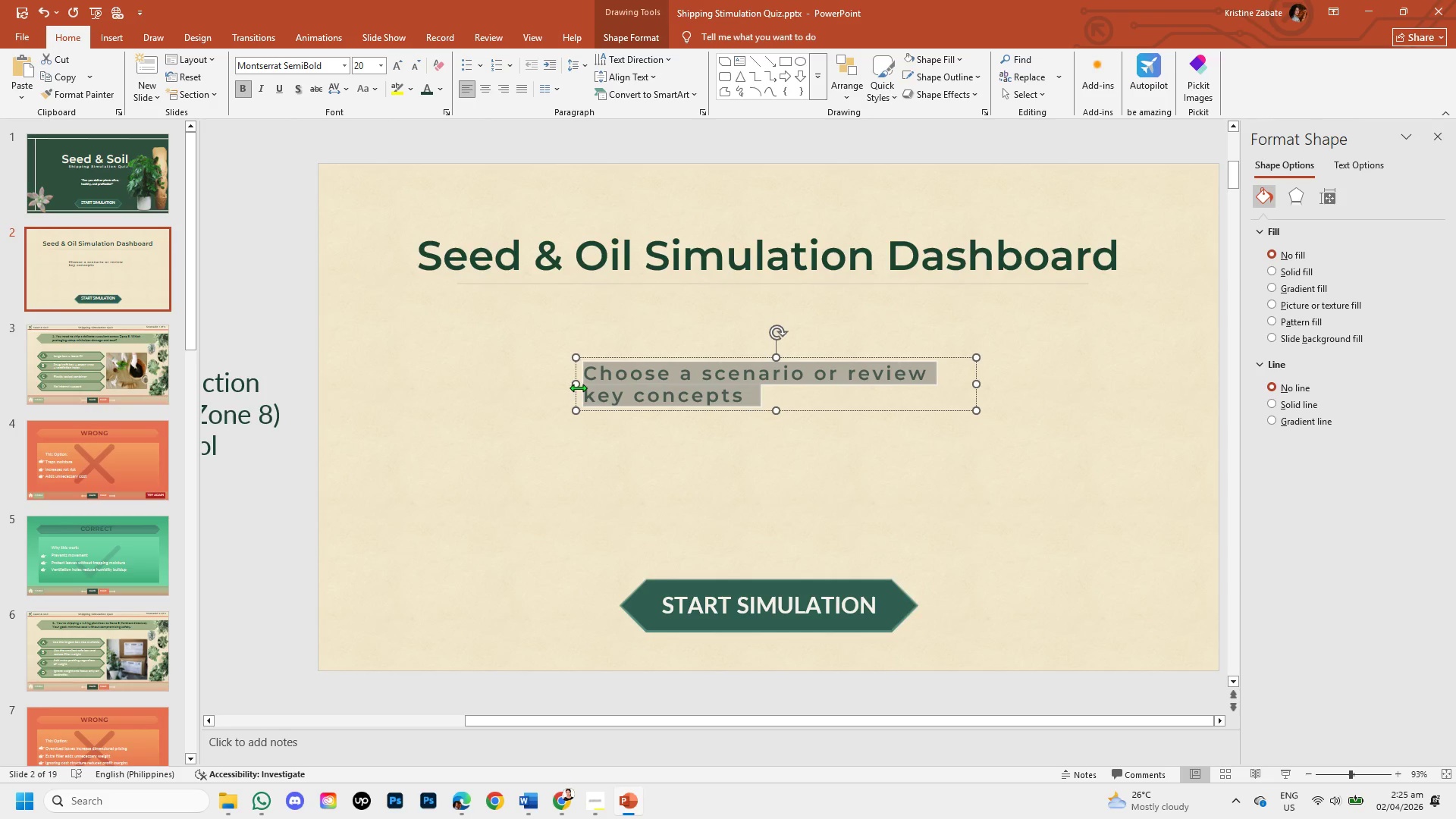 
left_click_drag(start_coordinate=[576, 383], to_coordinate=[376, 383])
 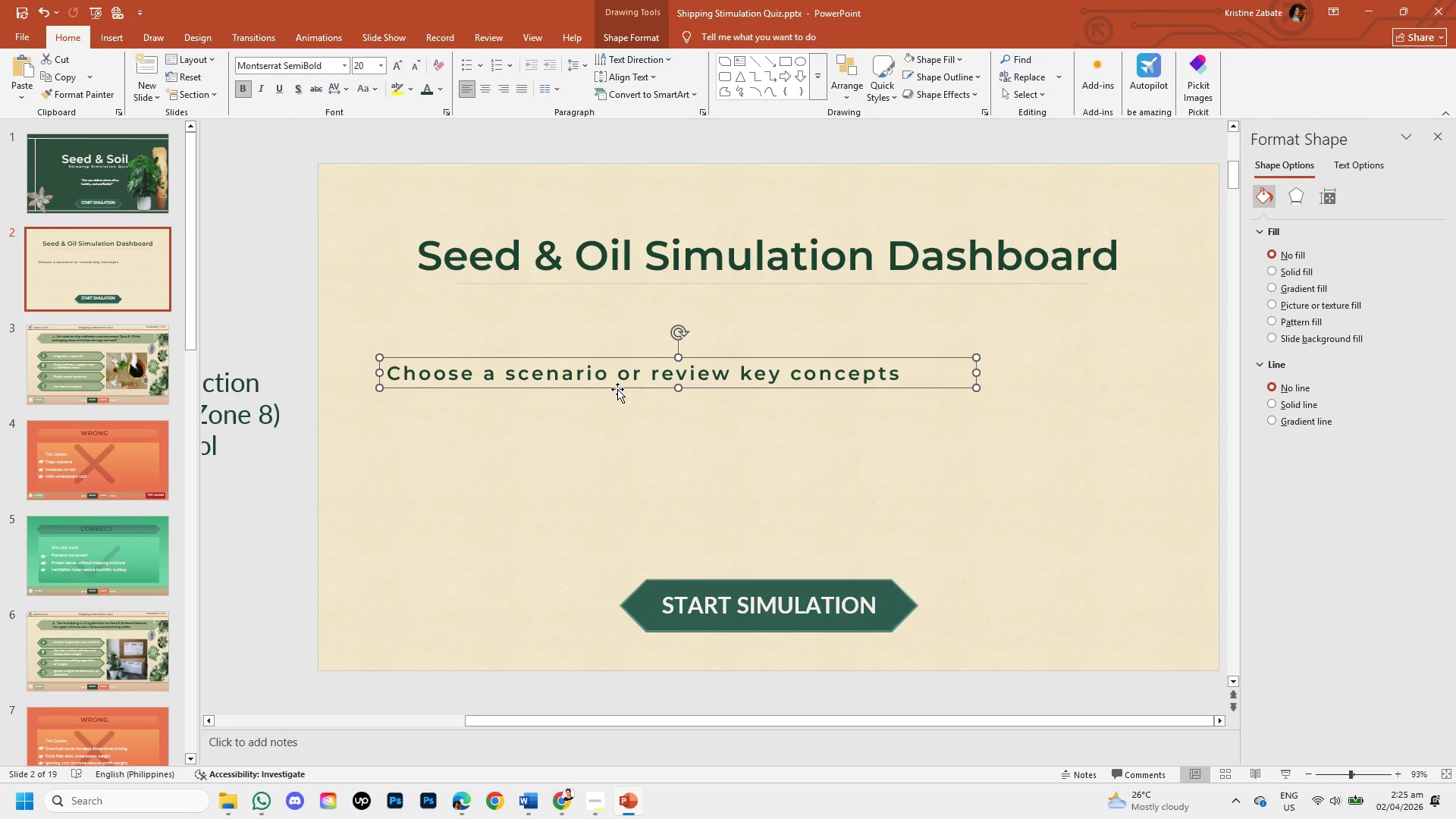 
left_click_drag(start_coordinate=[617, 389], to_coordinate=[762, 319])
 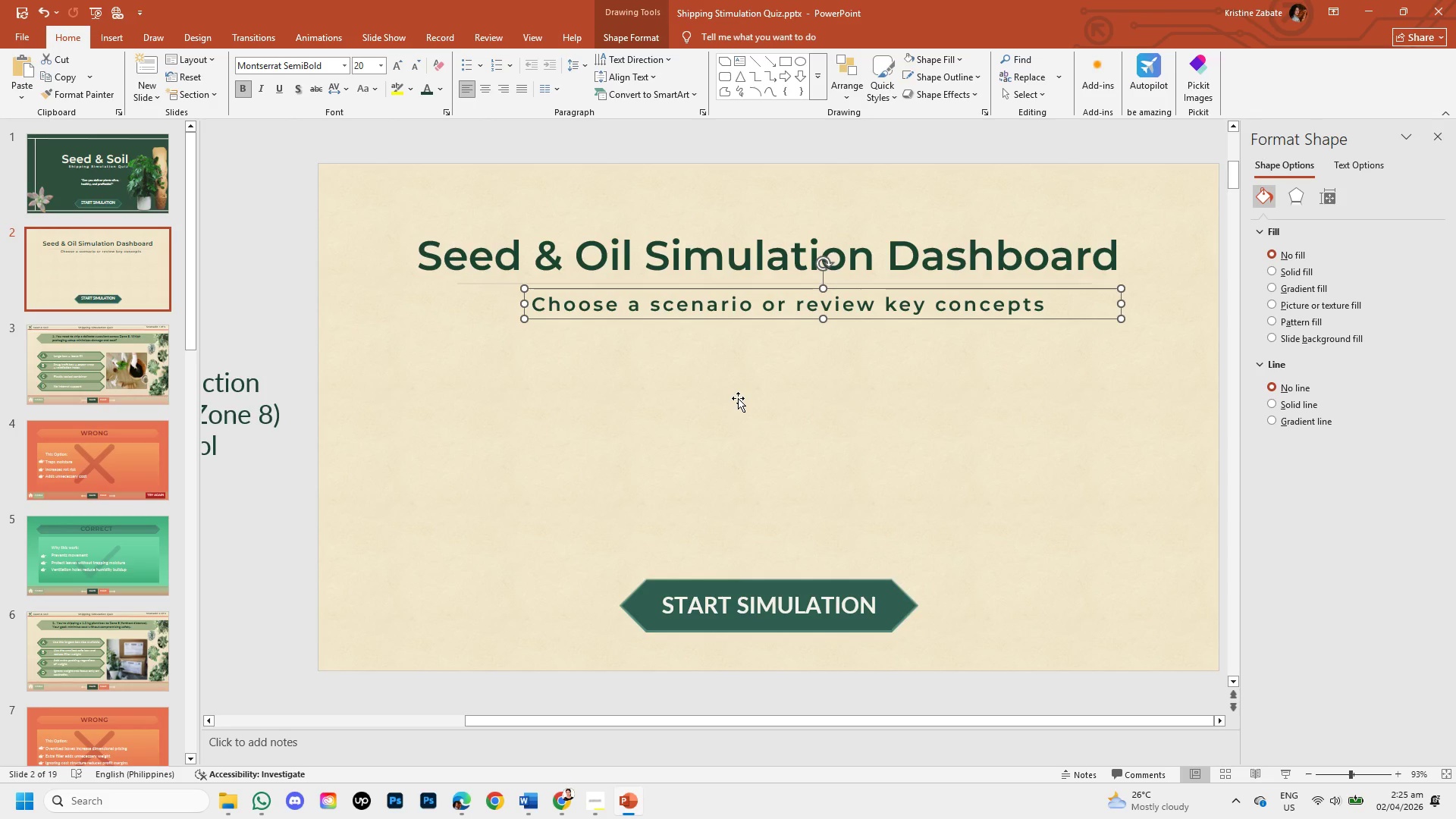 
left_click([738, 398])
 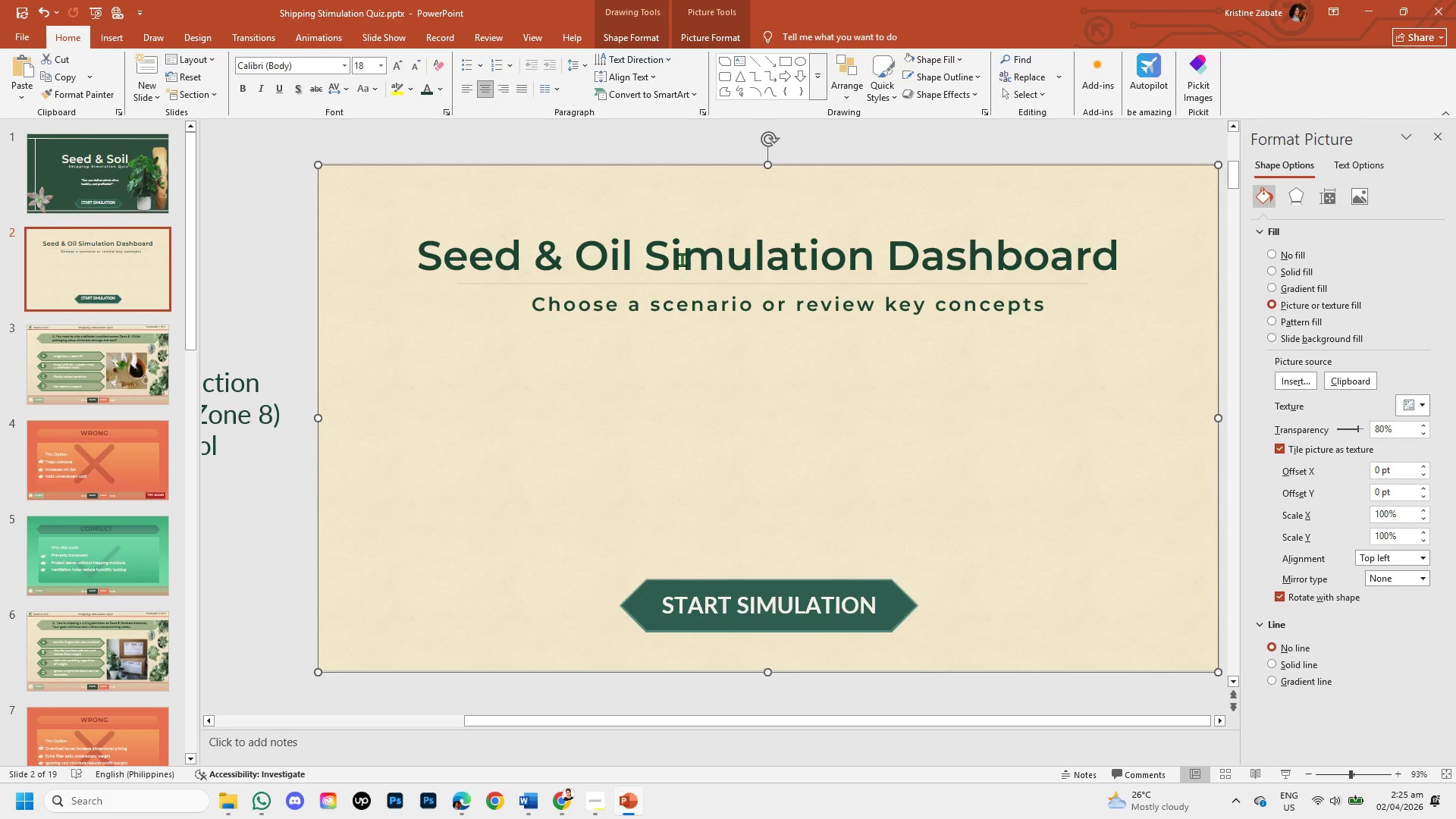 
left_click([682, 258])
 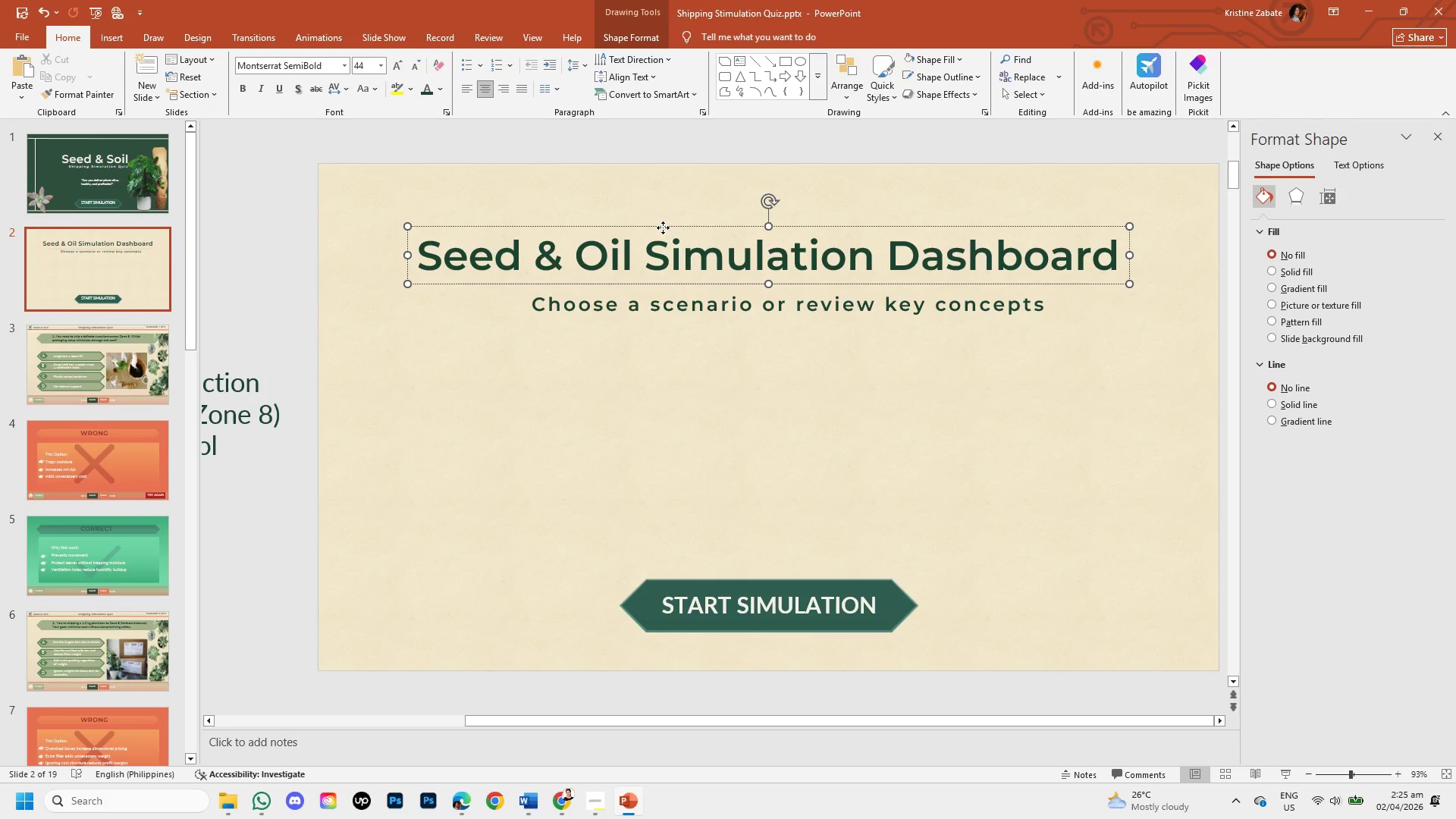 
left_click([663, 228])
 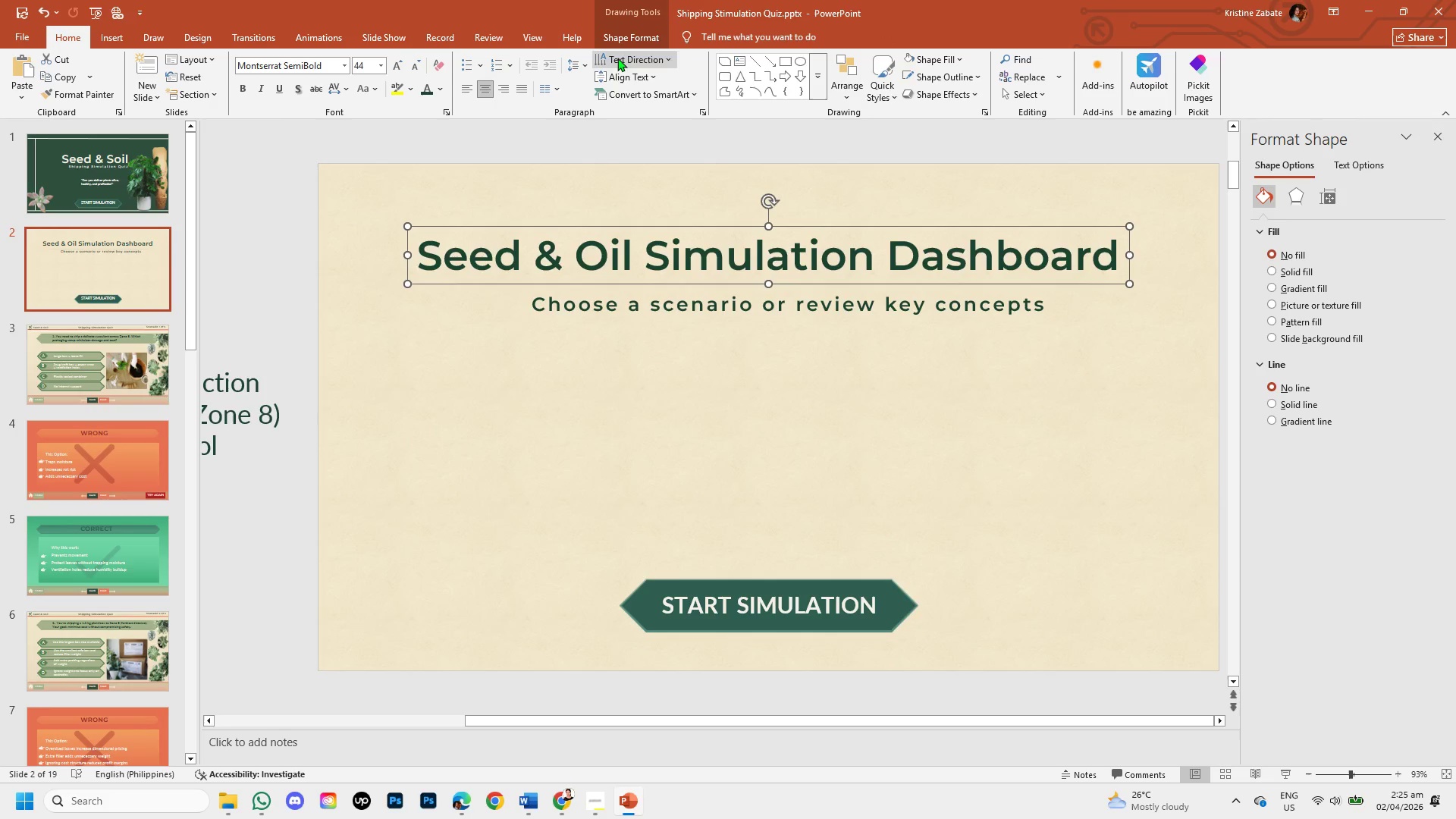 
left_click_drag(start_coordinate=[622, 34], to_coordinate=[1069, 85])
 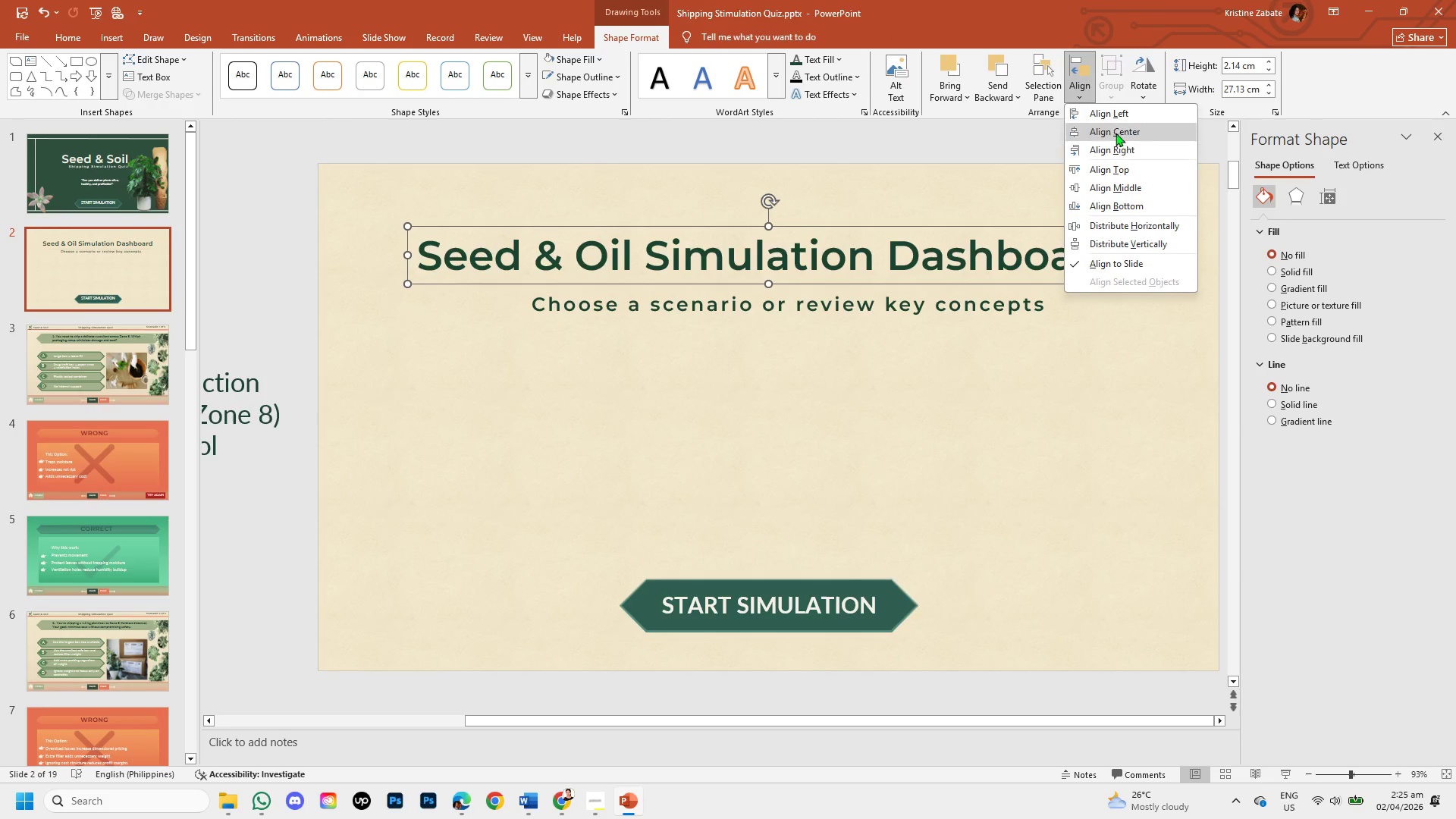 
left_click([1069, 85])
 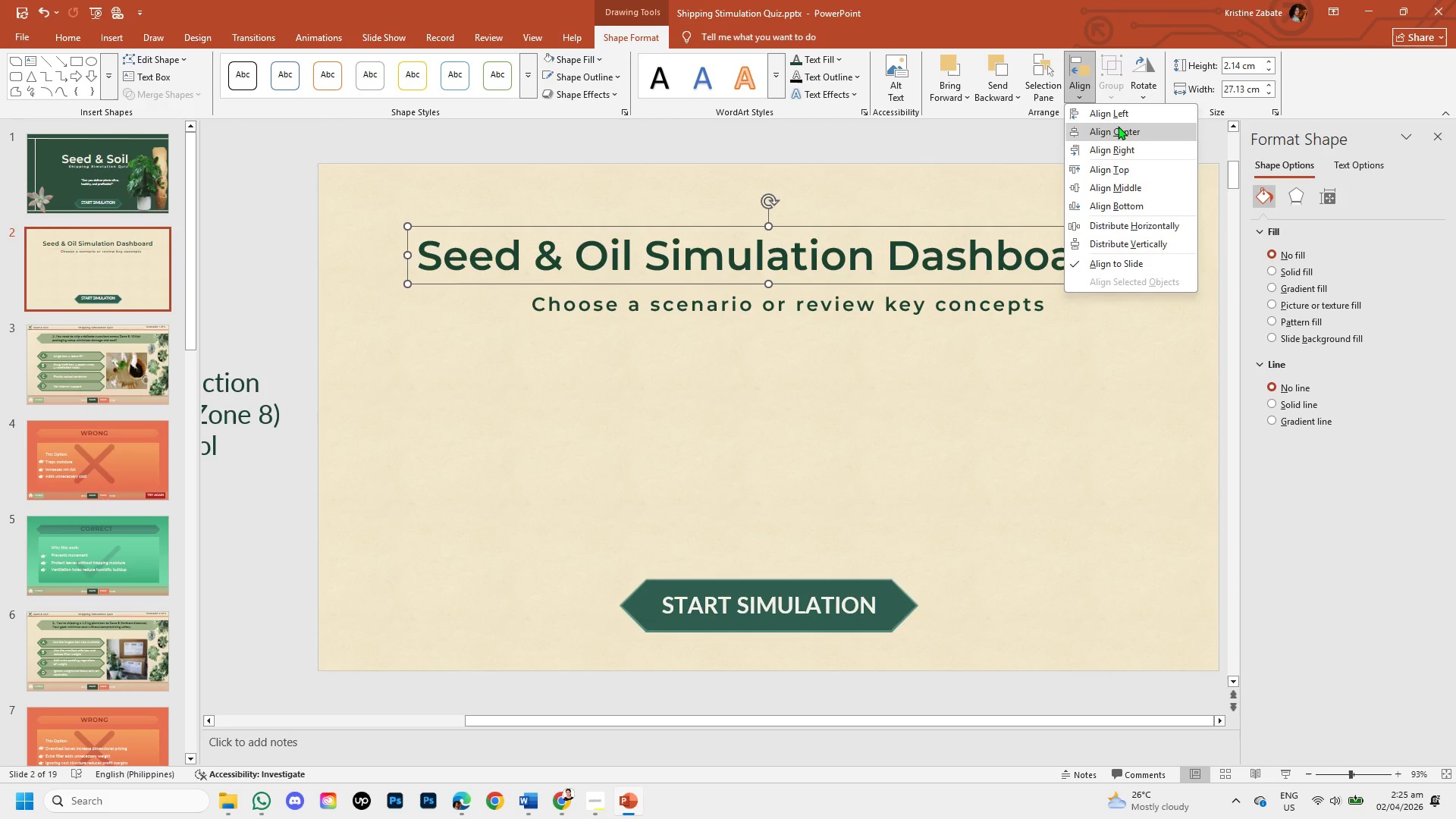 
left_click([1118, 126])
 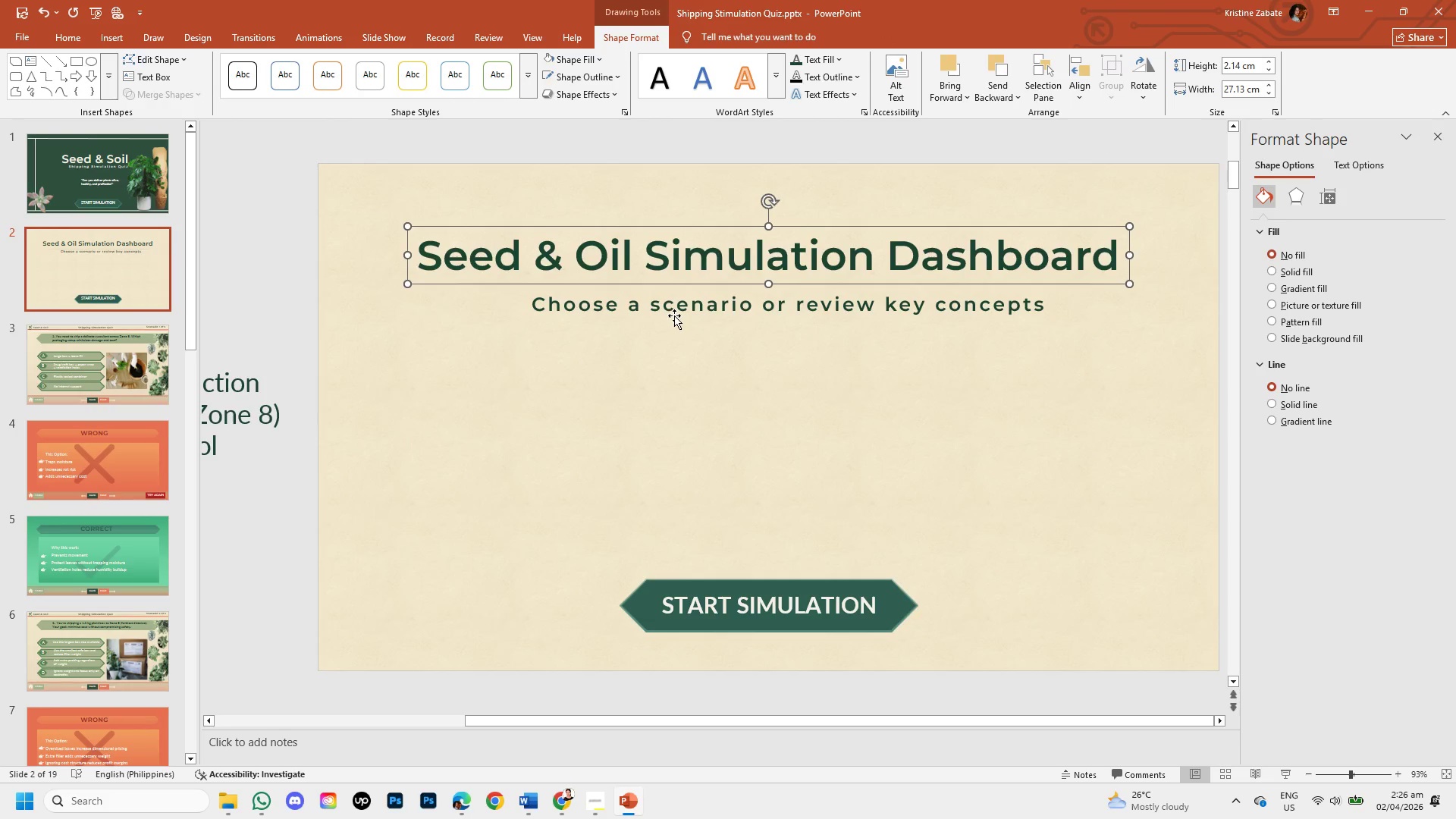 
left_click([674, 306])
 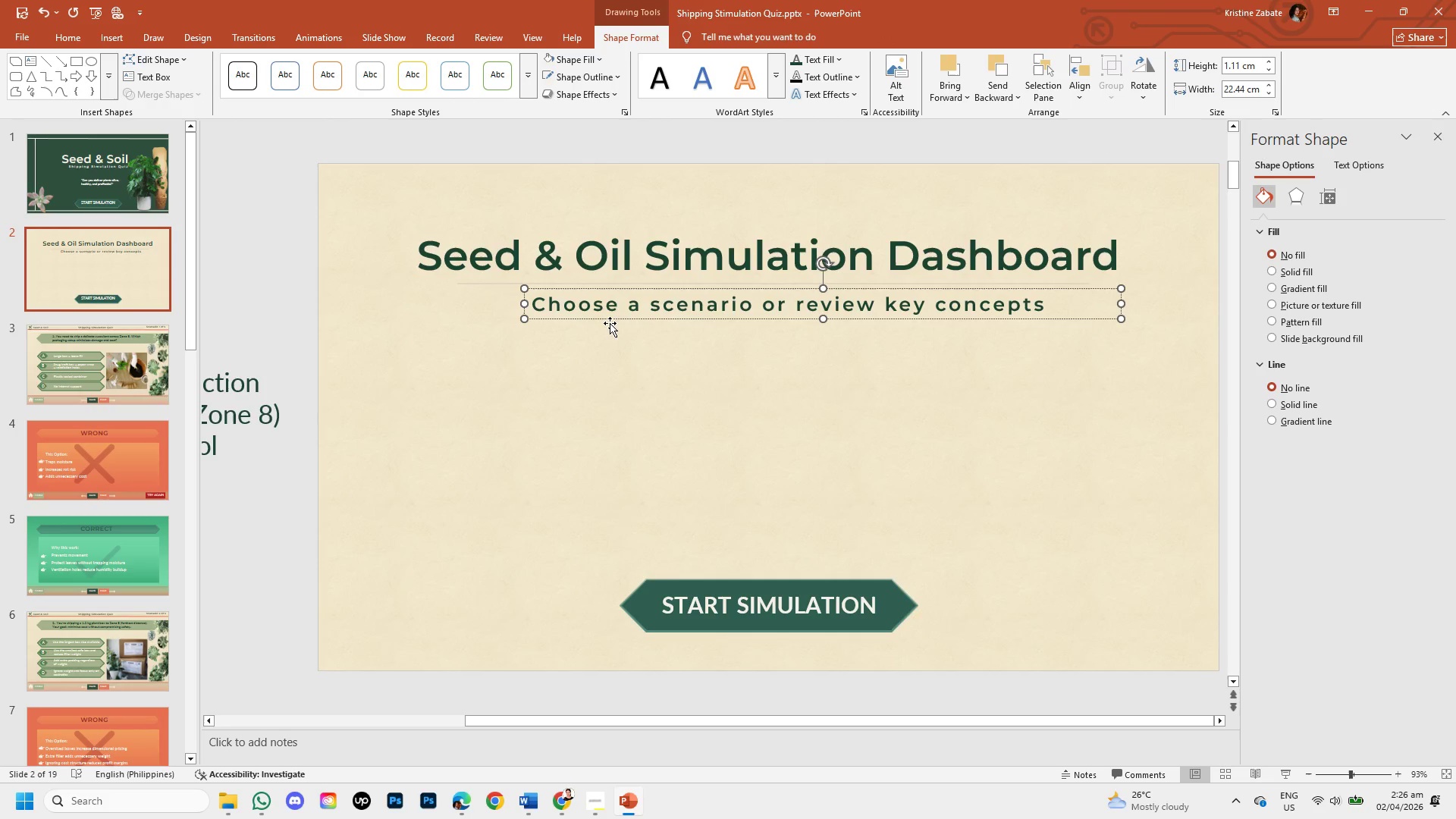 
left_click([610, 322])
 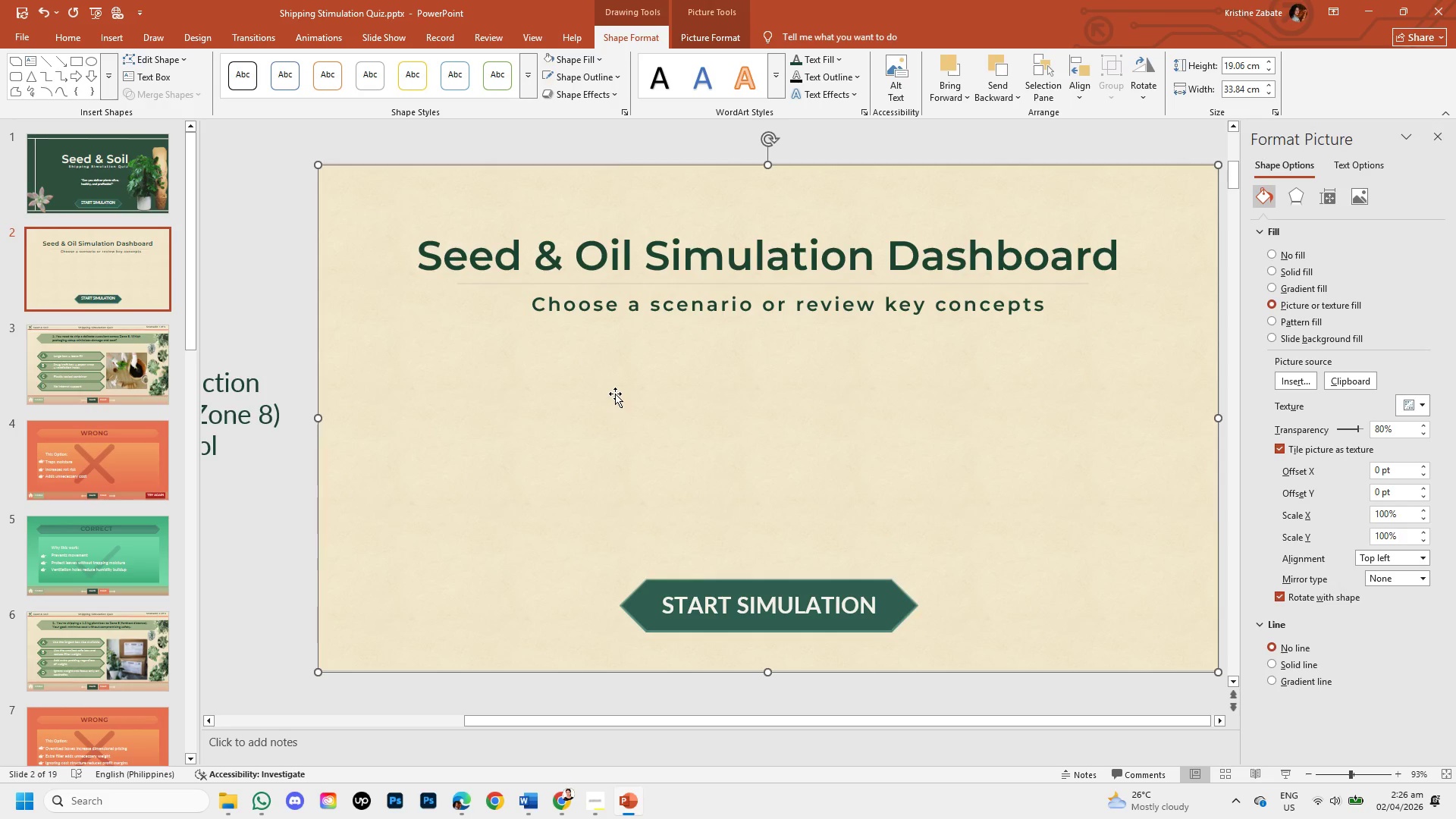 
left_click([615, 394])
 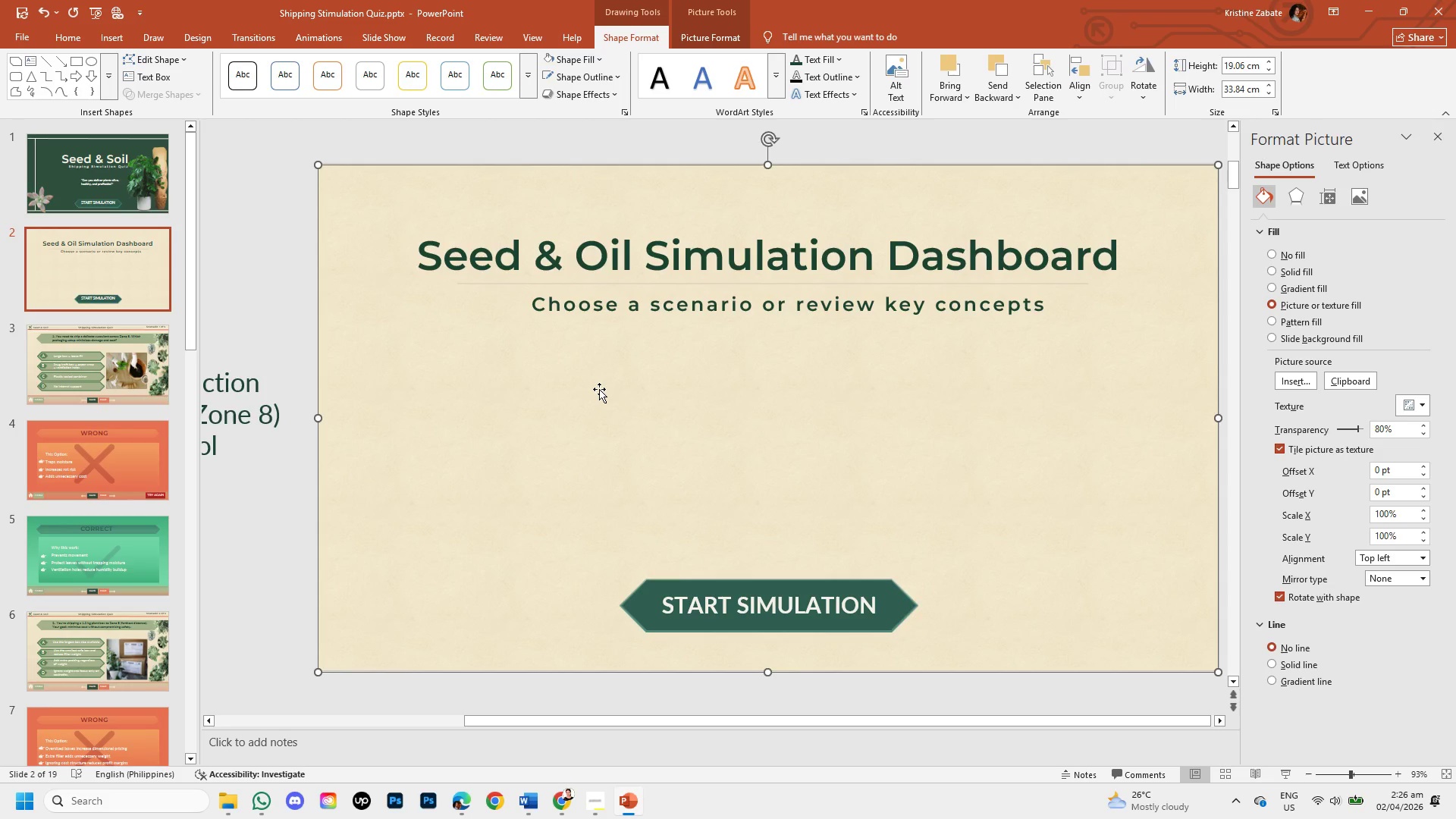 
wait(15.96)
 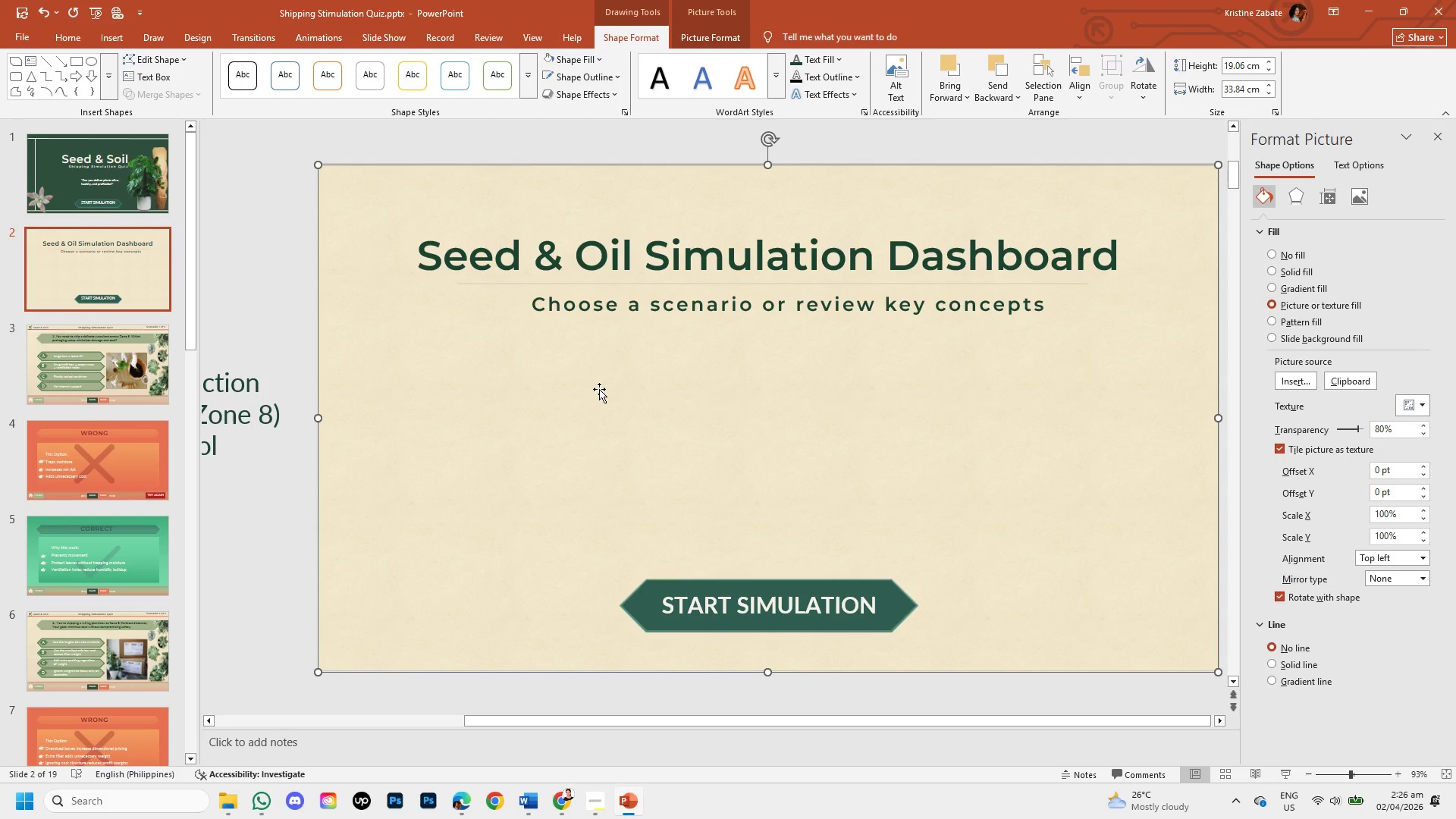 
mouse_move([811, 95])
 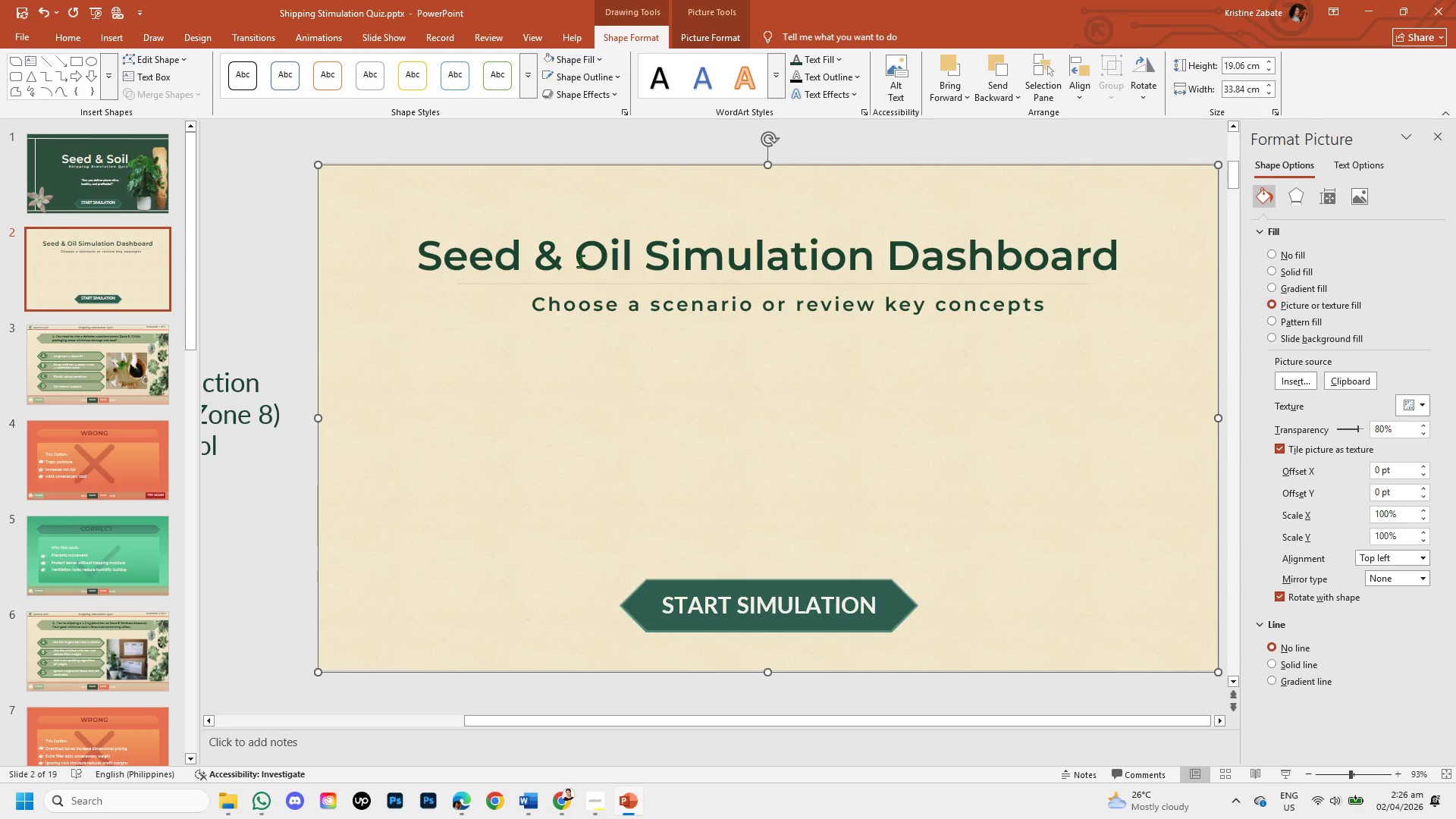 
left_click([580, 261])
 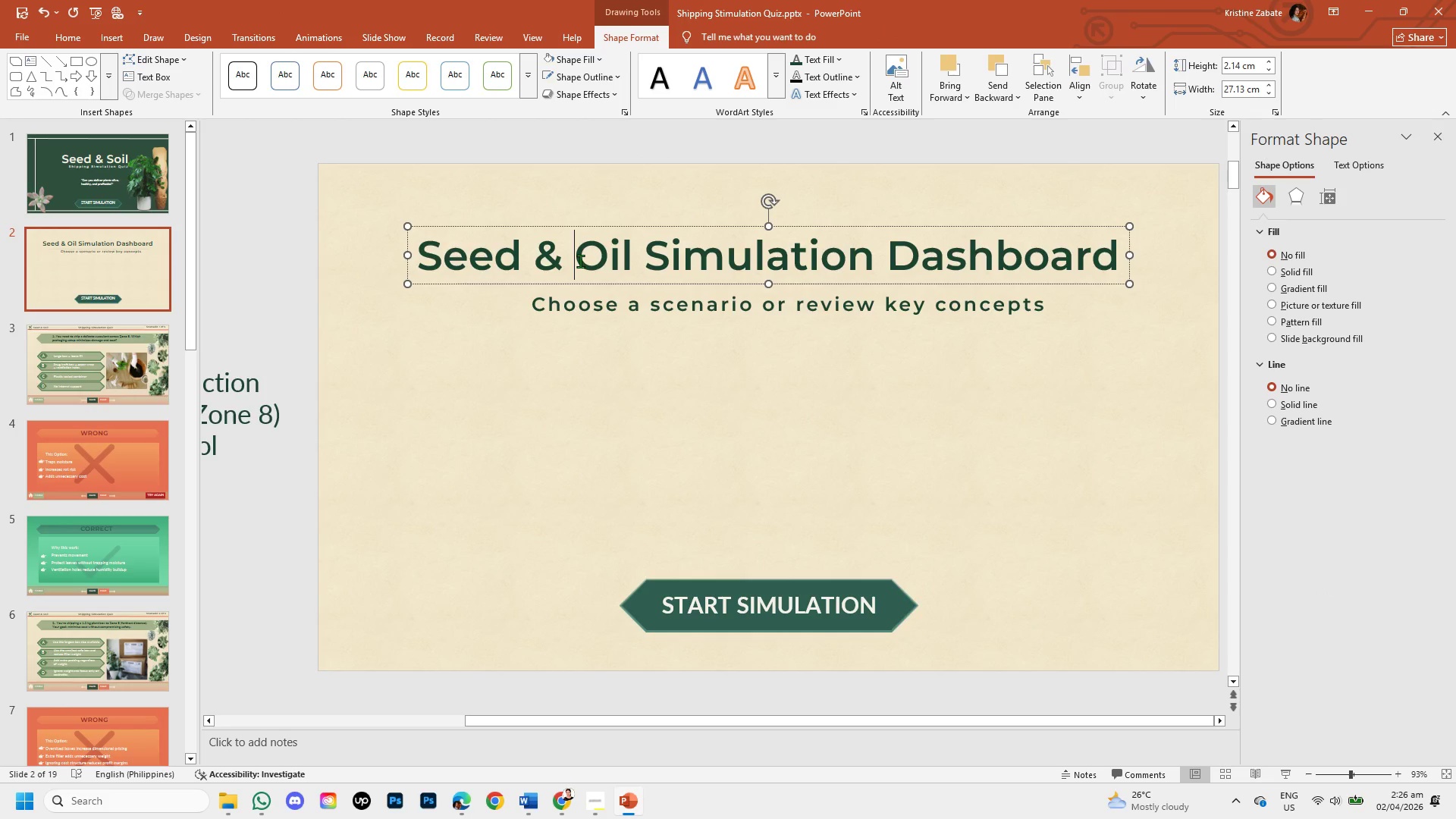 
key(CapsLock)
 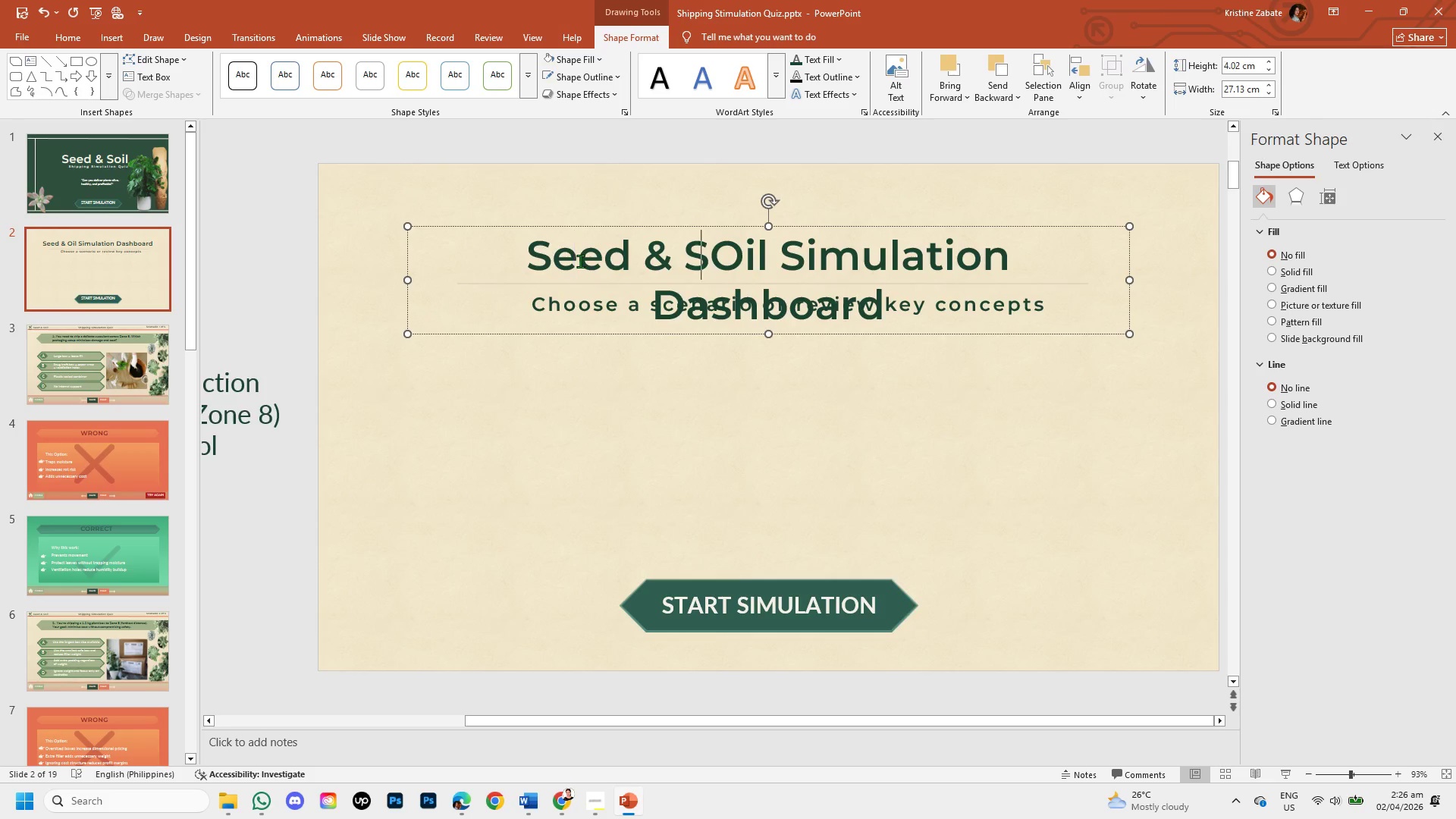 
key(S)
 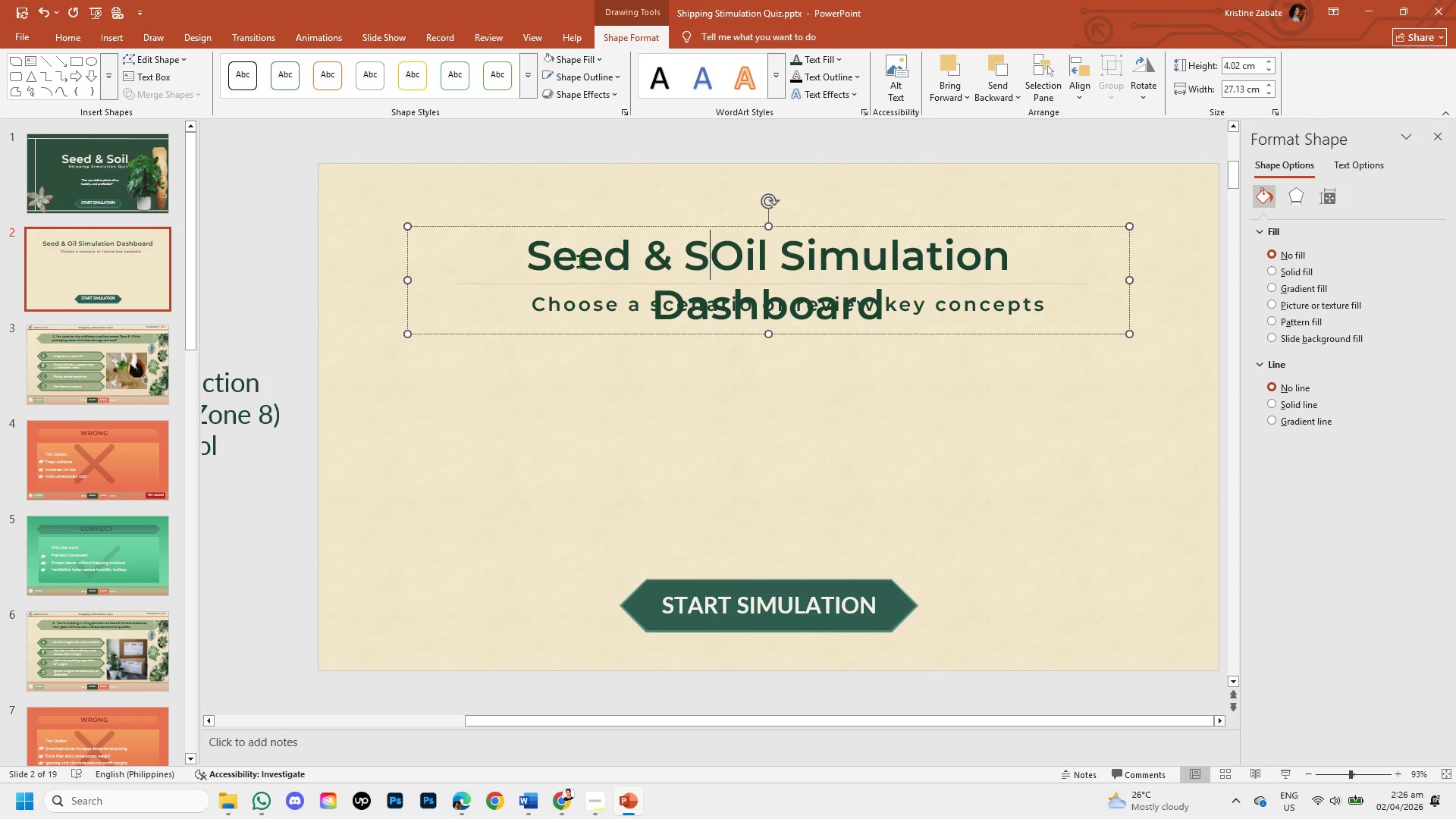 
key(CapsLock)
 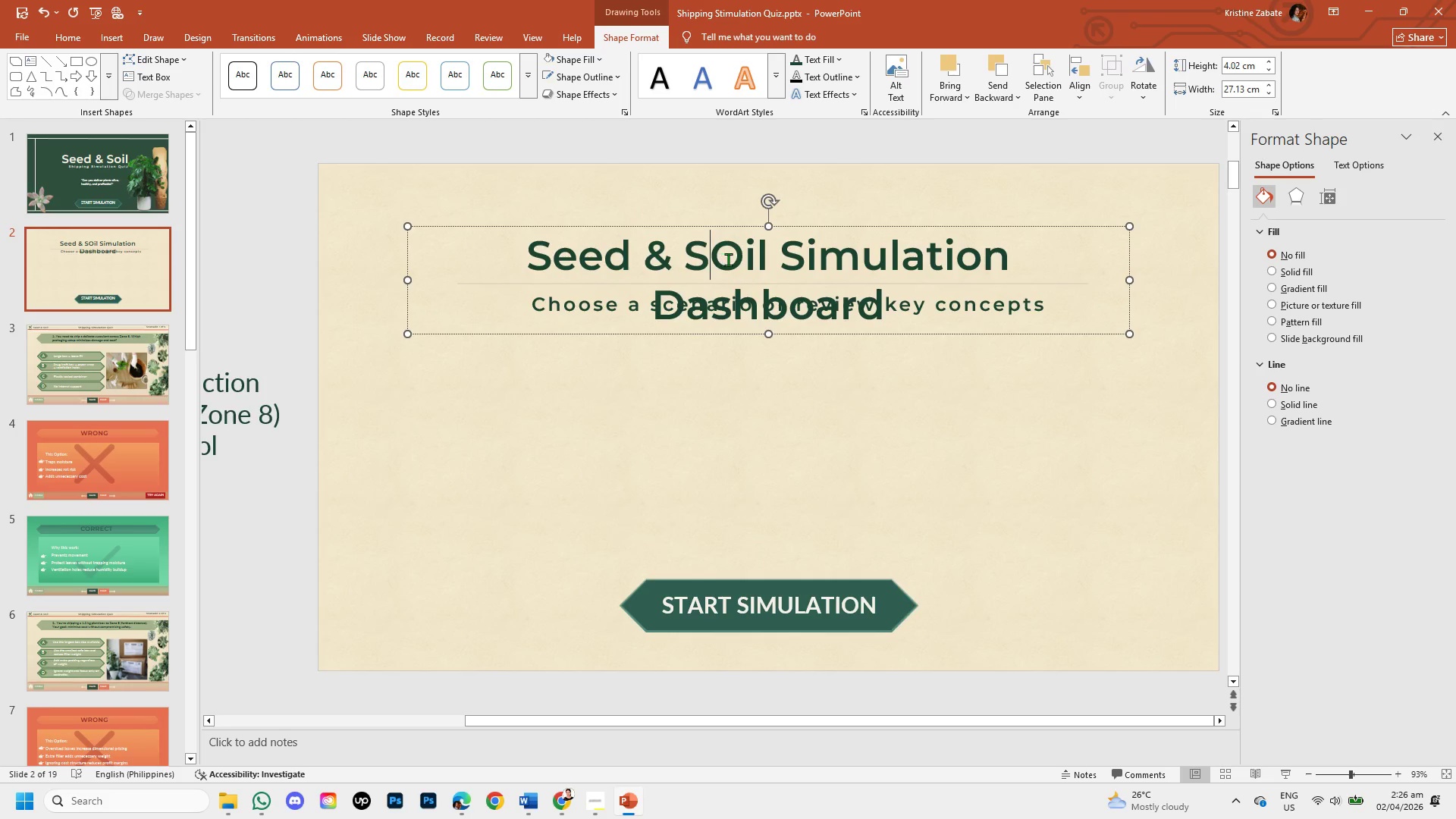 
left_click([741, 261])
 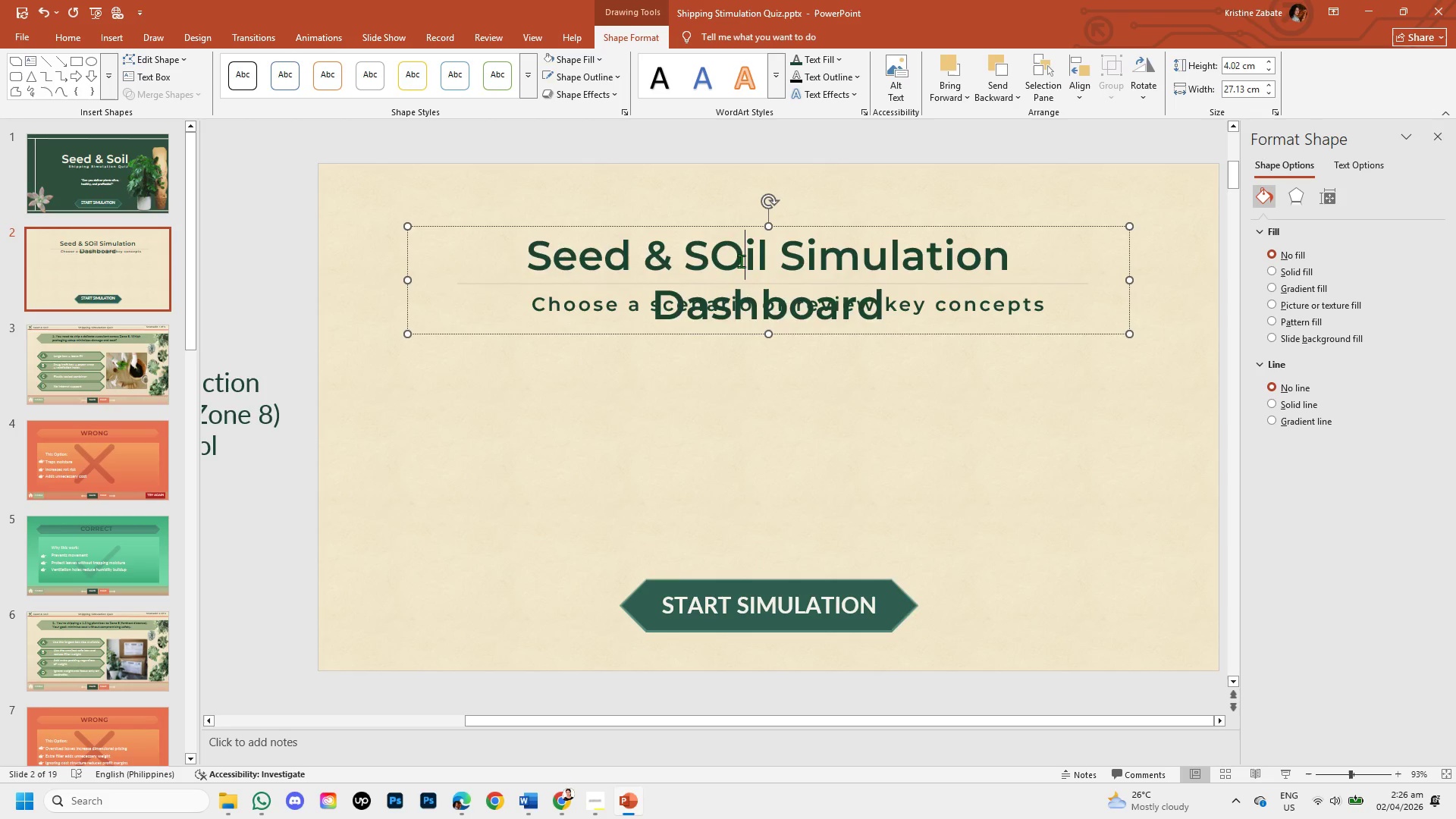 
key(Backspace)
 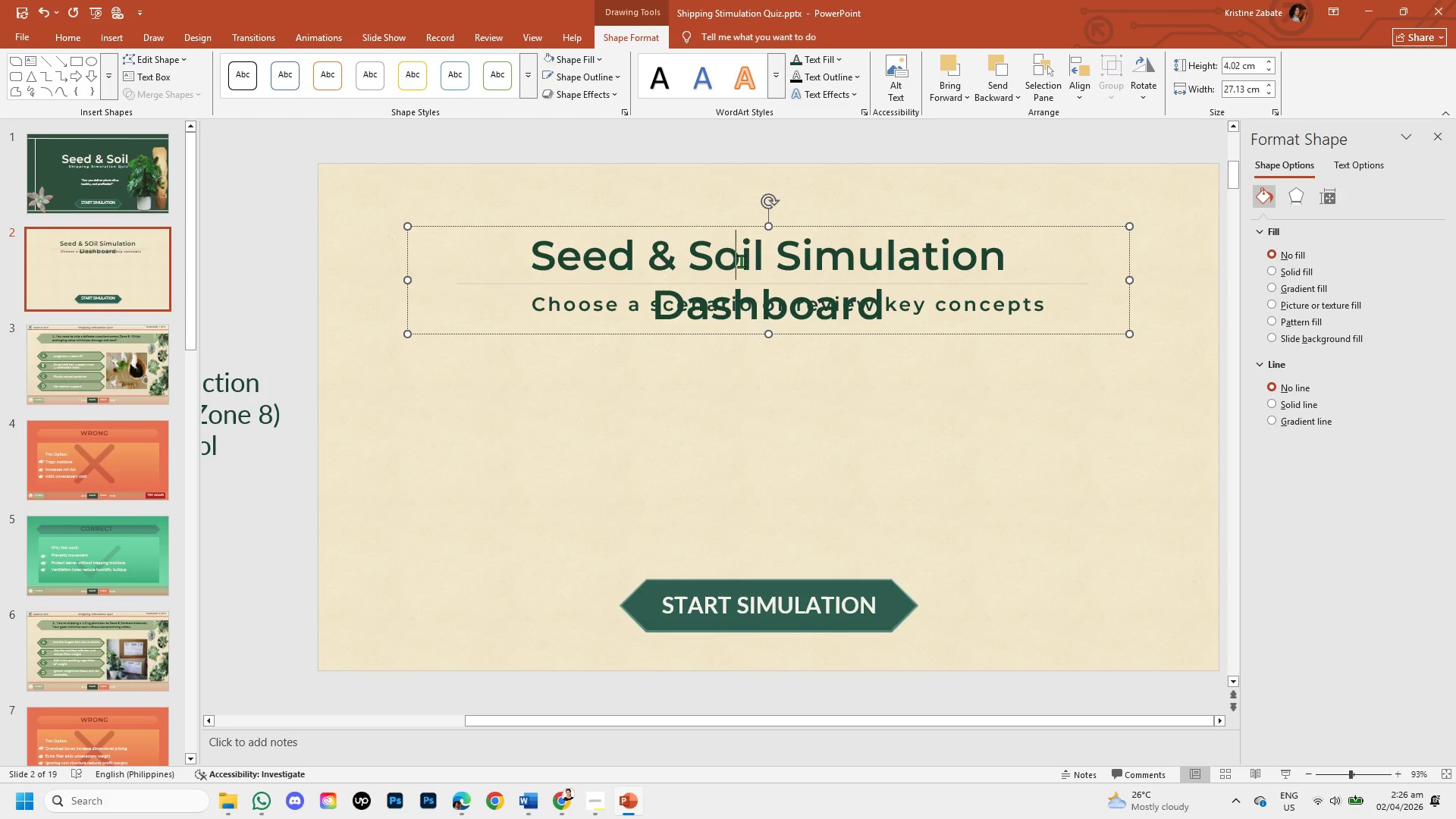 
key(O)
 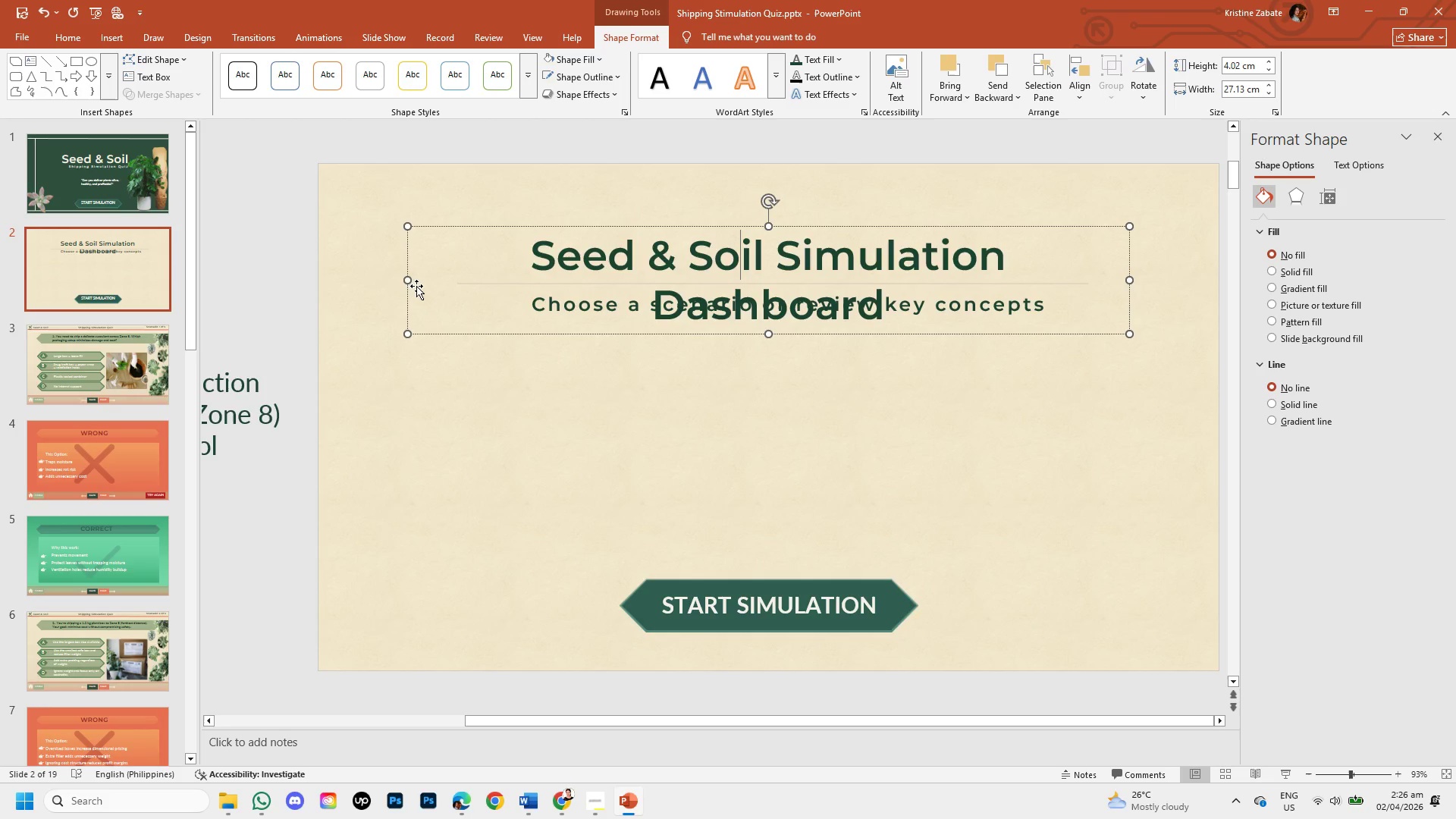 
left_click_drag(start_coordinate=[408, 281], to_coordinate=[382, 287])
 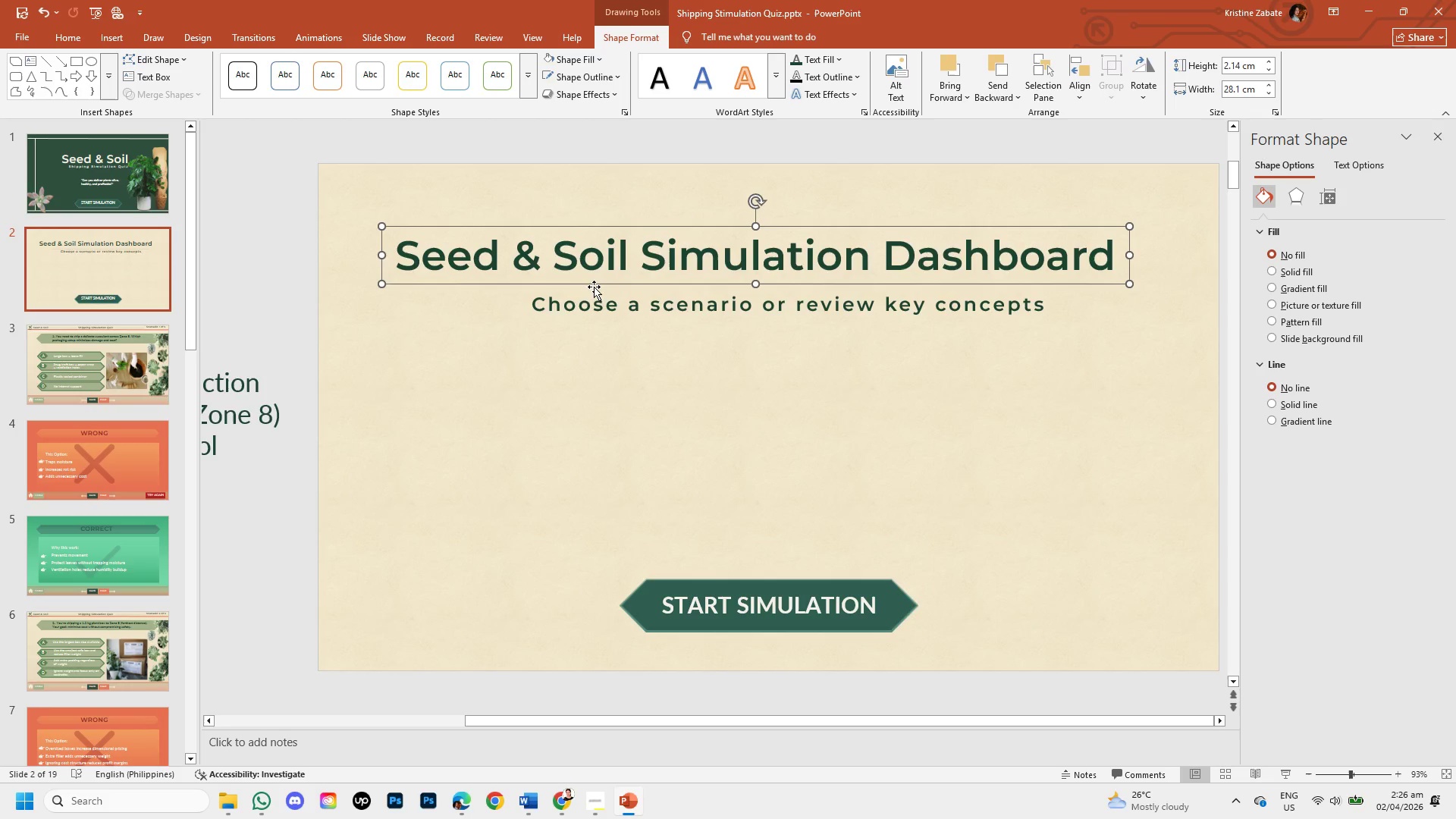 
left_click([595, 284])
 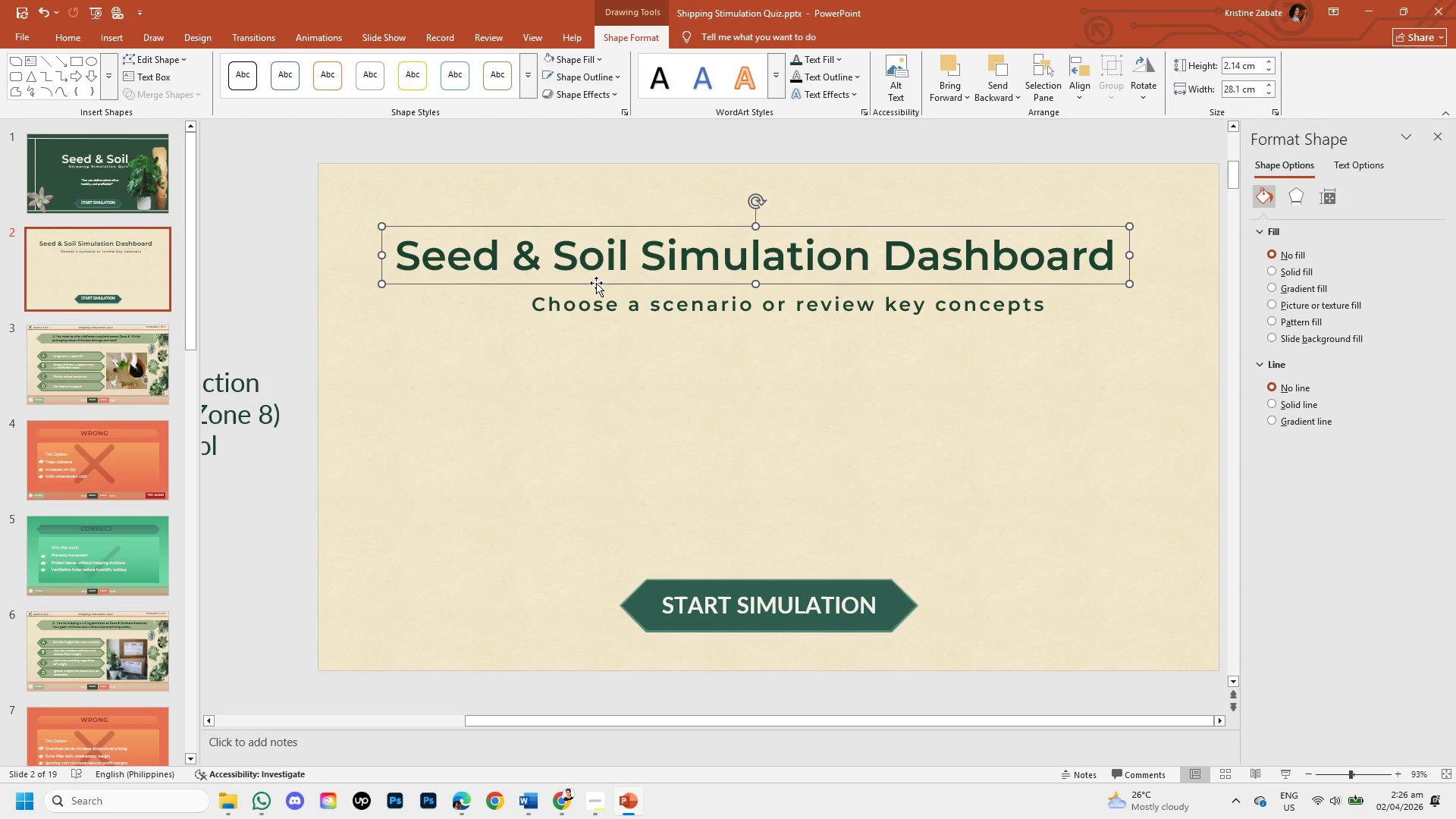 
hold_key(key=ArrowRight, duration=0.77)
 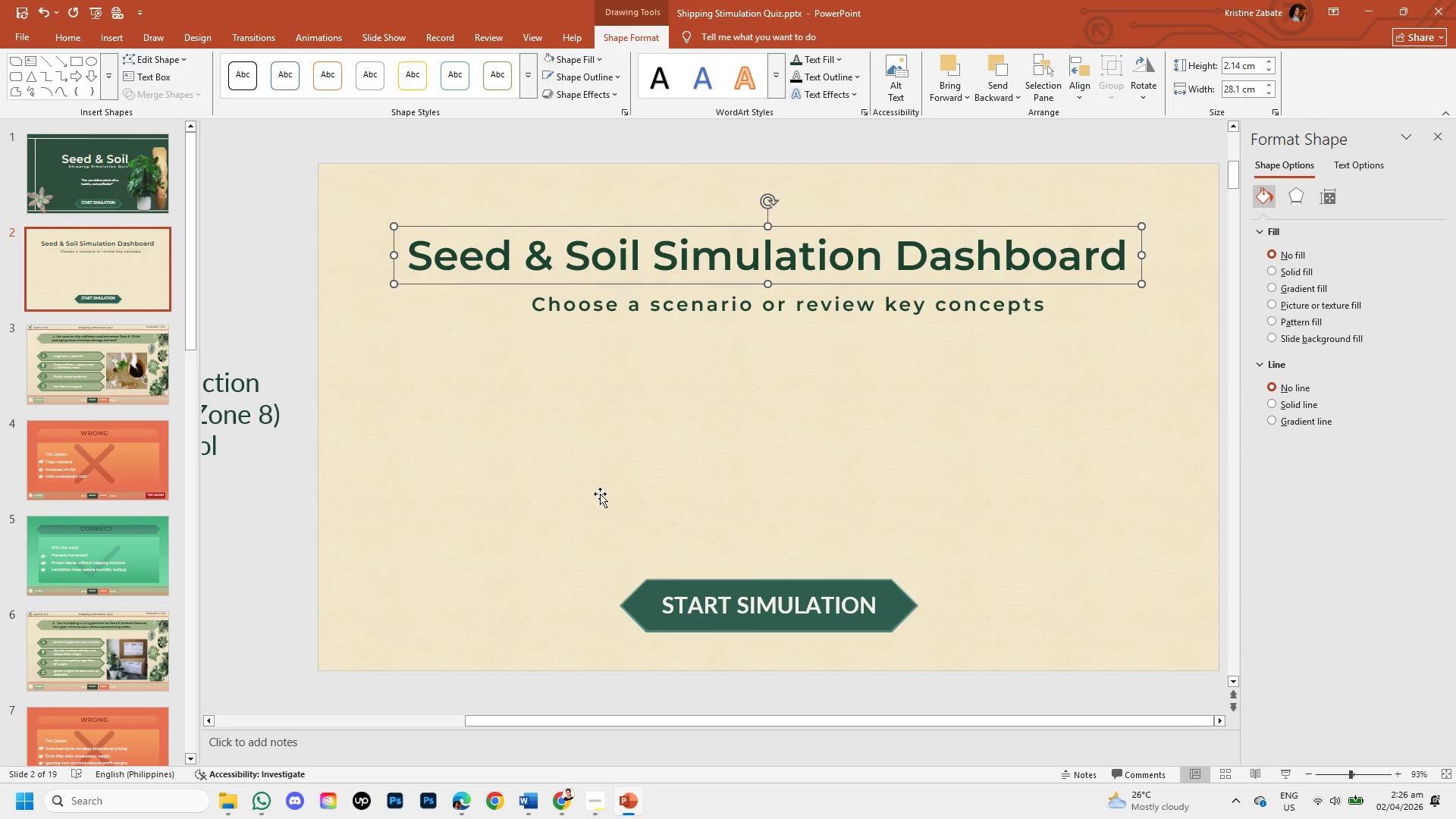 
left_click([600, 494])
 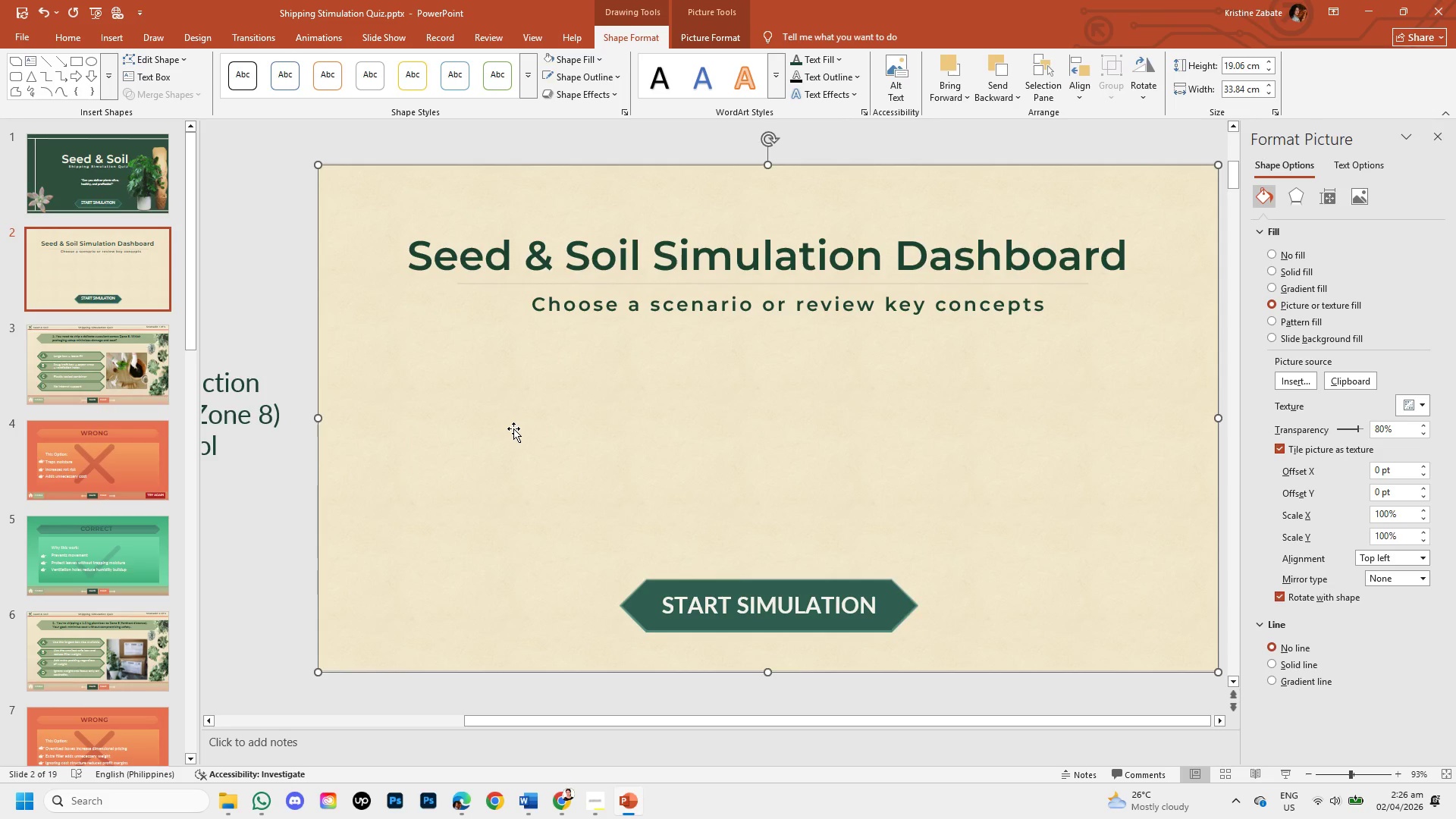 
wait(12.86)
 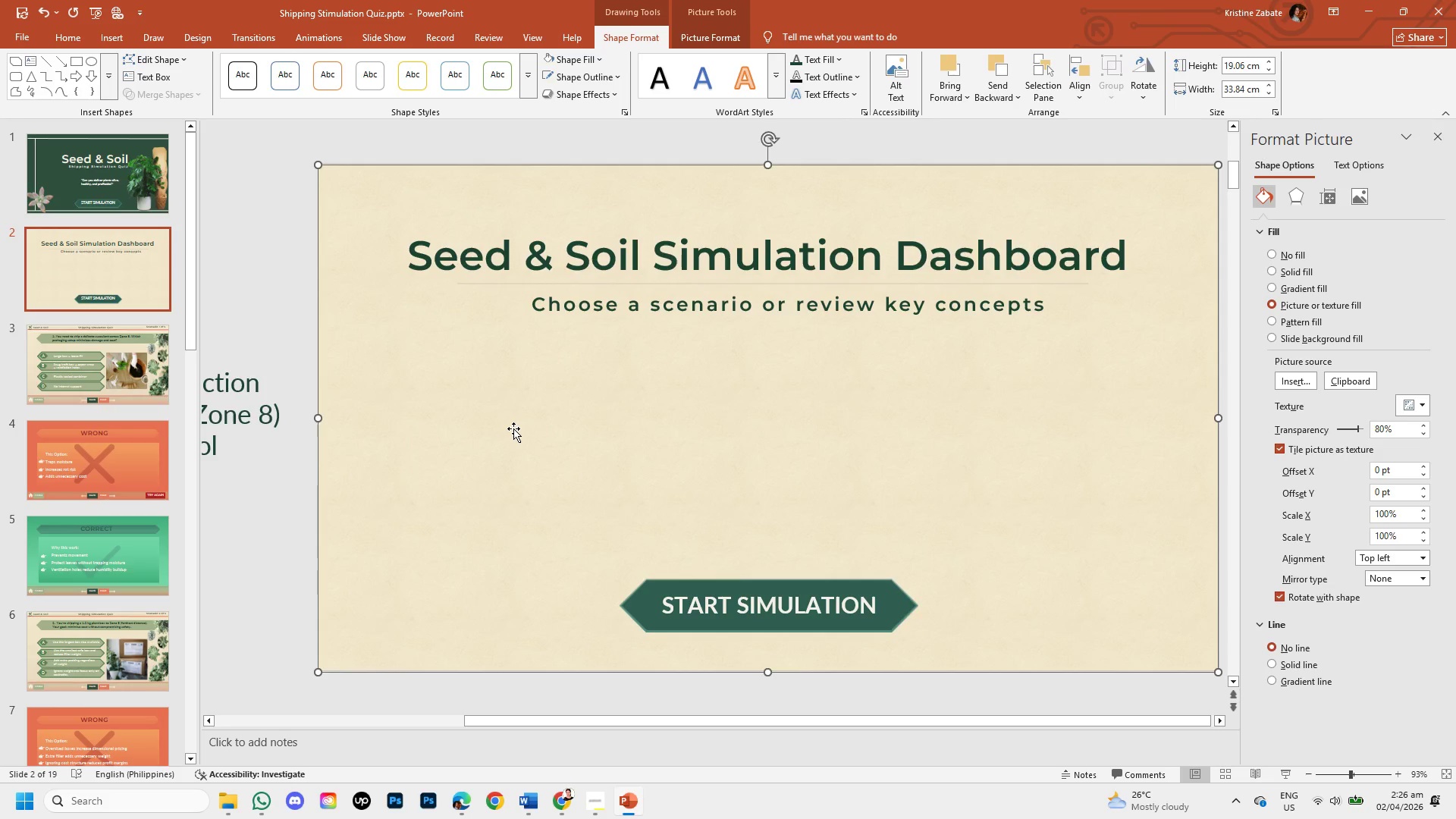 
mouse_move([83, 185])
 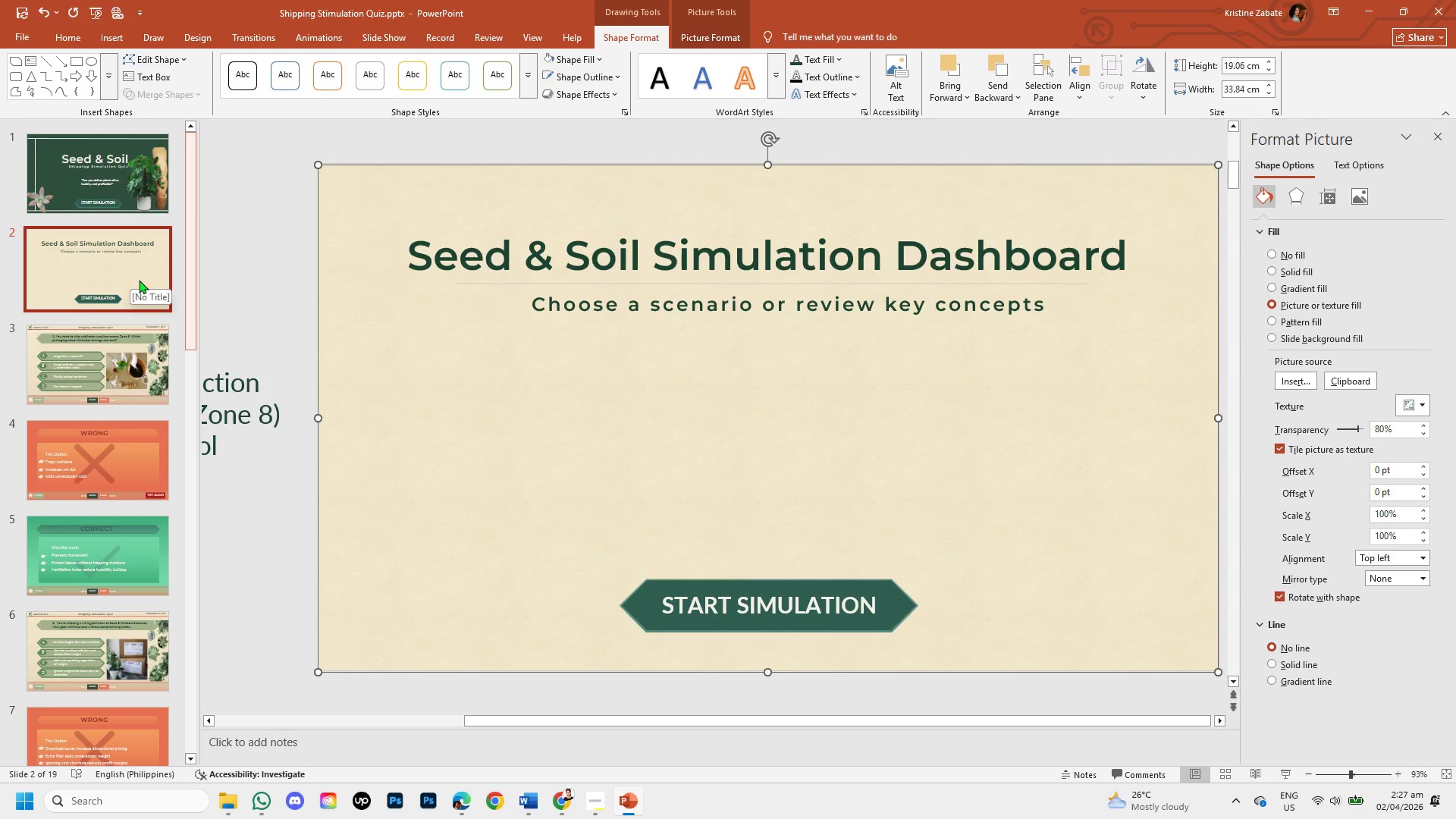 
wait(19.12)
 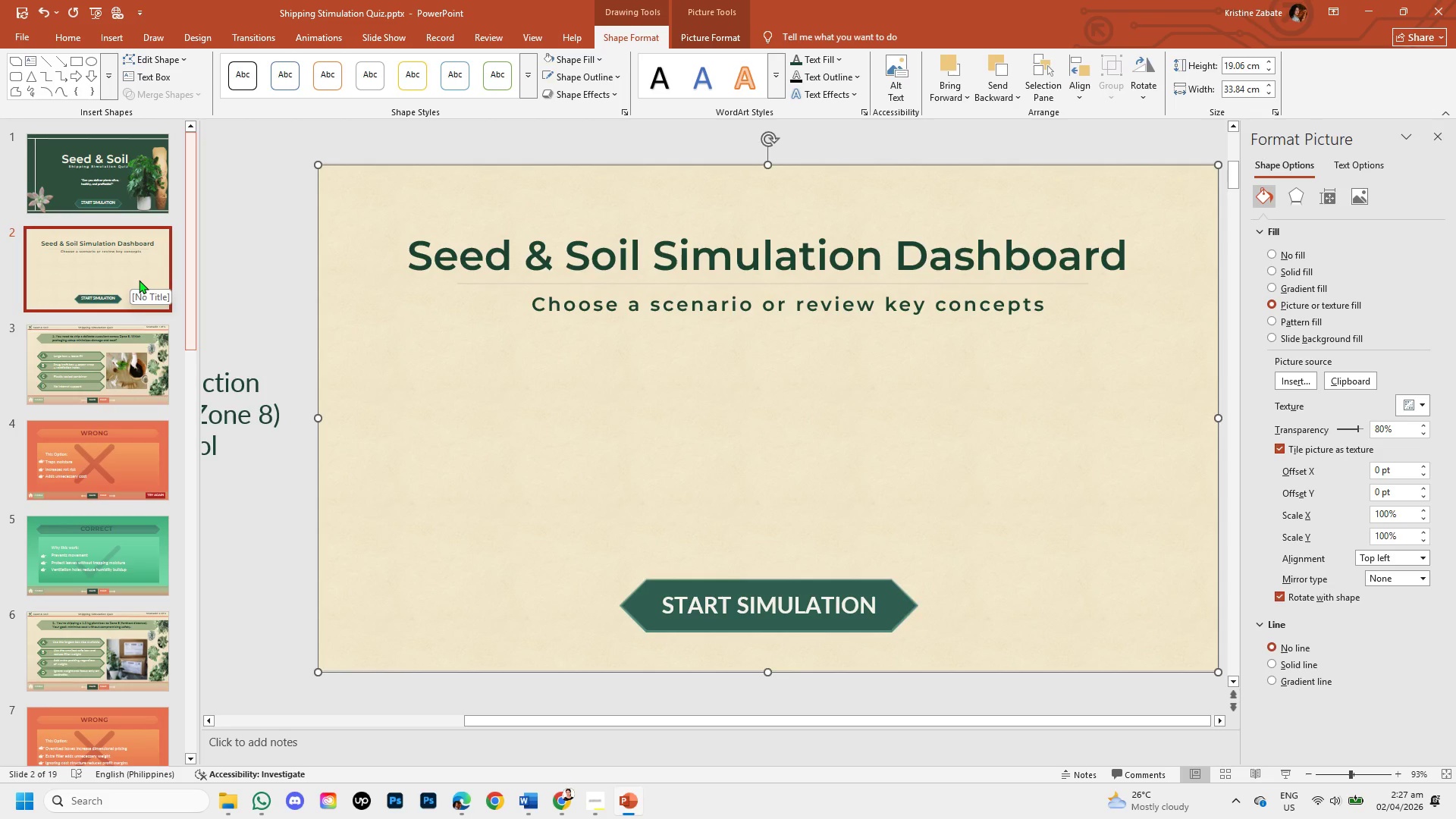 
left_click([748, 629])
 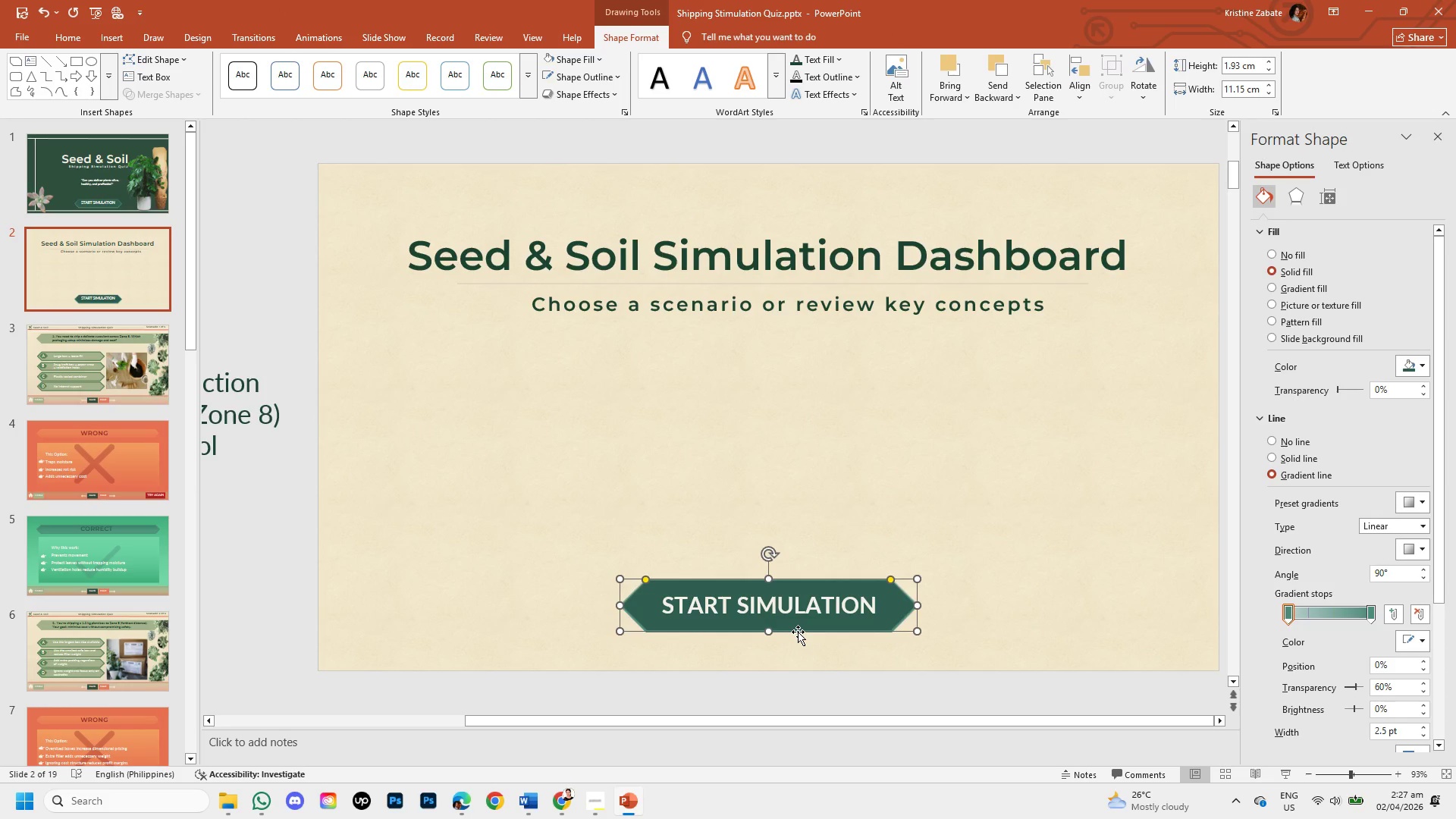 
left_click_drag(start_coordinate=[798, 632], to_coordinate=[809, 662])
 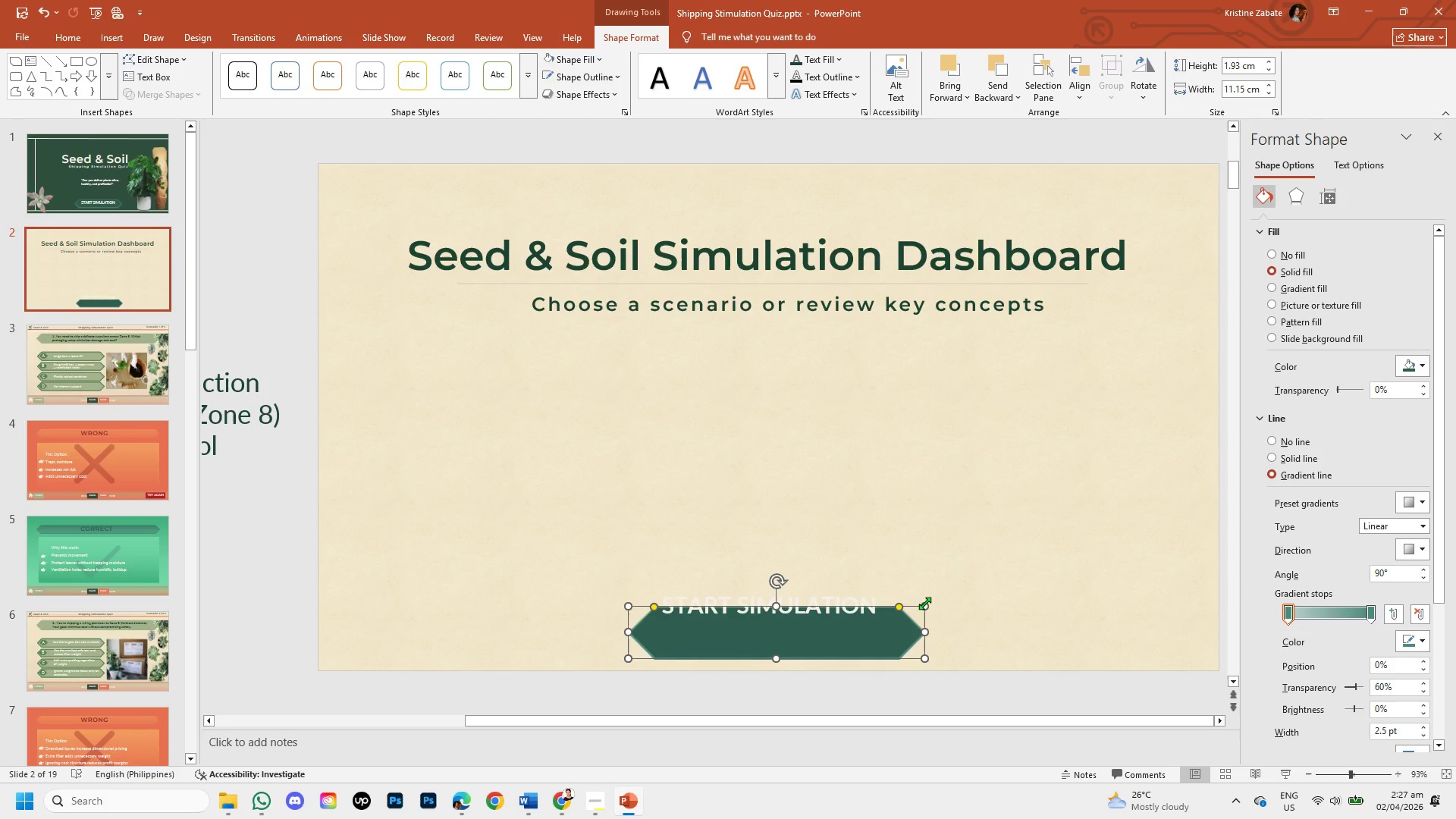 
left_click_drag(start_coordinate=[924, 603], to_coordinate=[926, 617])
 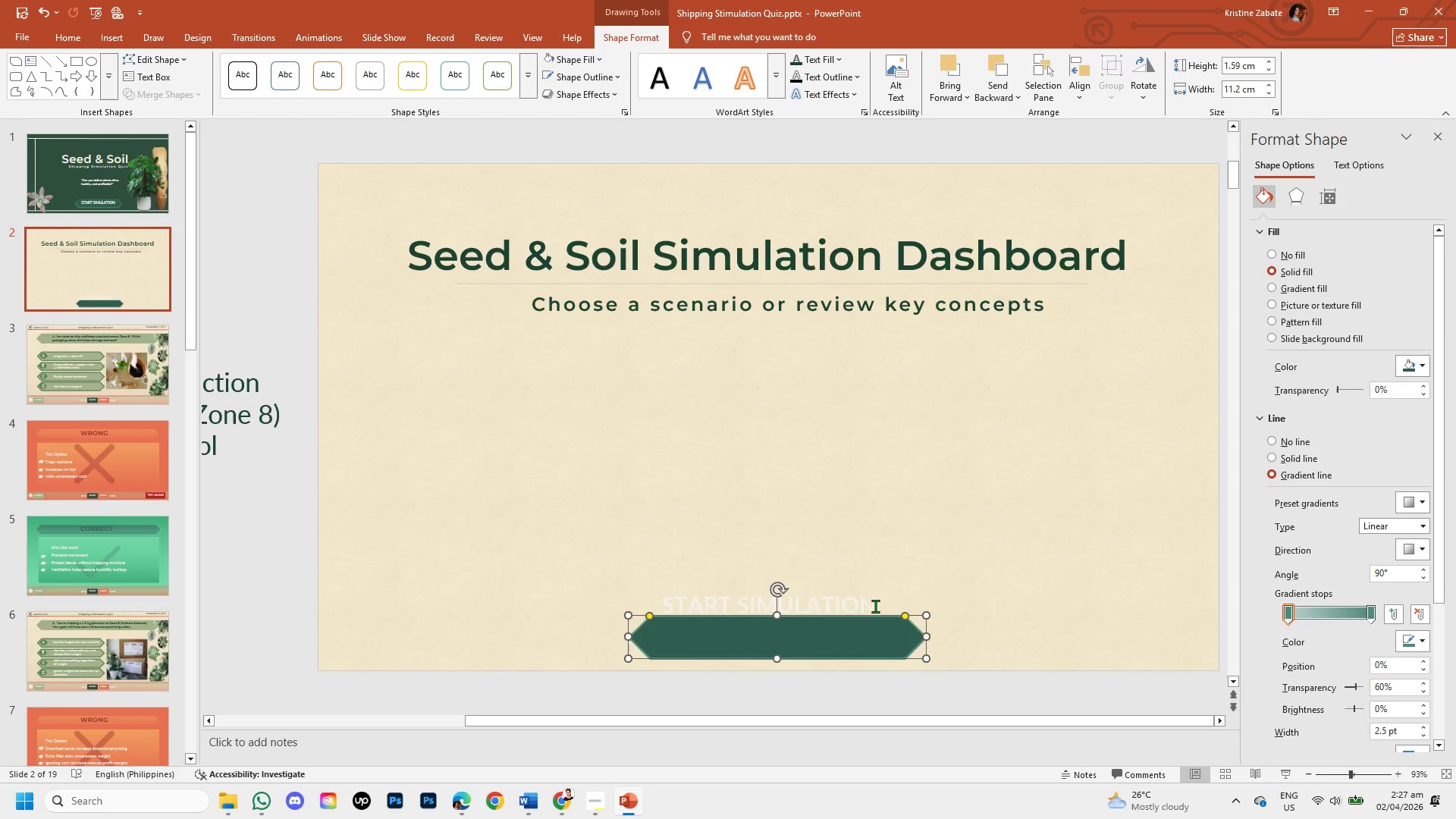 
left_click([875, 606])
 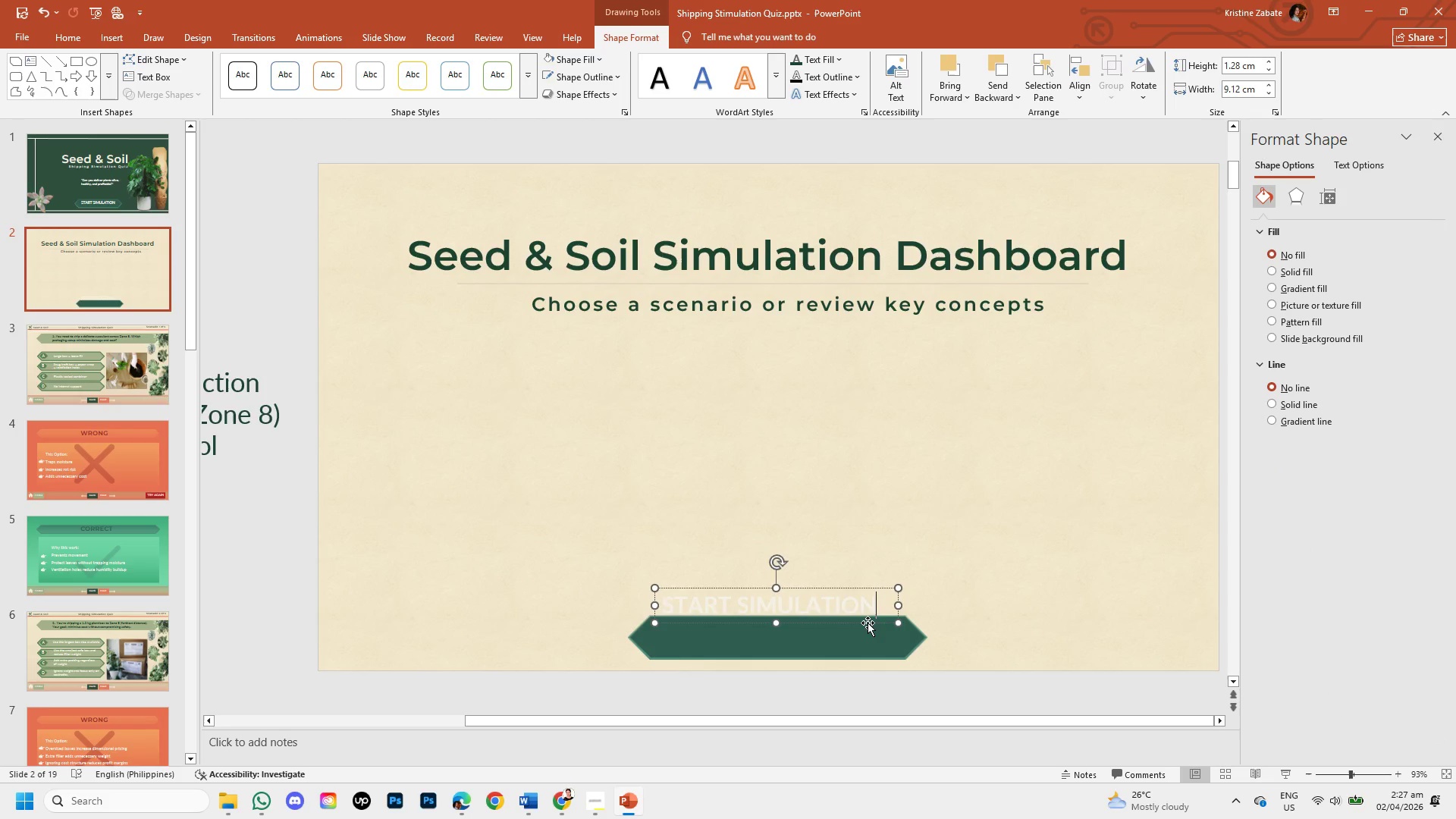 
left_click_drag(start_coordinate=[868, 623], to_coordinate=[876, 656])
 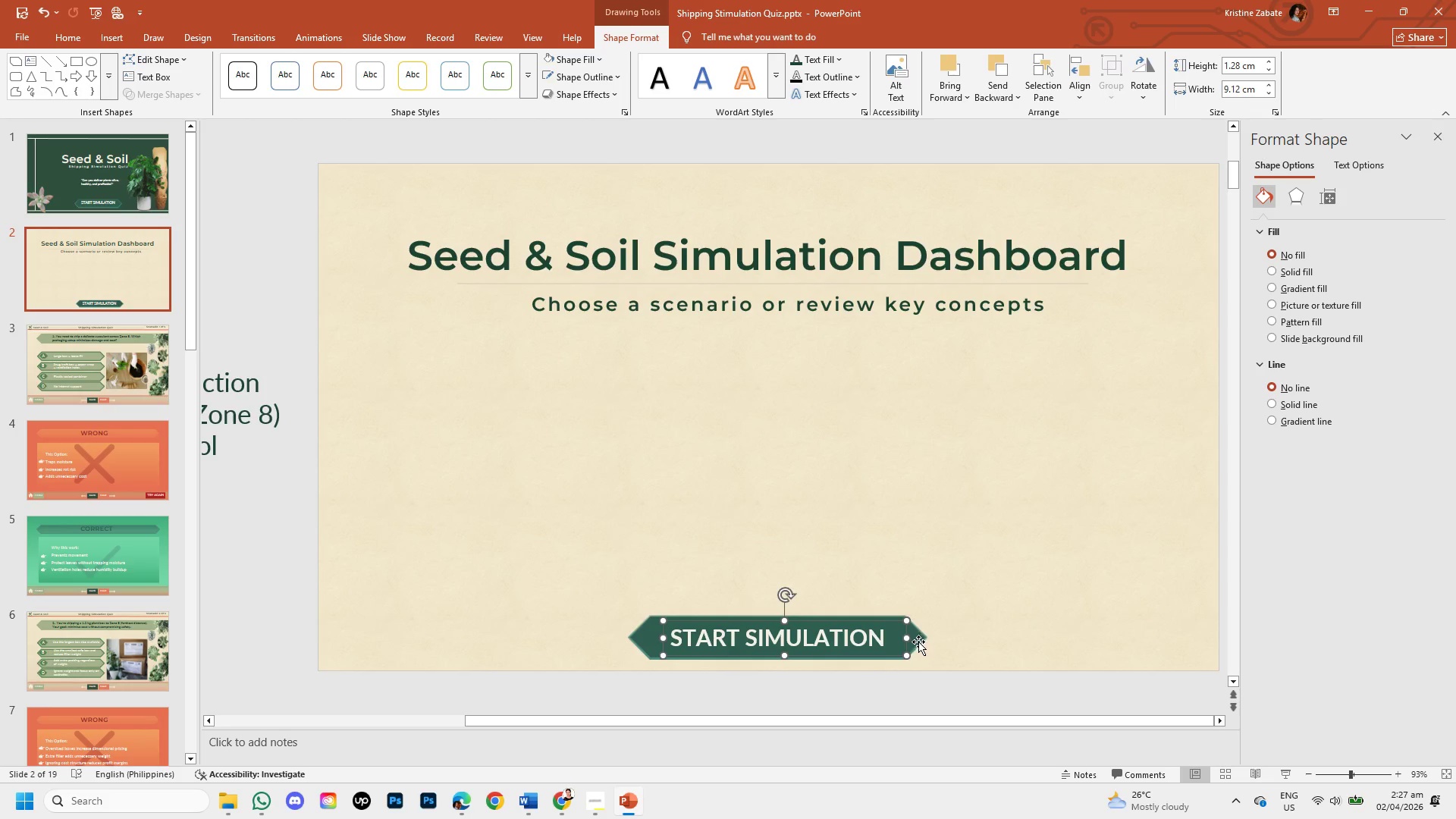 
left_click([881, 640])
 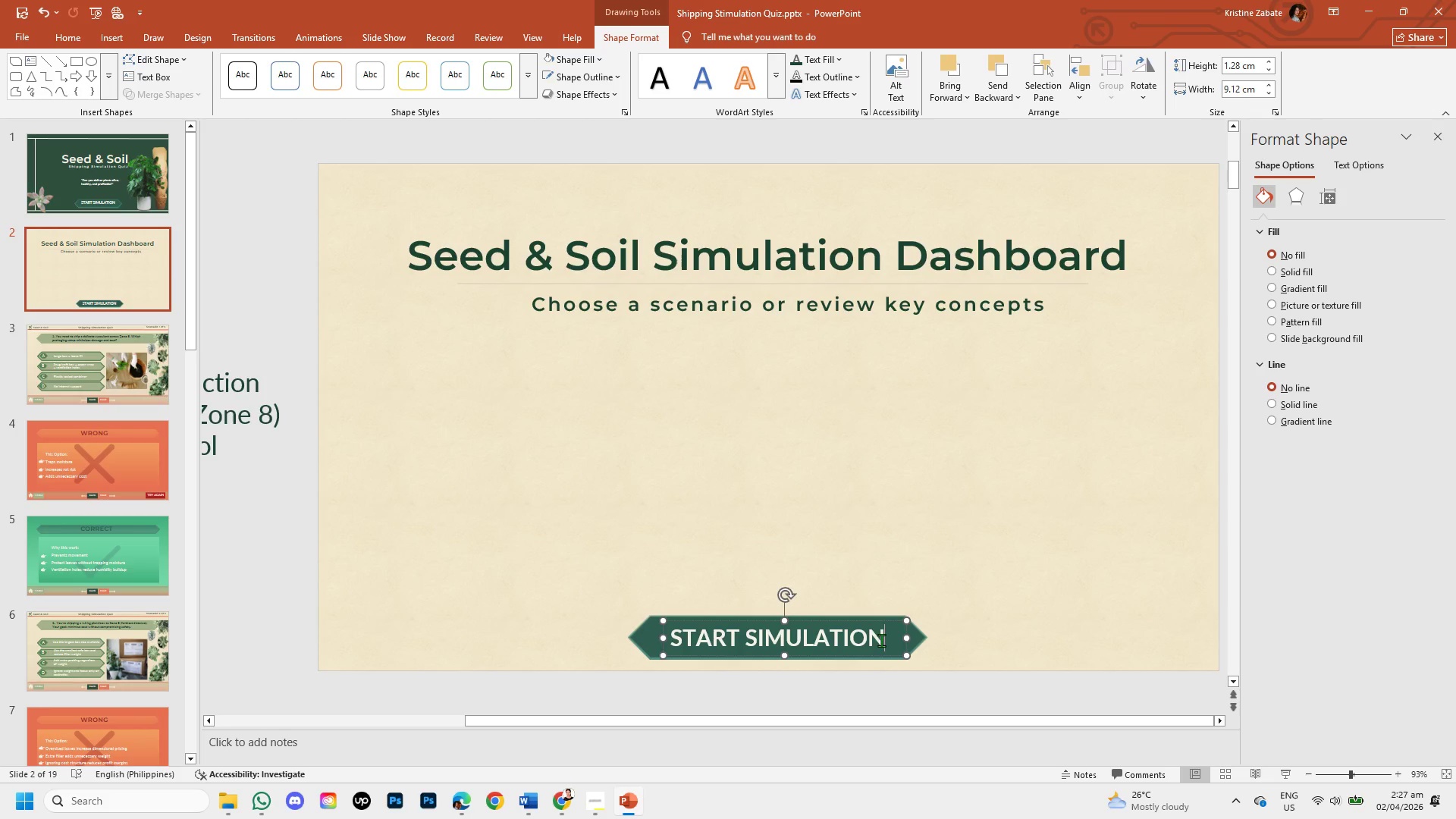 
hold_key(key=Backspace, duration=0.73)
 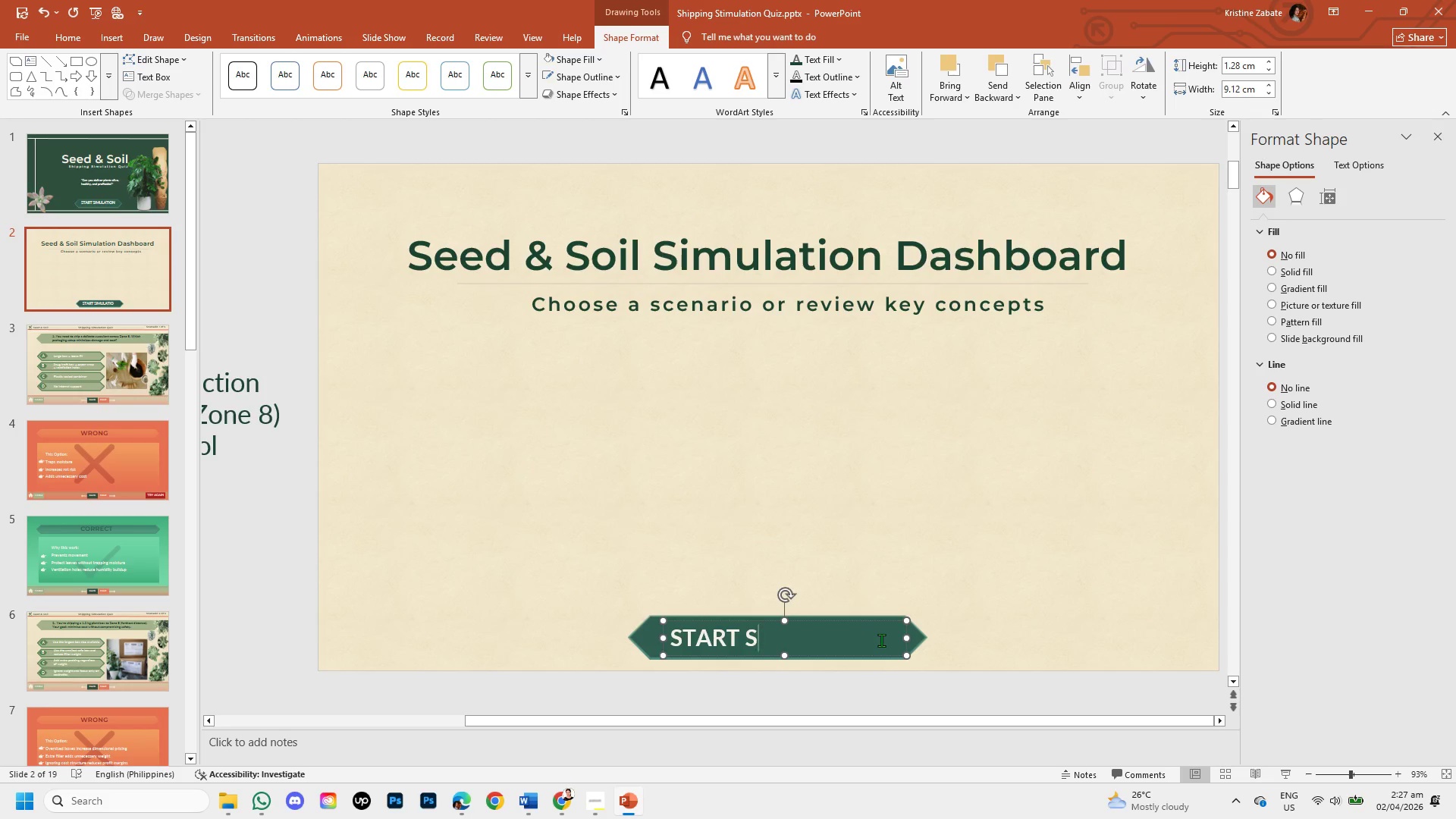 
key(Backspace)
key(Backspace)
key(Backspace)
key(Backspace)
key(Backspace)
key(Backspace)
key(Backspace)
key(Backspace)
type(Restart Simulation)
 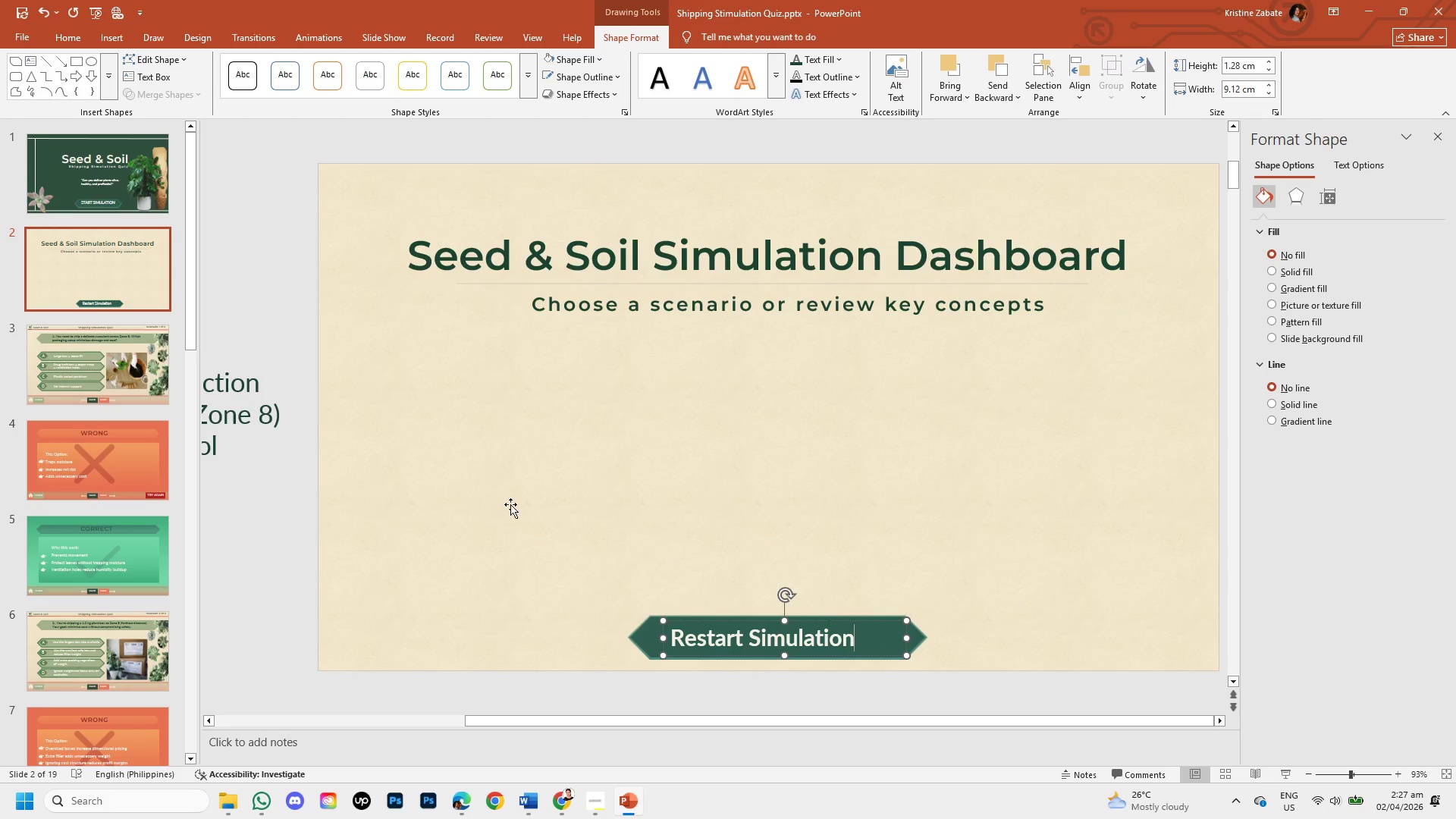 
left_click([431, 479])
 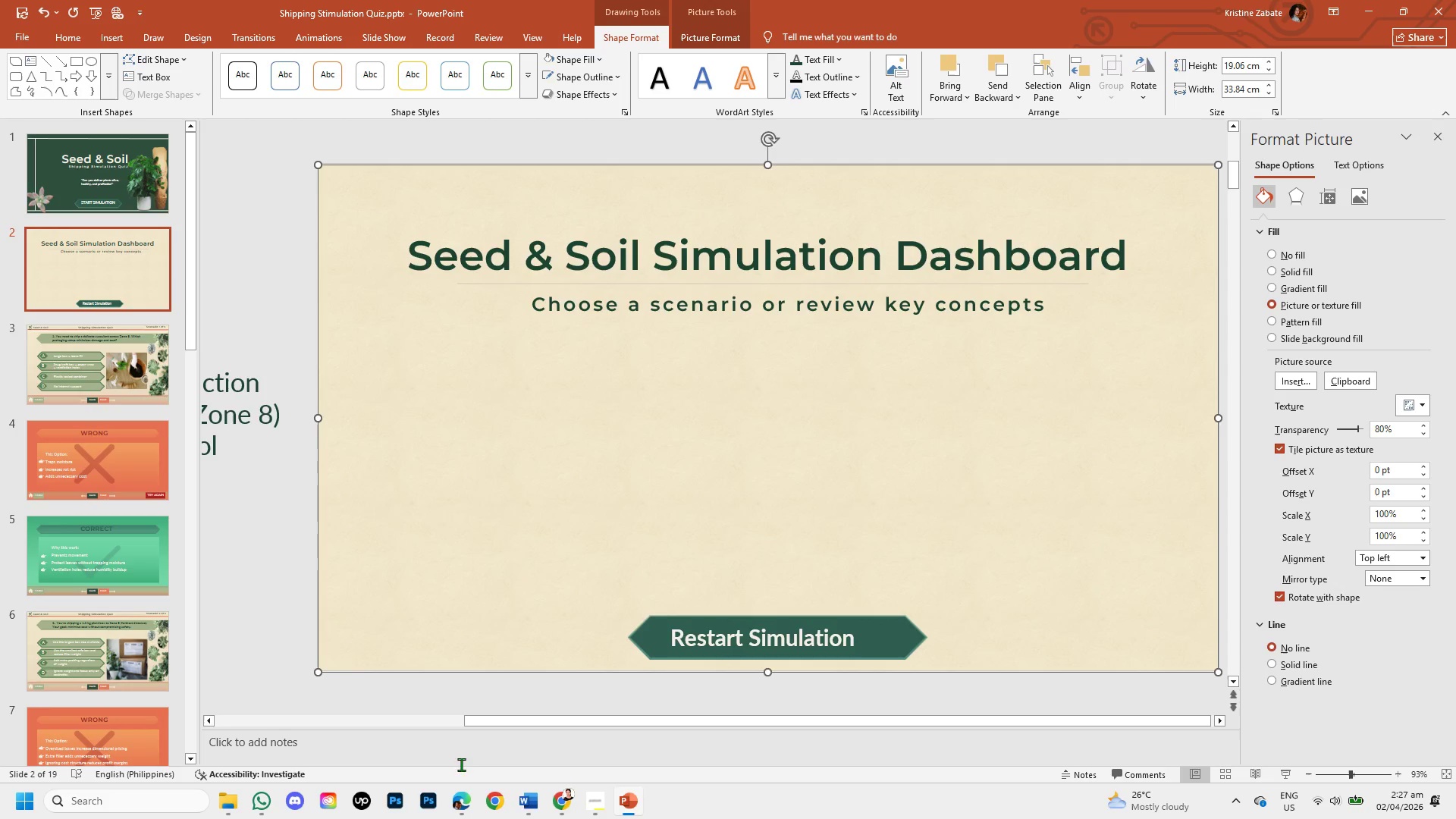 
left_click([558, 805])
 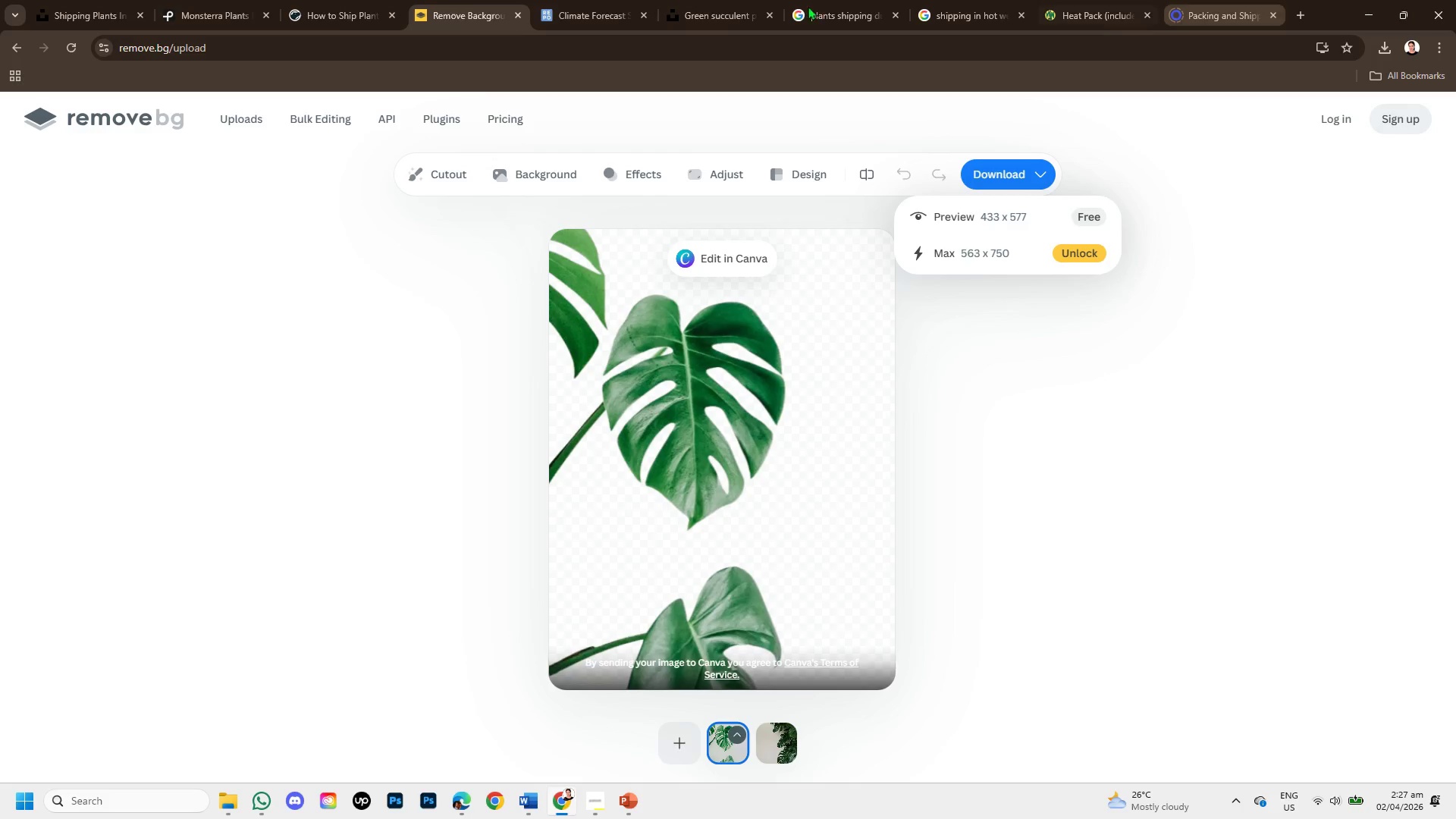 
left_click([576, 6])
 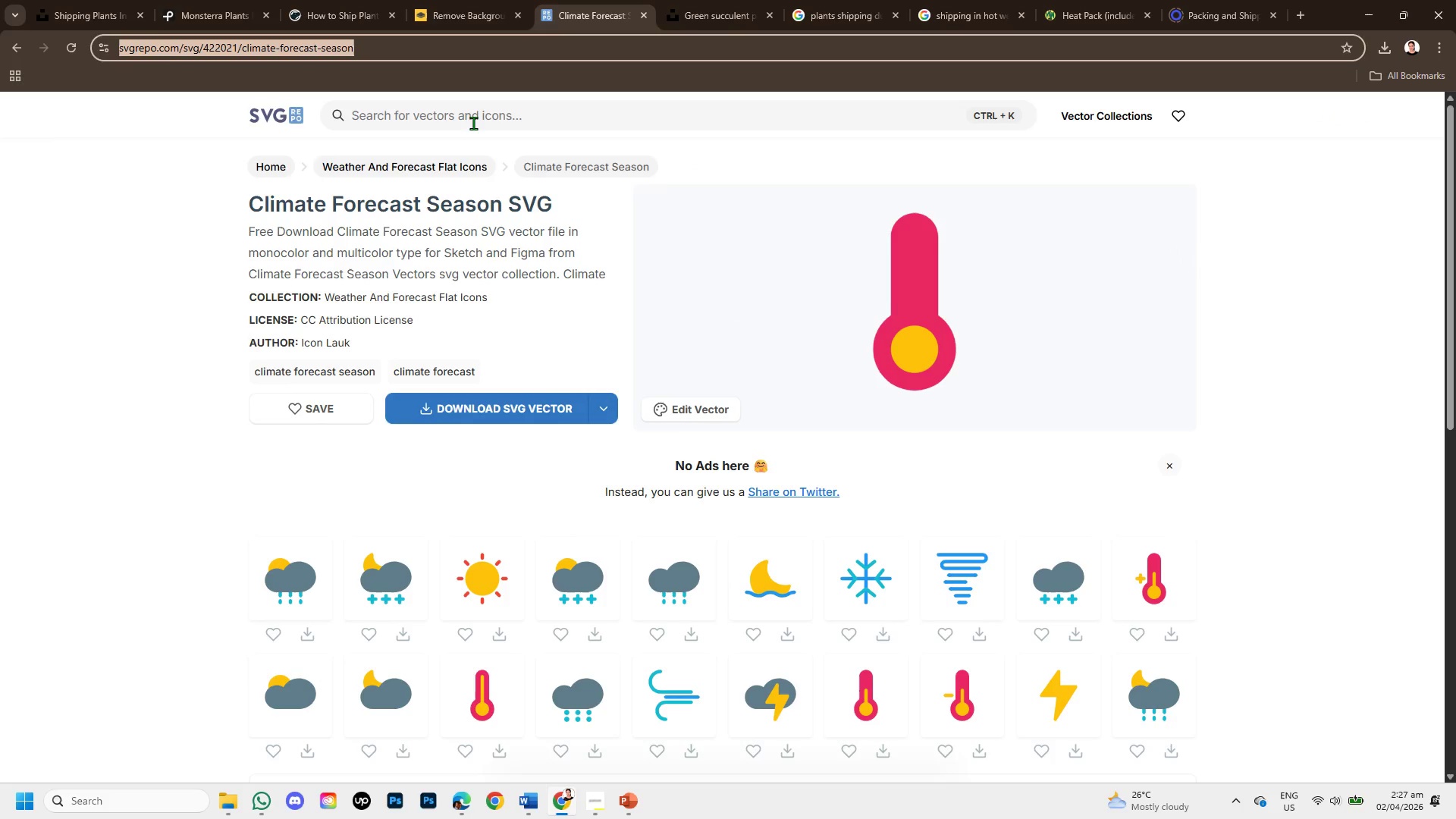 
left_click([473, 123])
 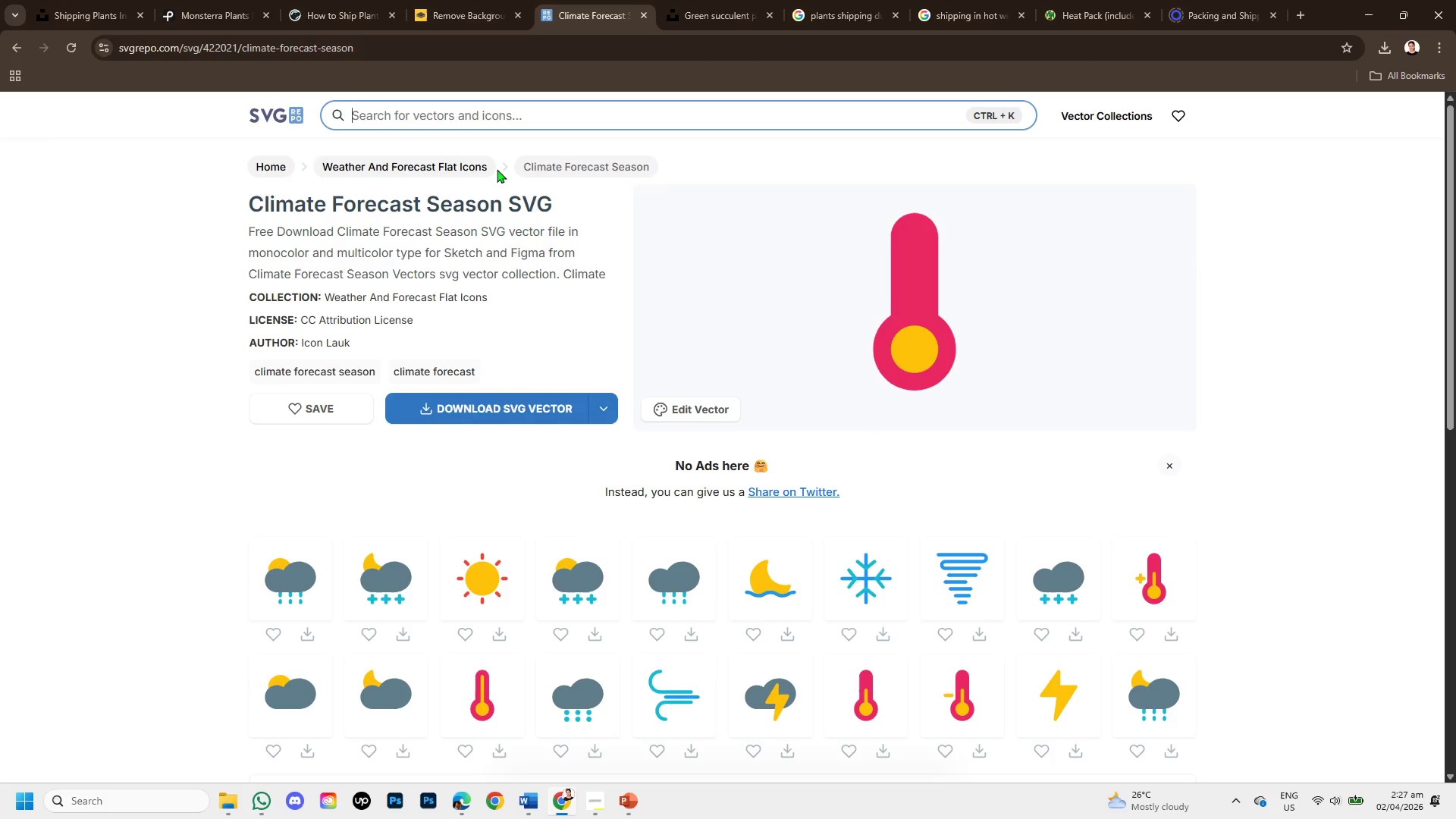 
wait(10.52)
 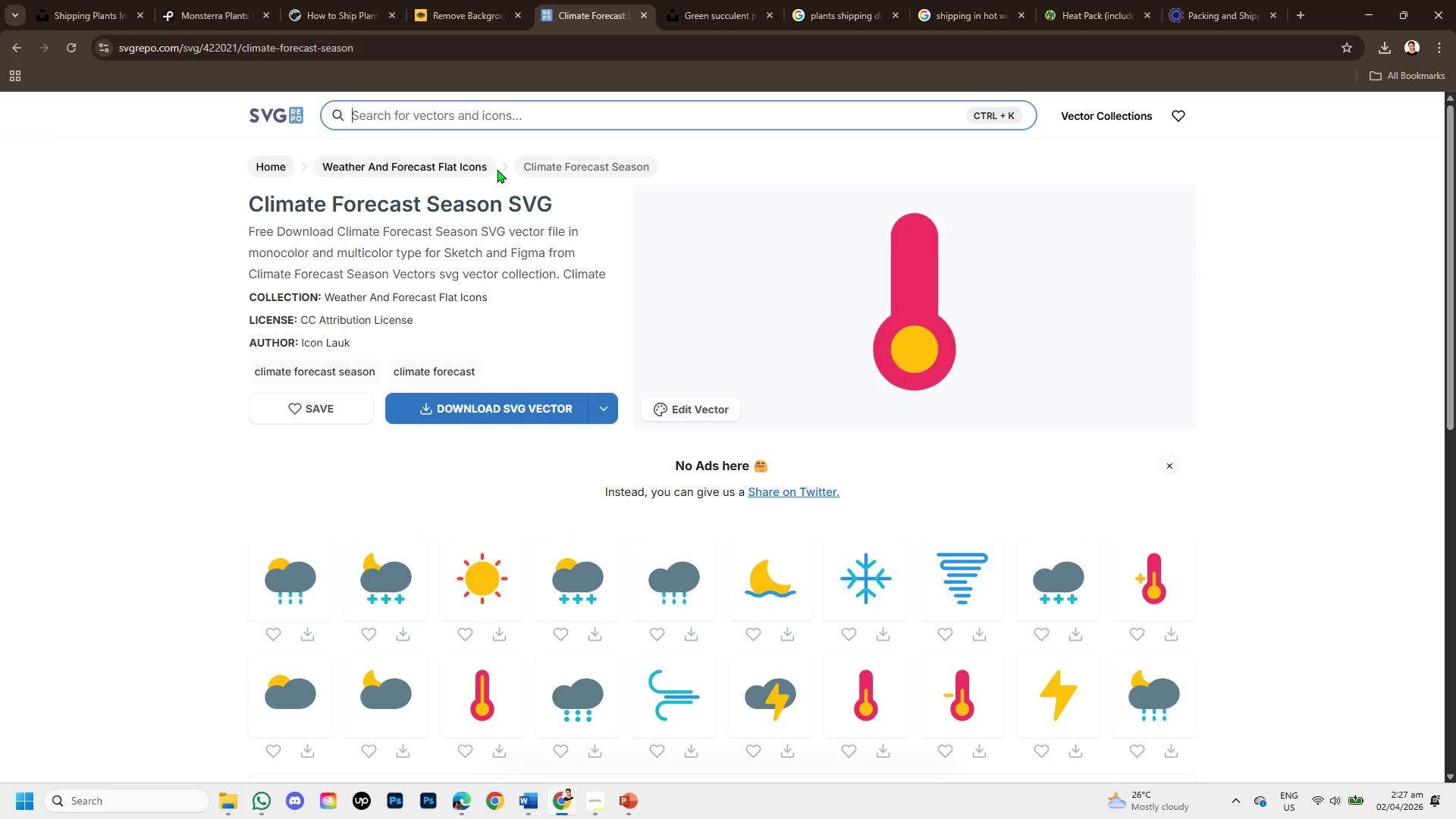 
type(recycle )
 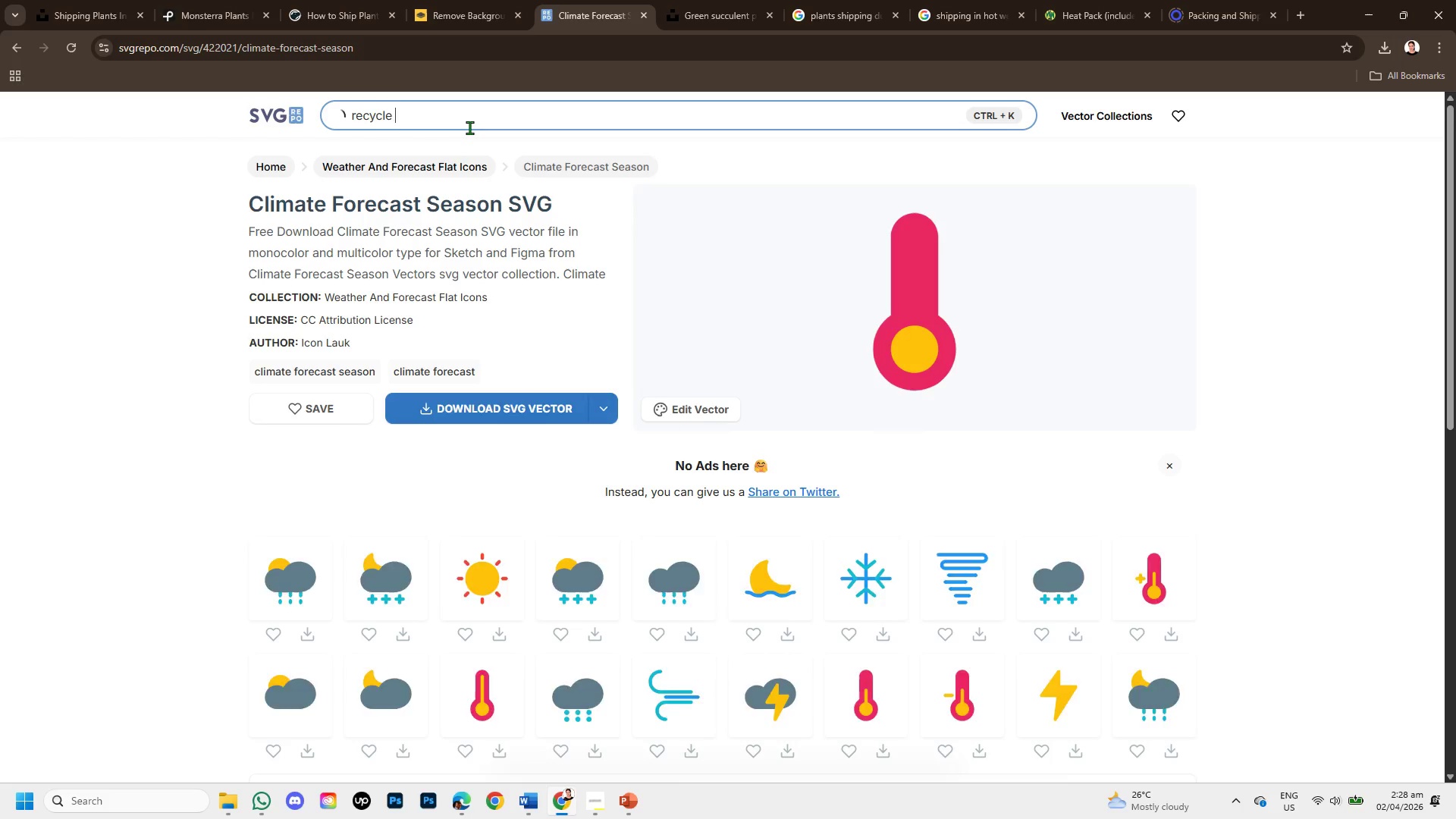 
key(Enter)
 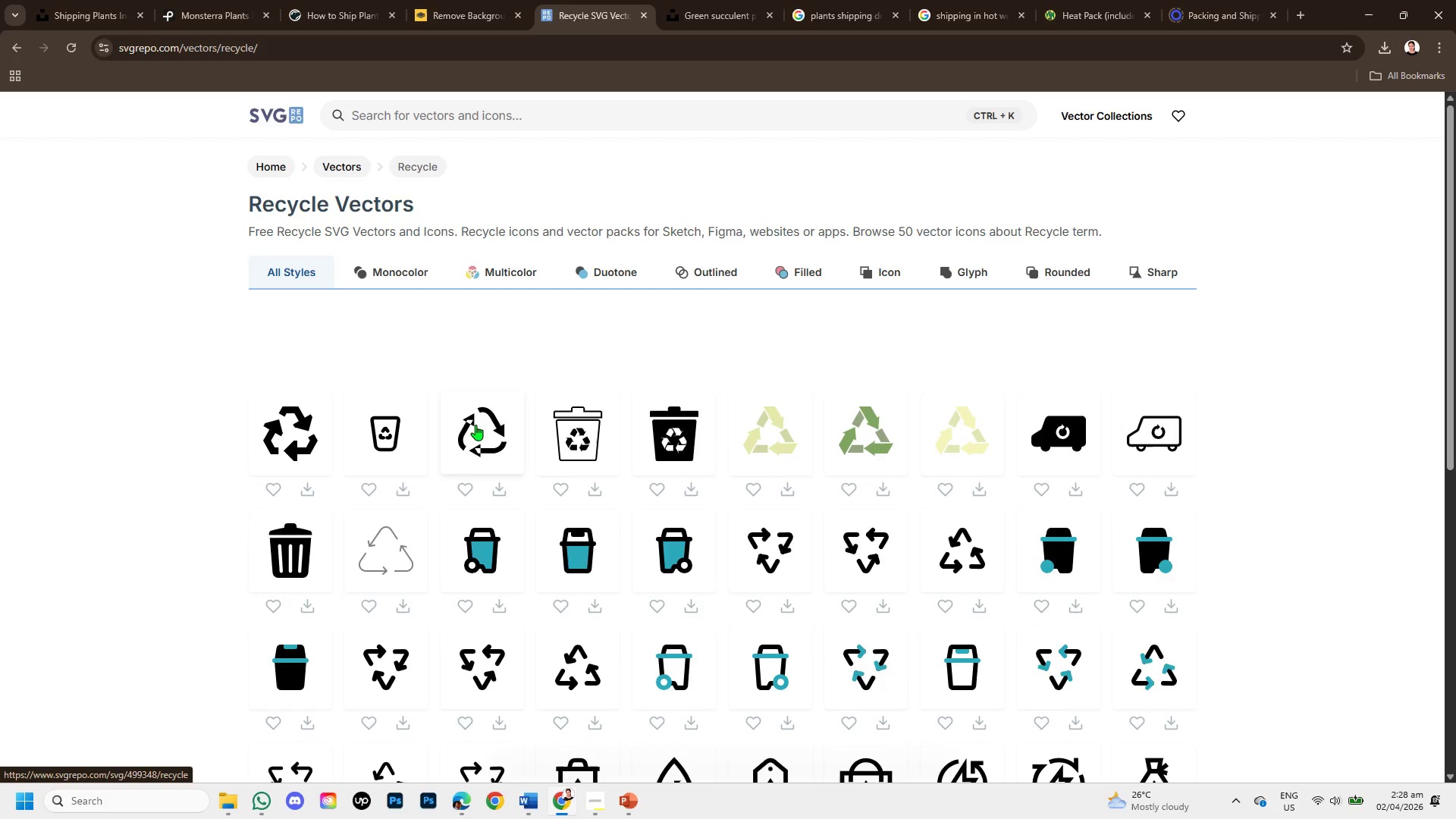 
wait(5.78)
 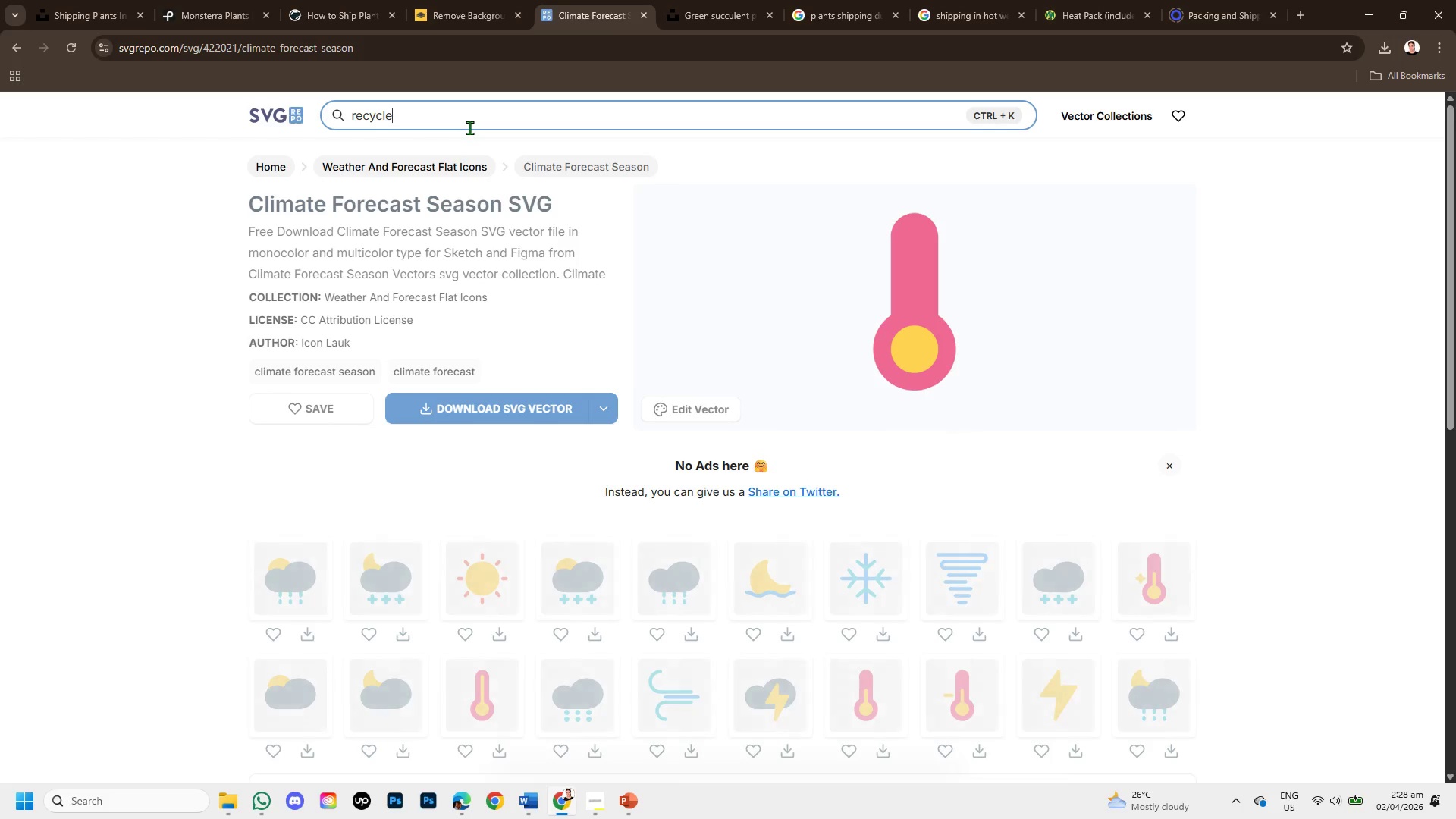 
left_click([376, 115])
 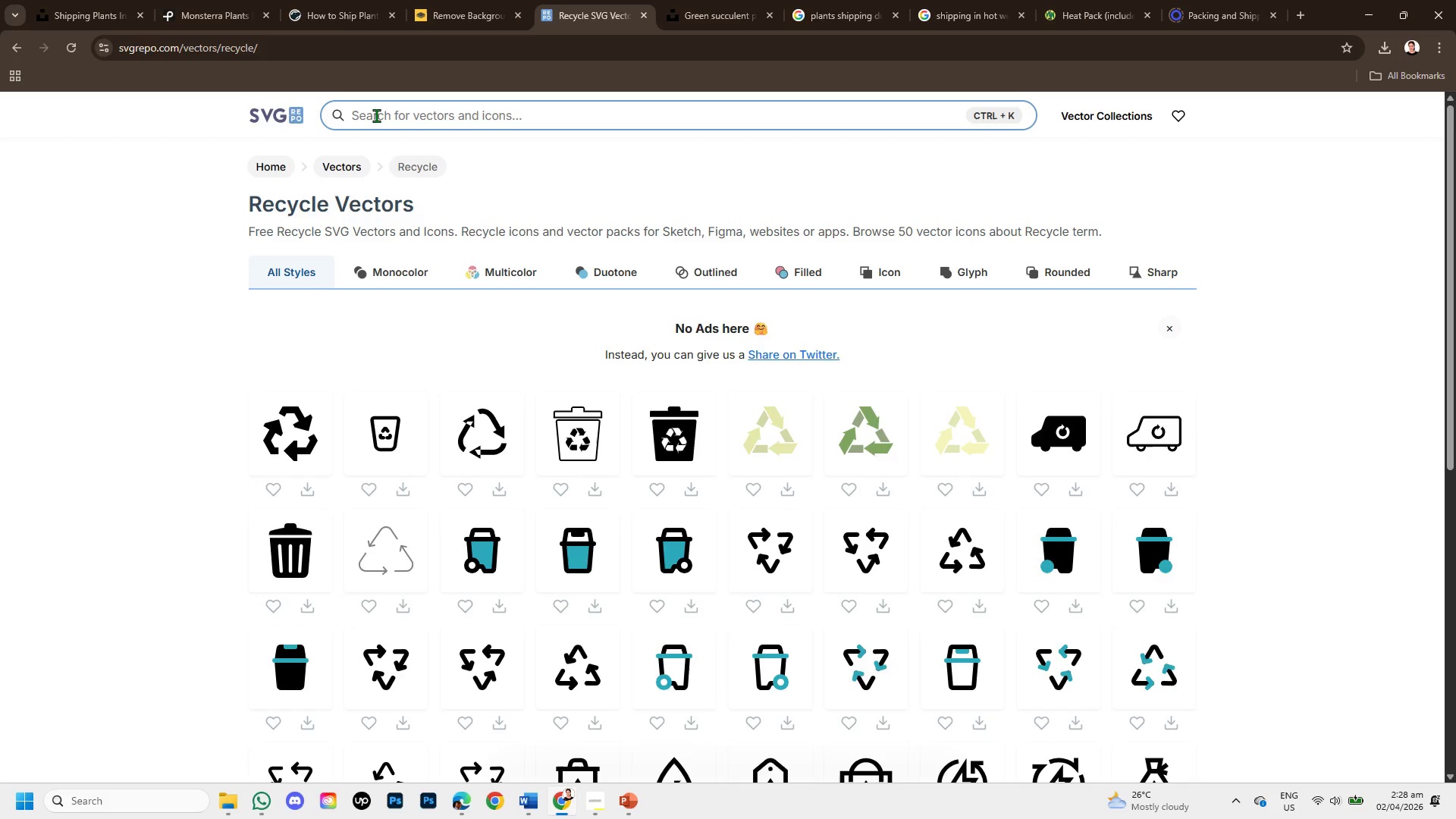 
type(cycle )
 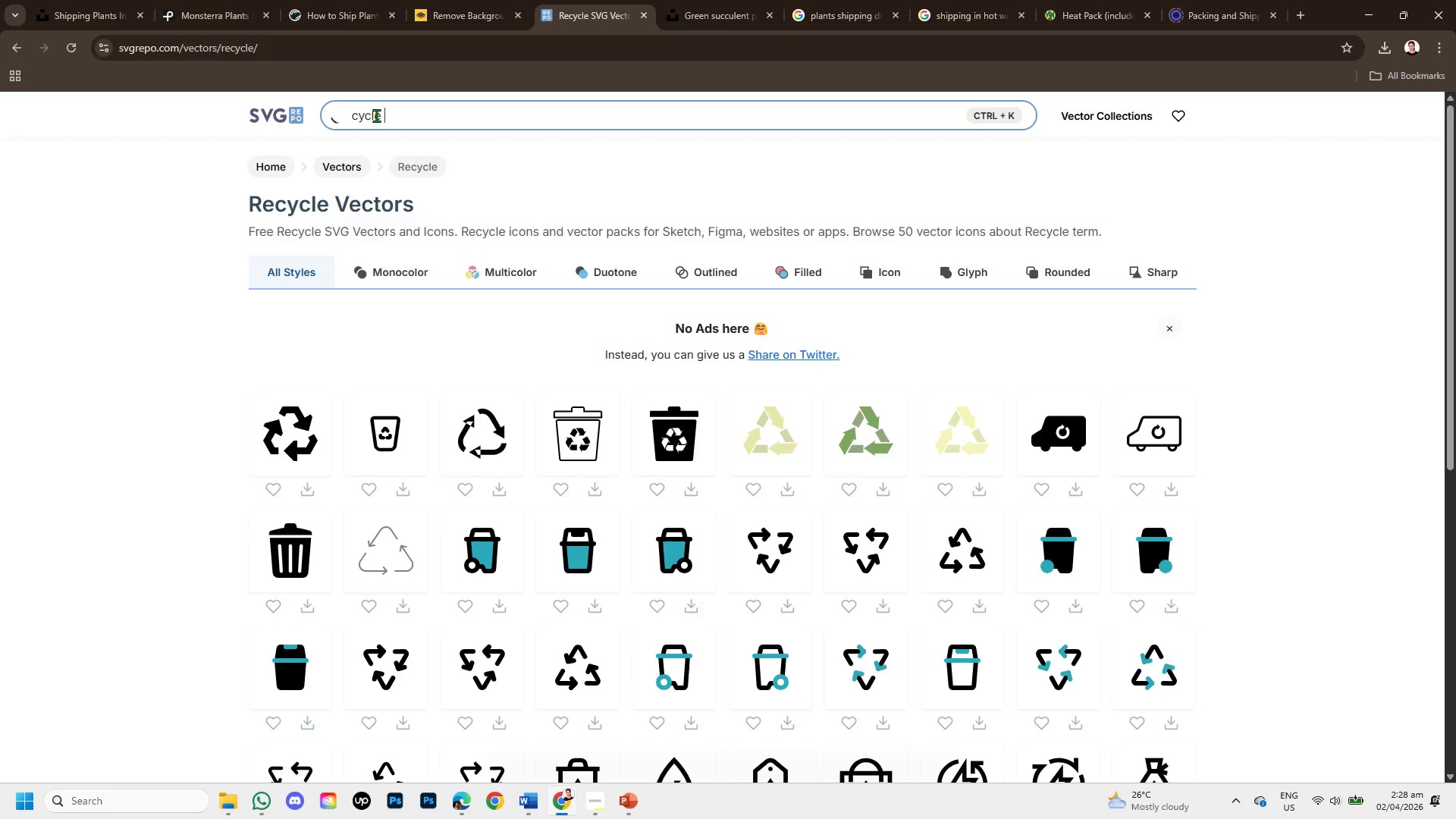 
key(Enter)
 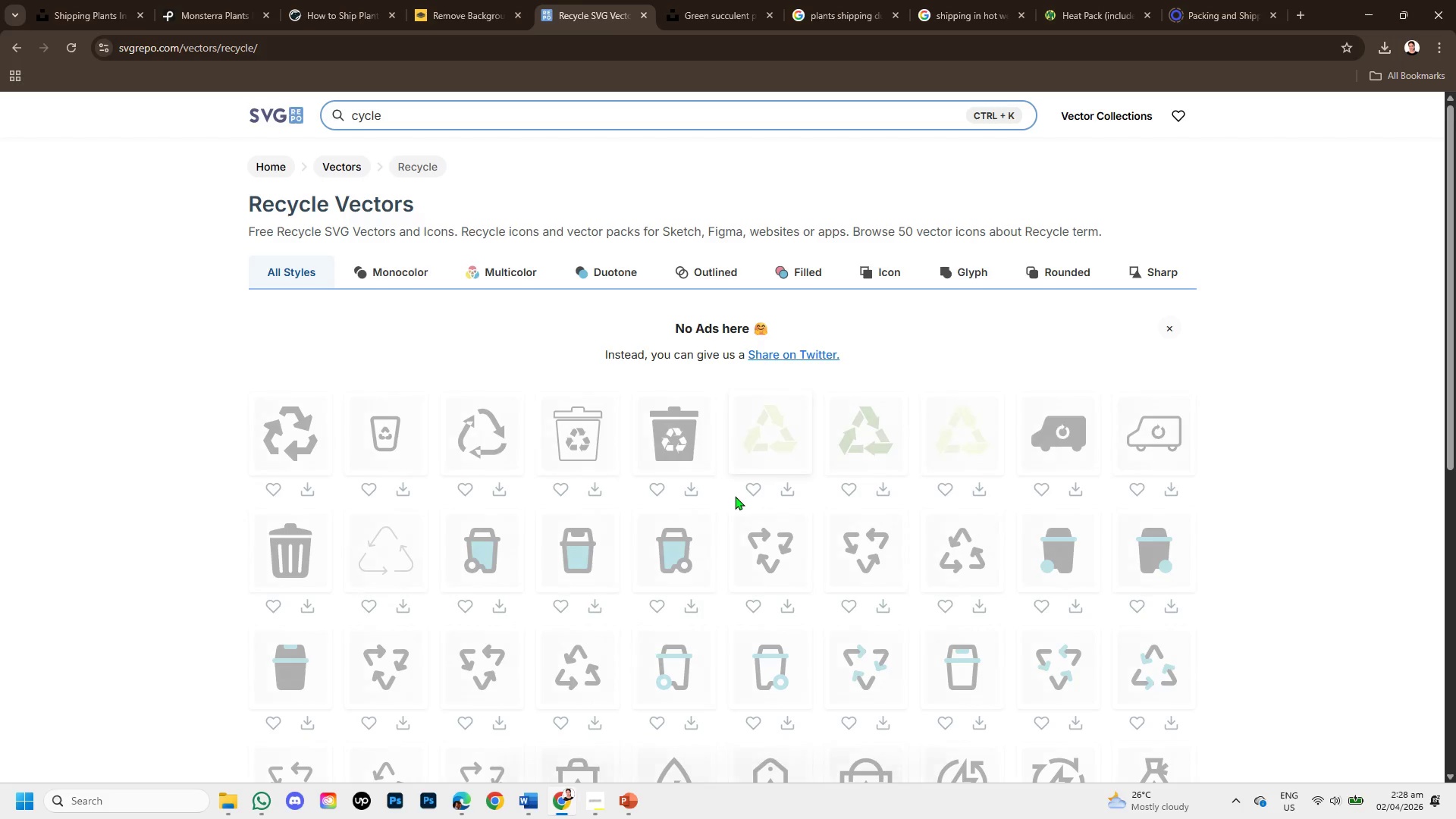 
wait(9.31)
 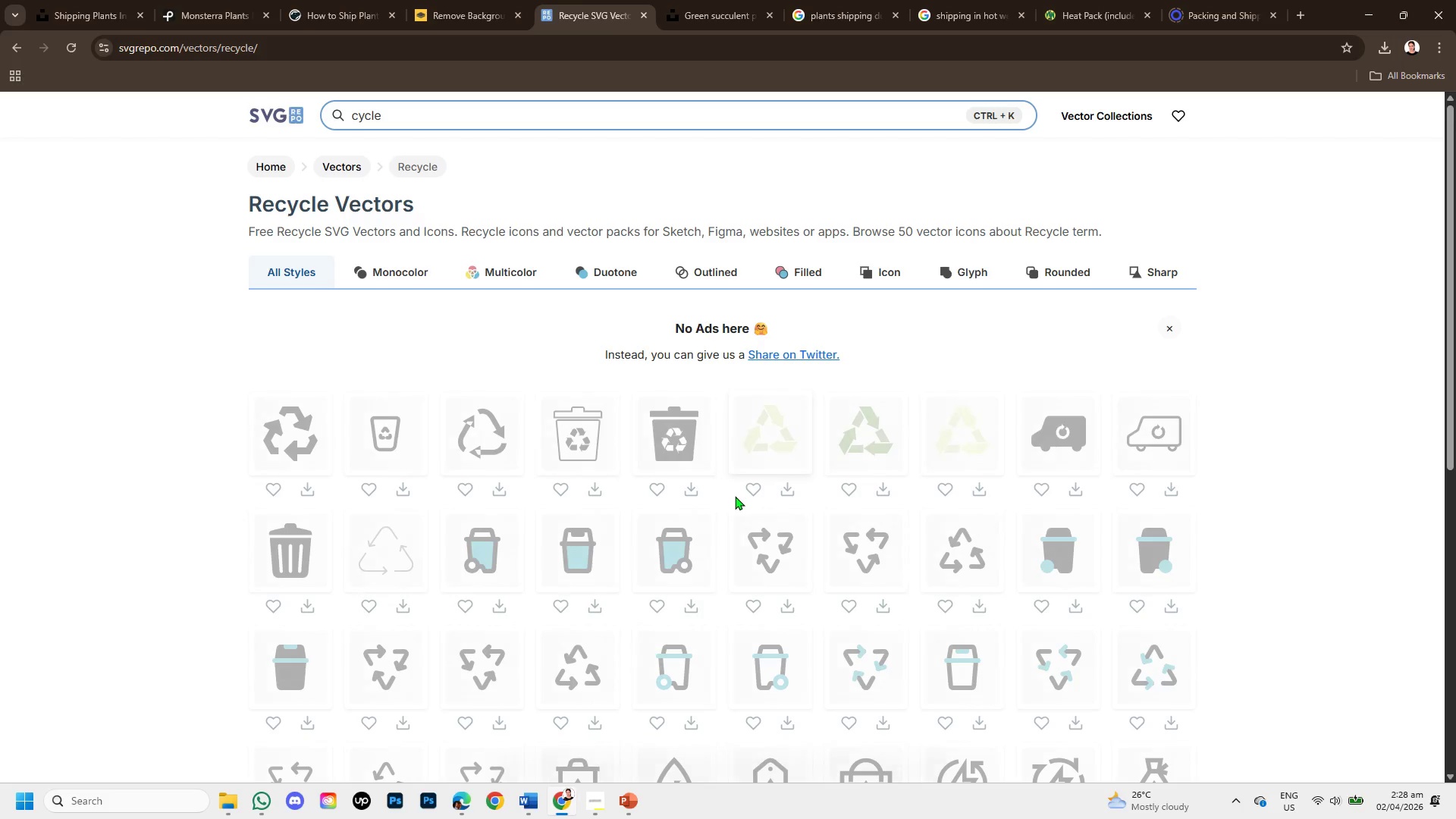 
left_click([472, 438])
 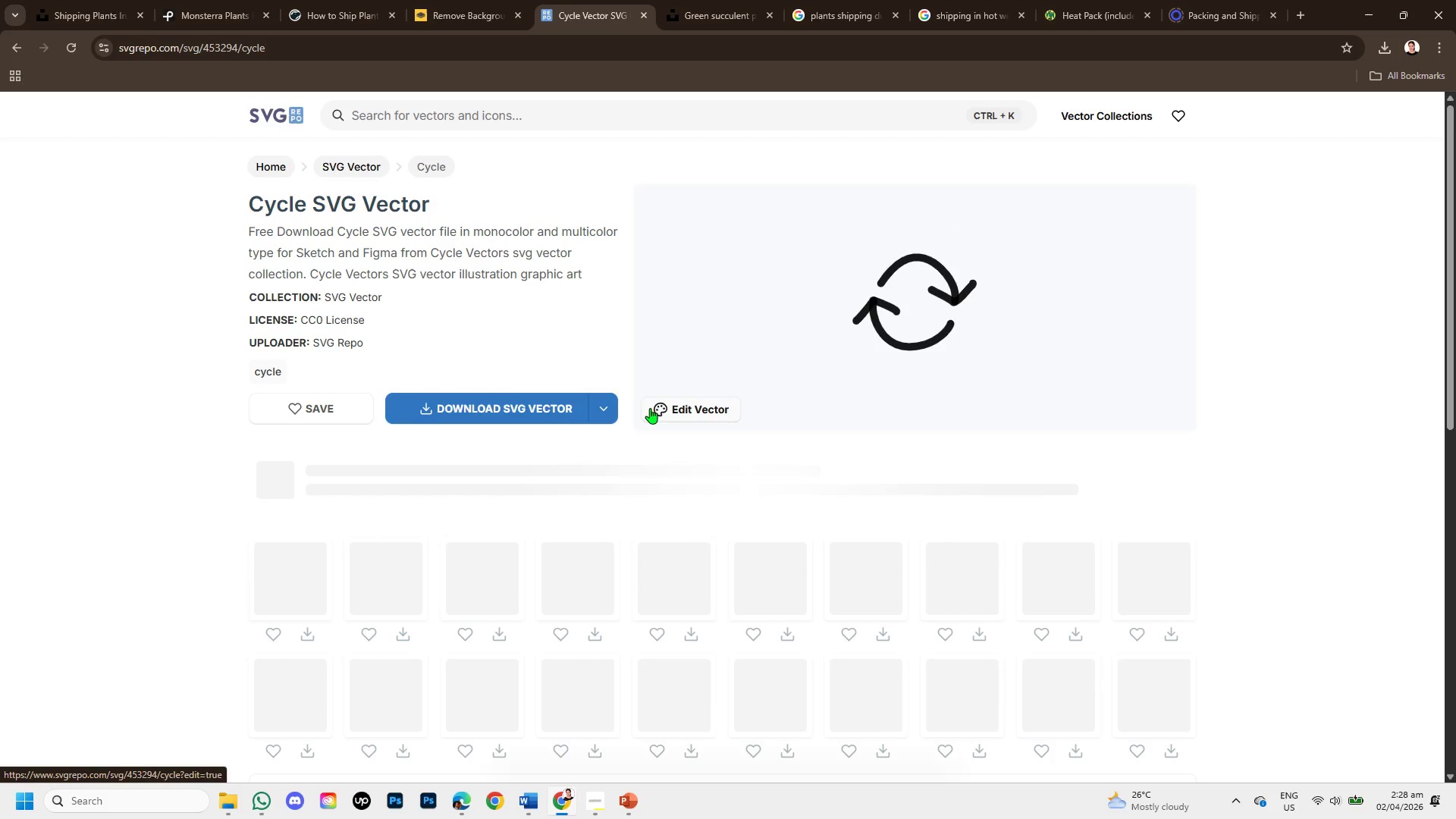 
mouse_move([573, 418])
 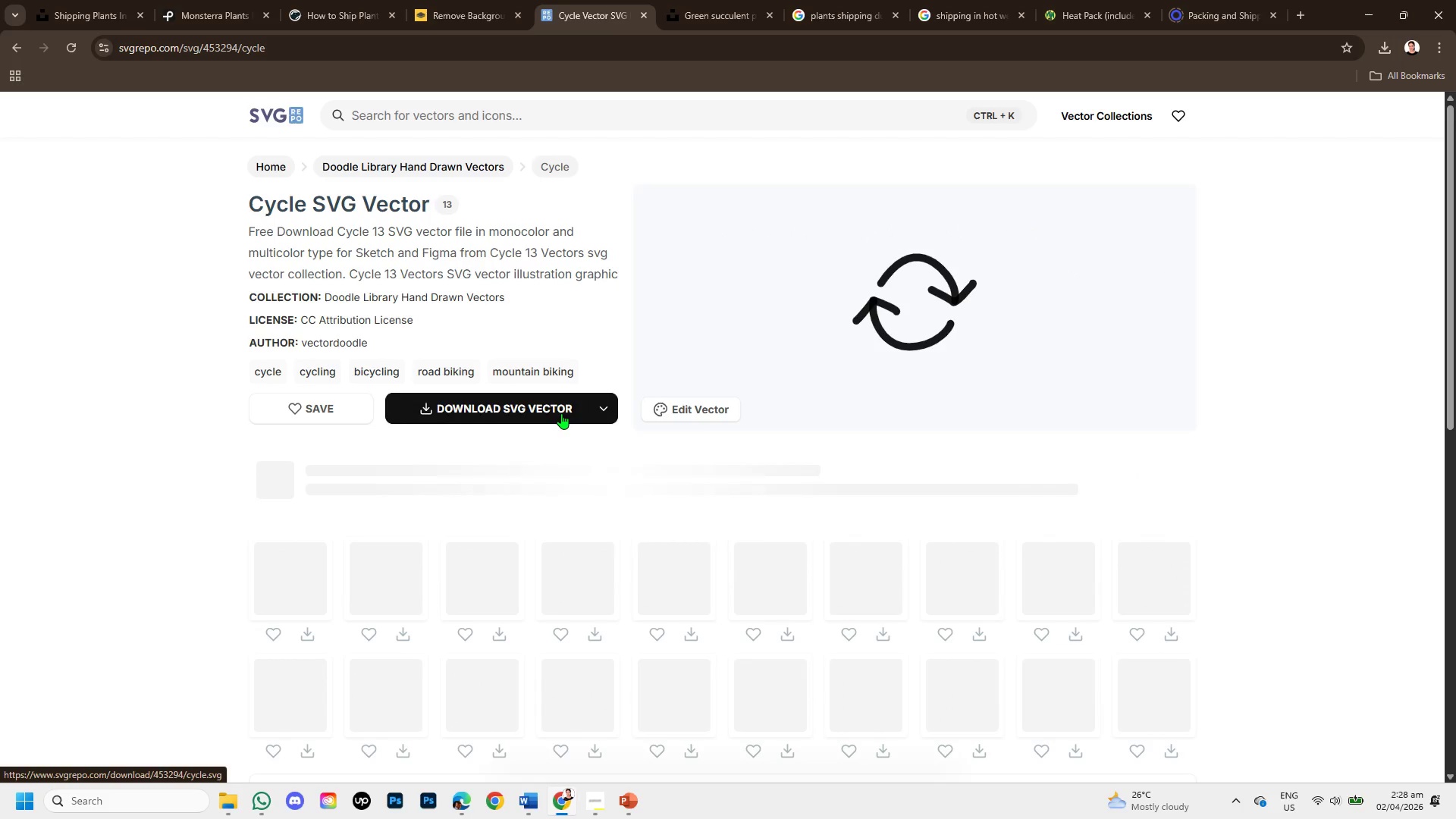 
left_click([560, 413])
 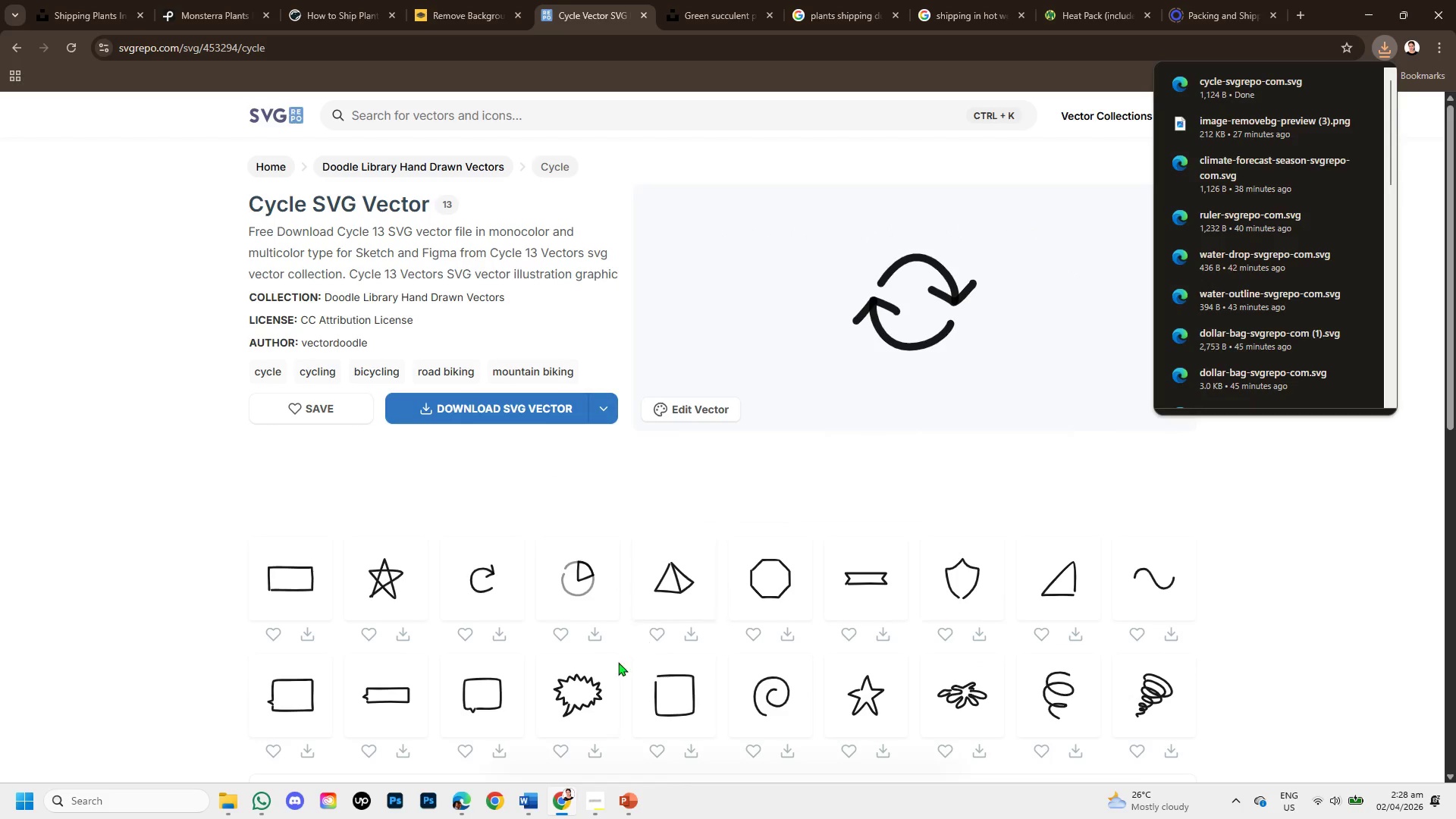 
left_click([628, 799])
 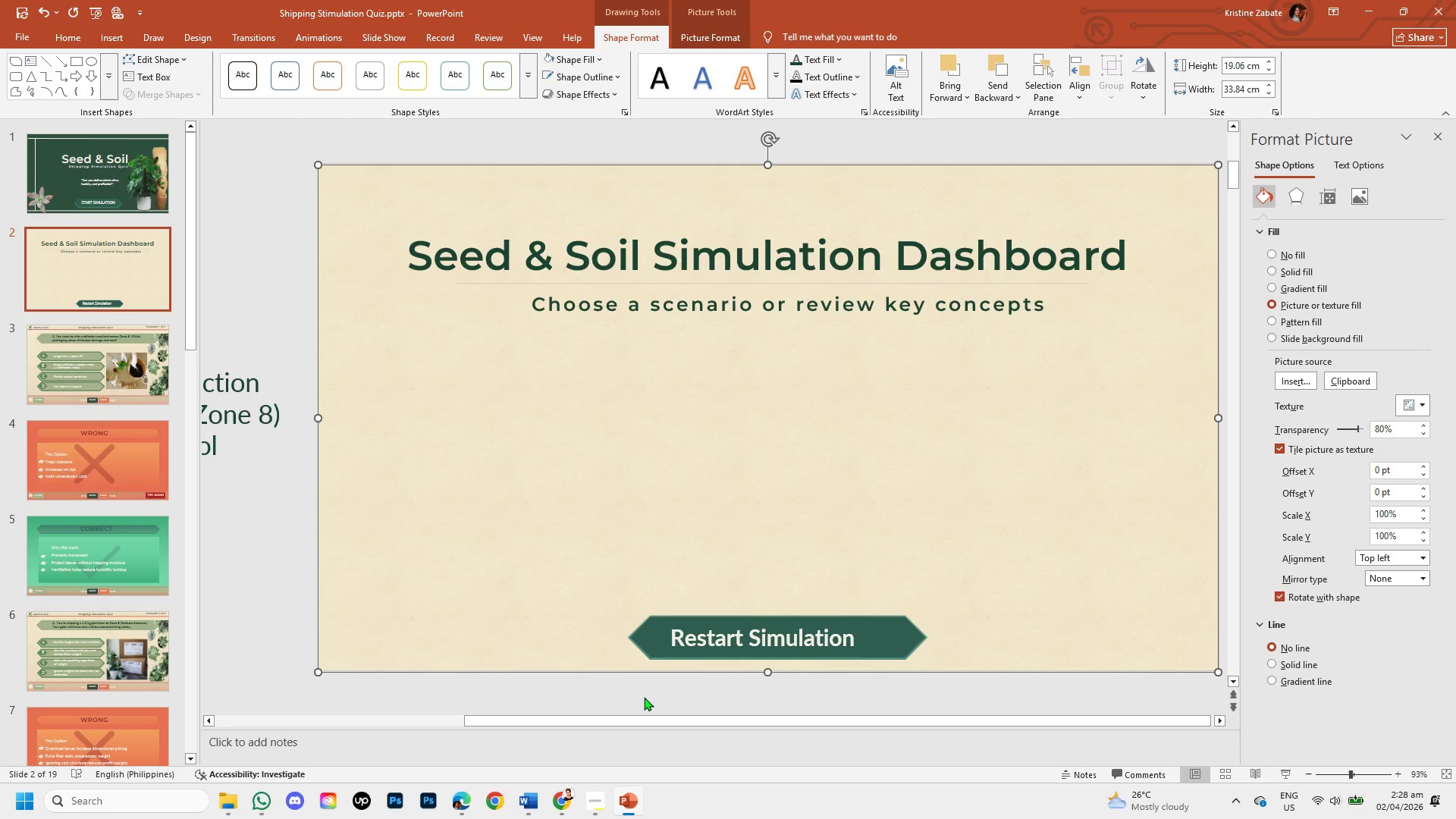 
key(Control+V)
 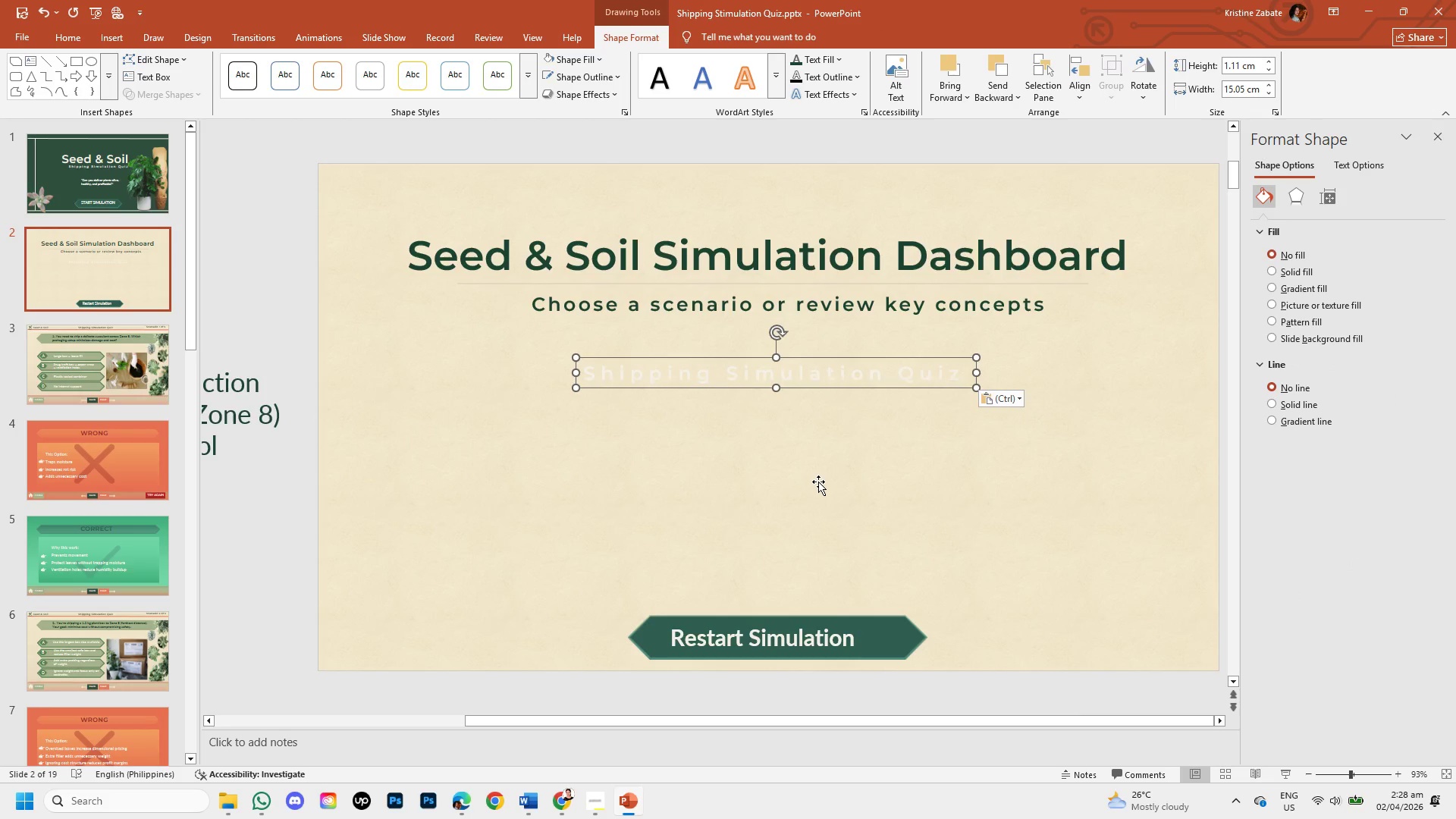 
key(Control+Z)
 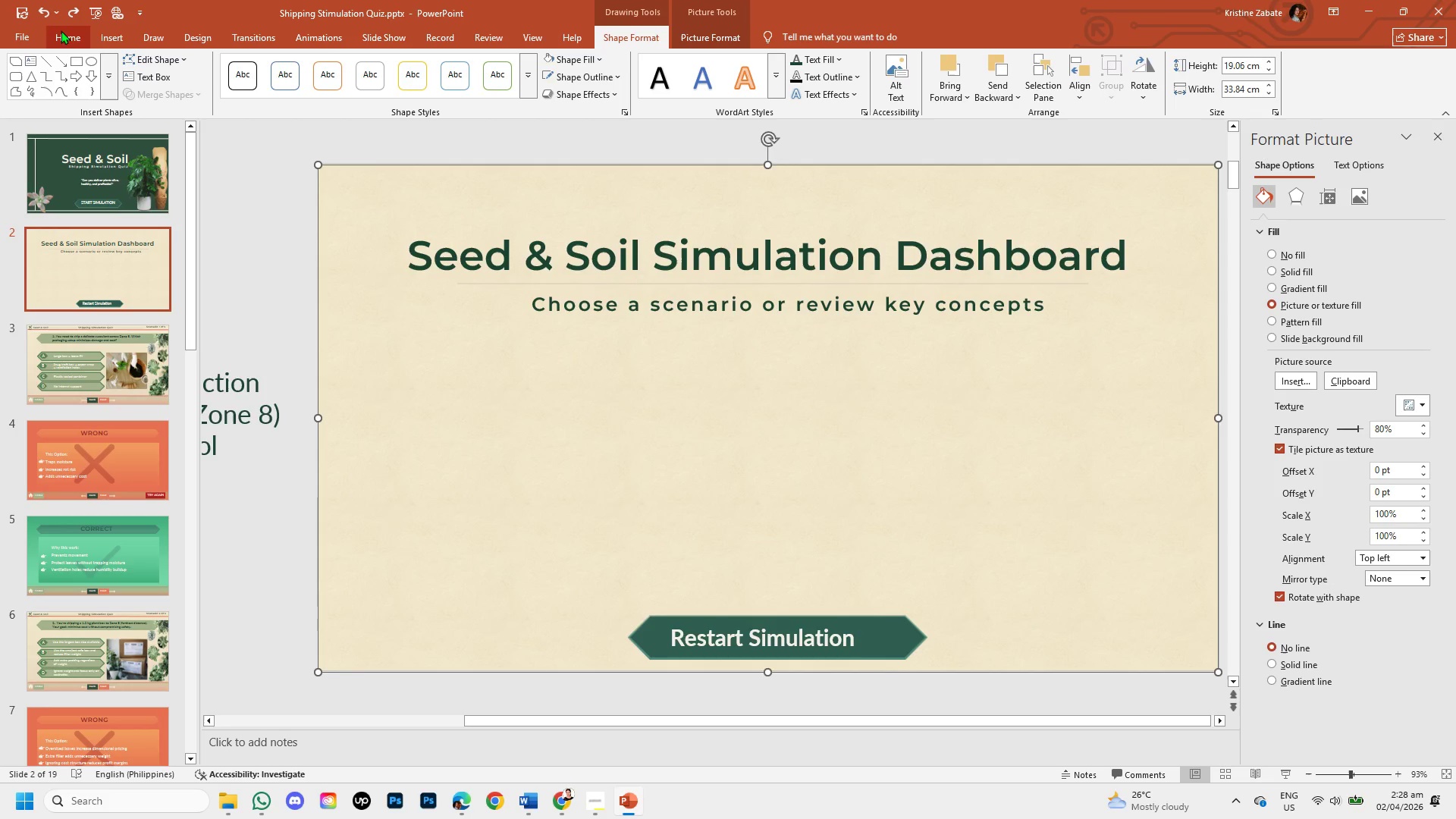 
left_click([109, 35])
 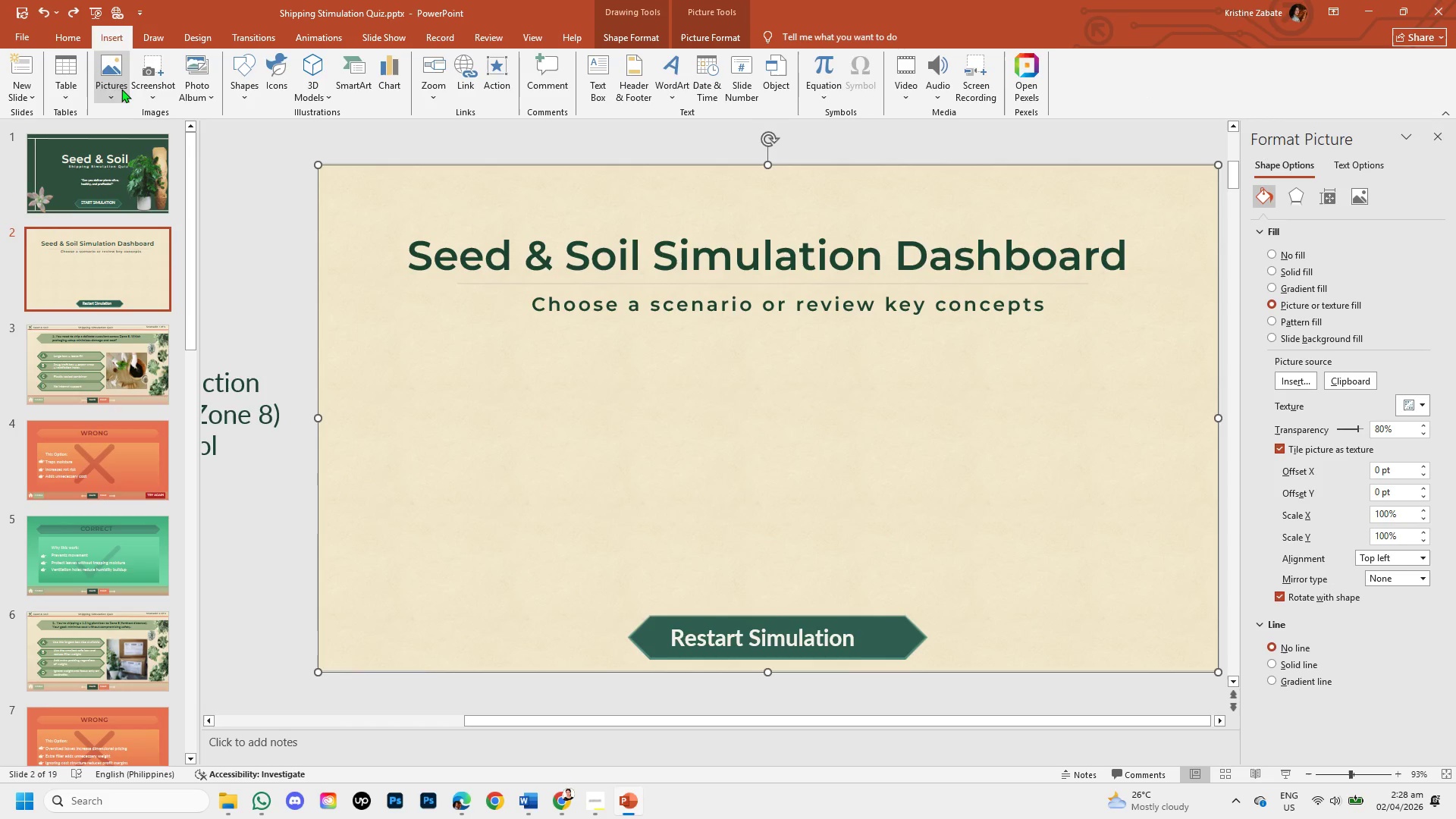 
left_click([121, 89])
 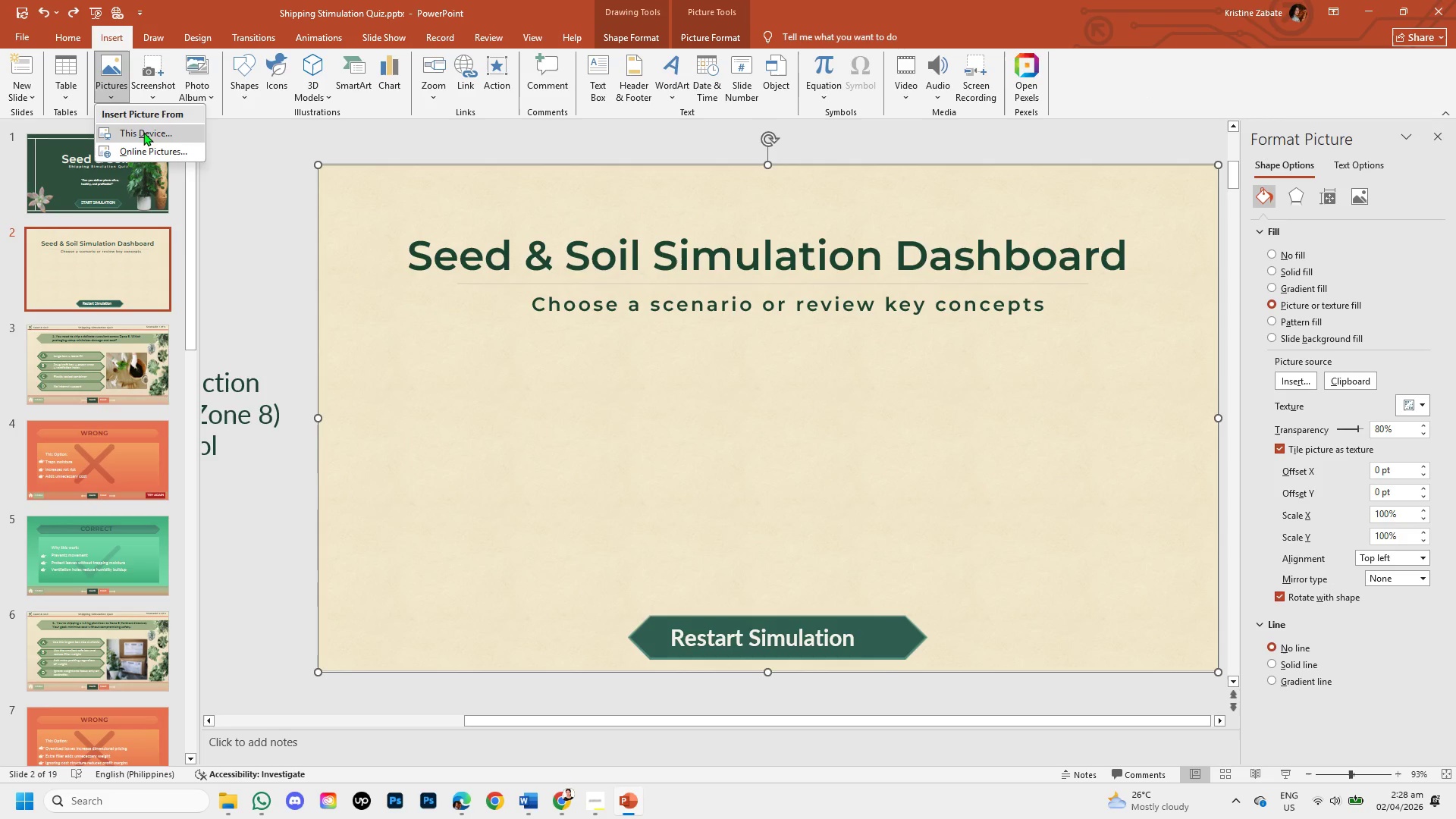 
left_click([143, 132])
 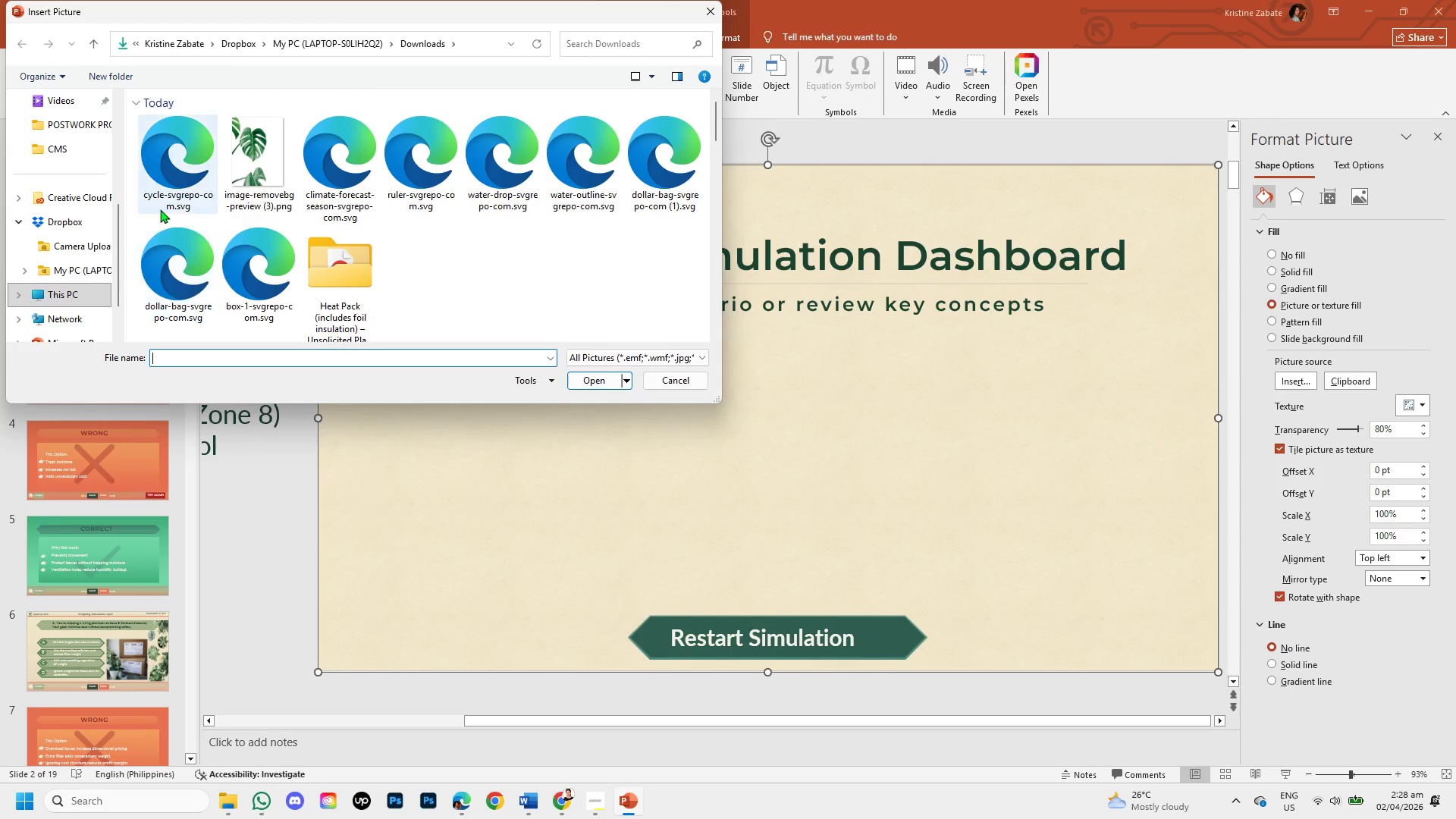 
double_click([160, 184])
 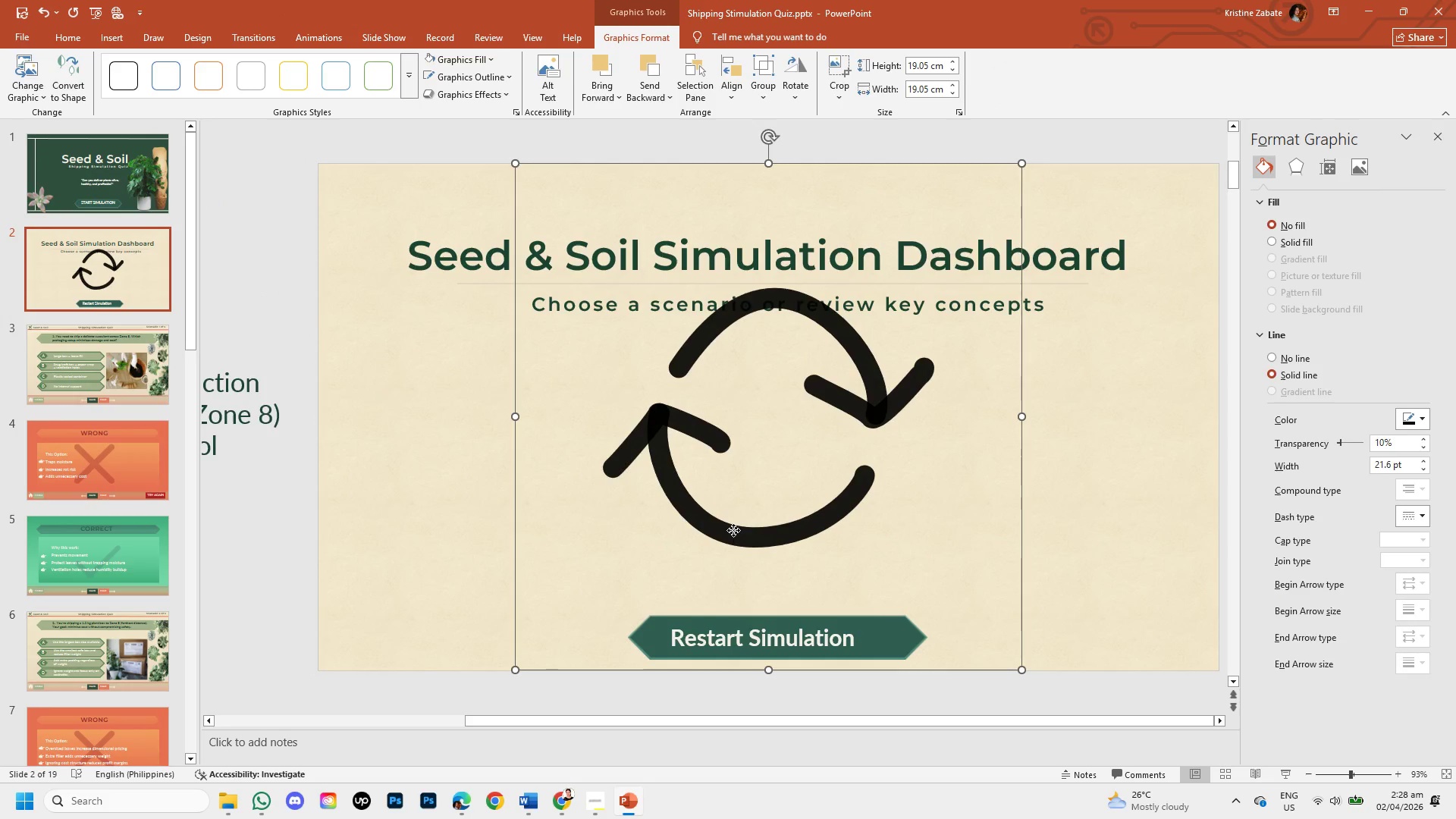 
double_click([733, 530])
 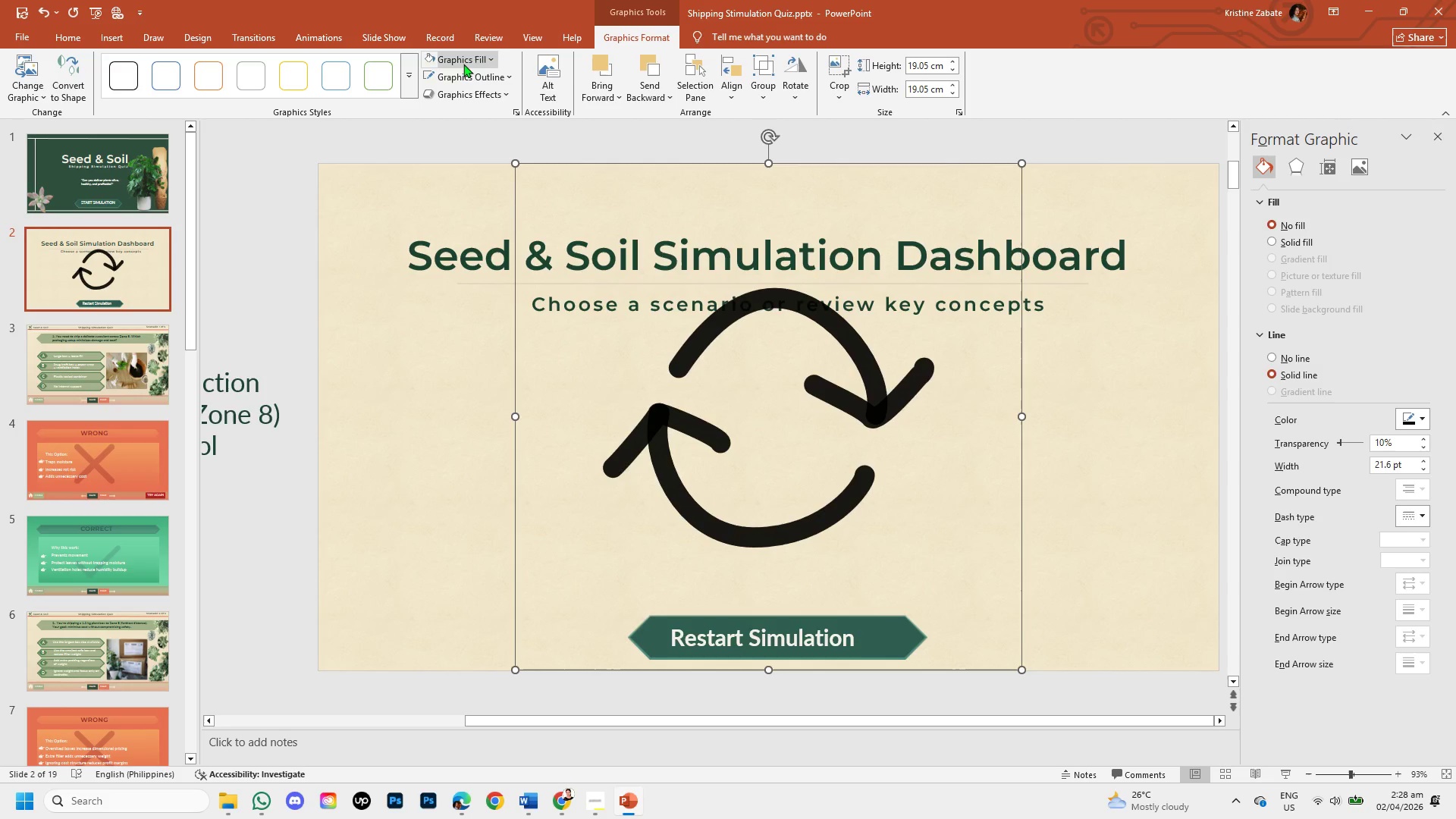 
left_click([463, 64])
 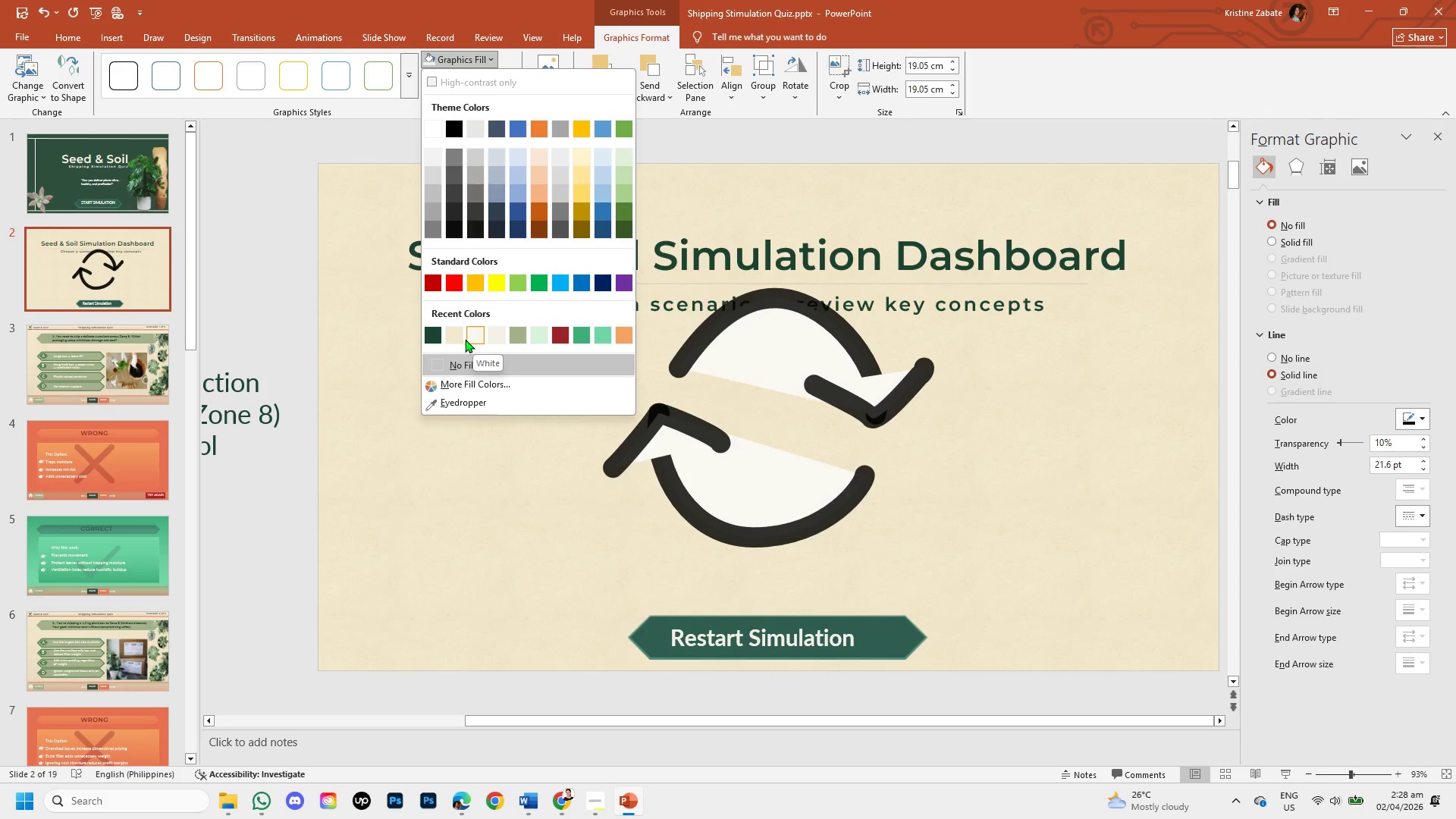 
left_click([408, 507])
 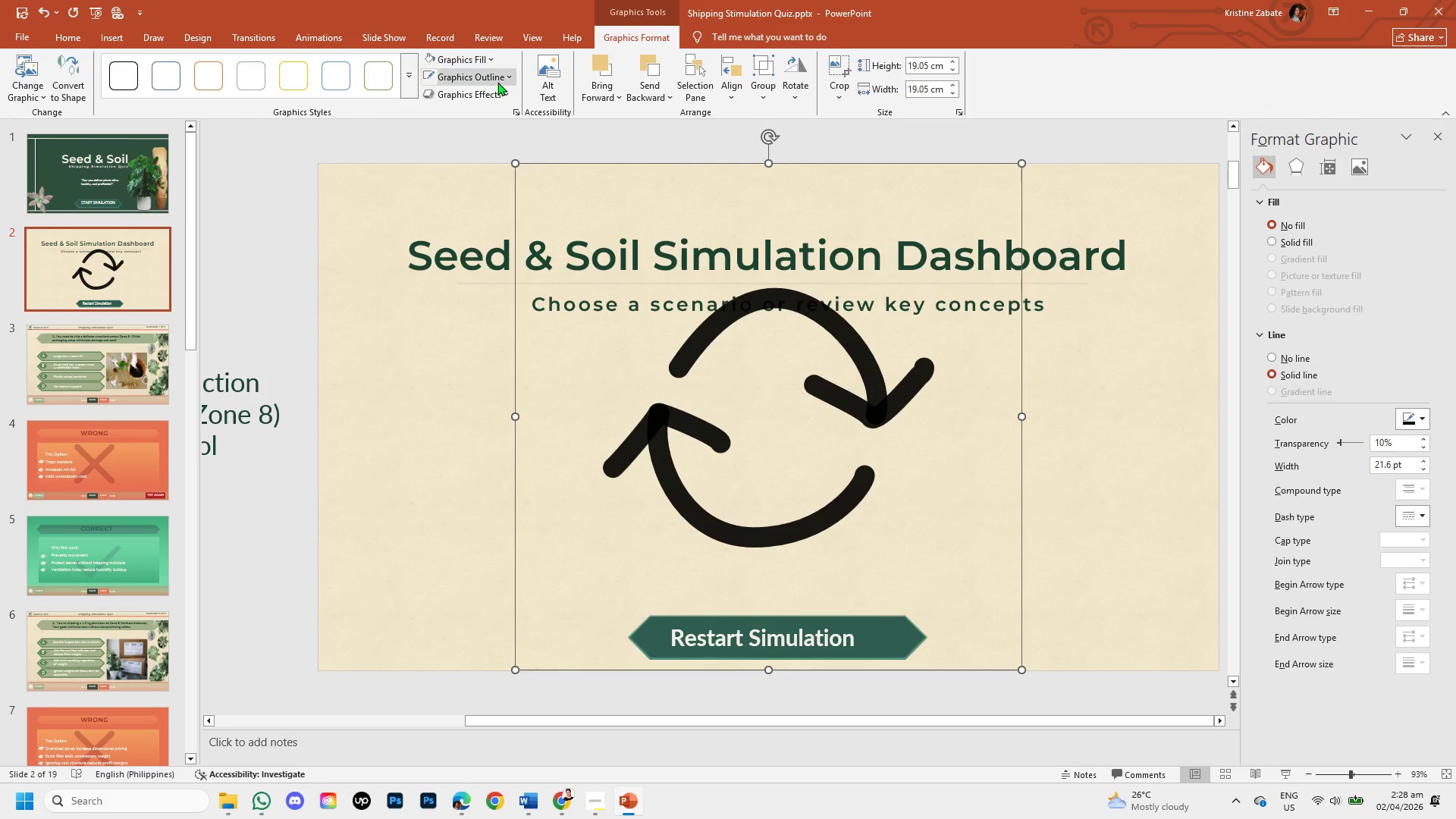 
left_click([499, 82])
 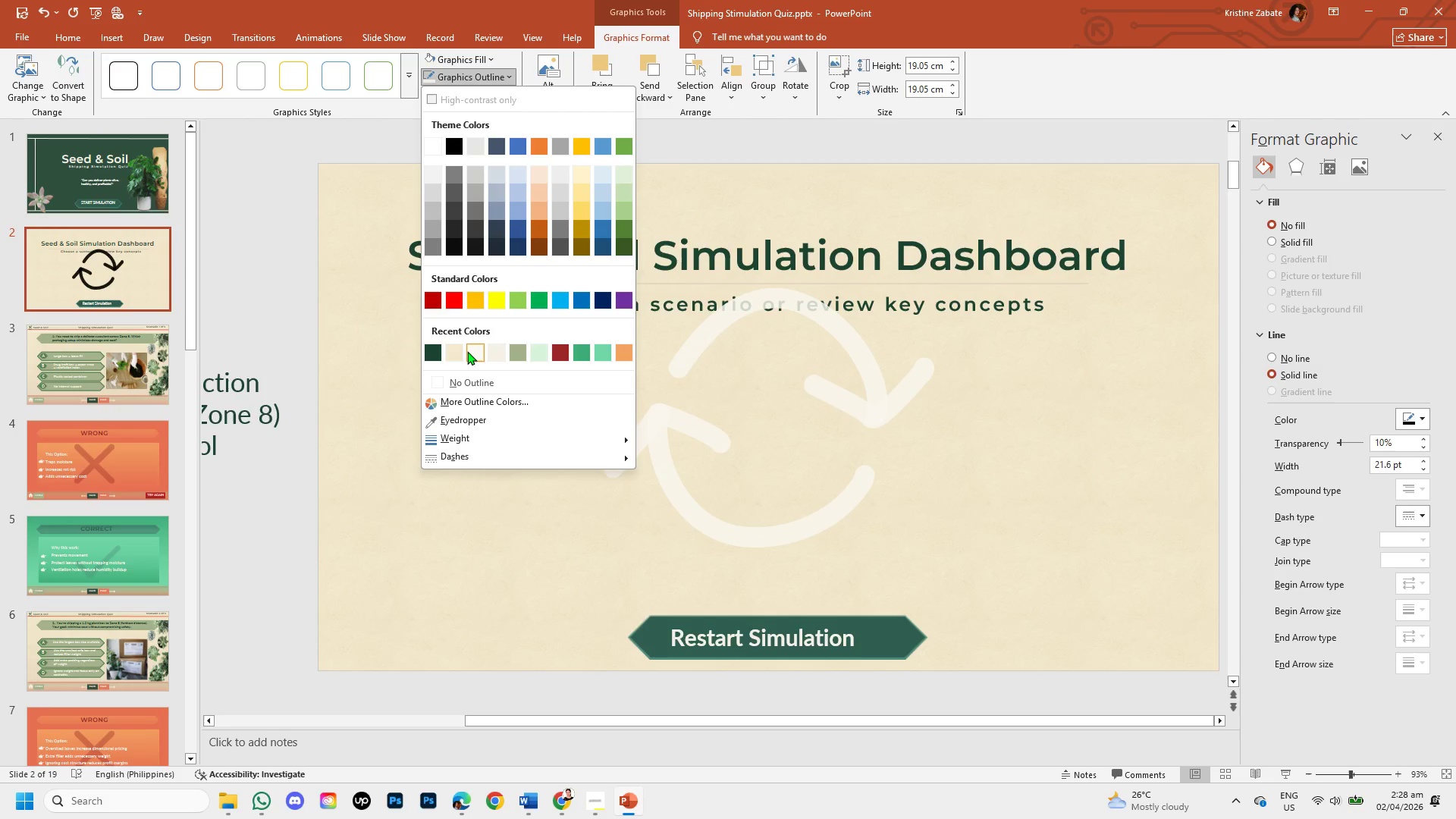 
left_click([467, 351])
 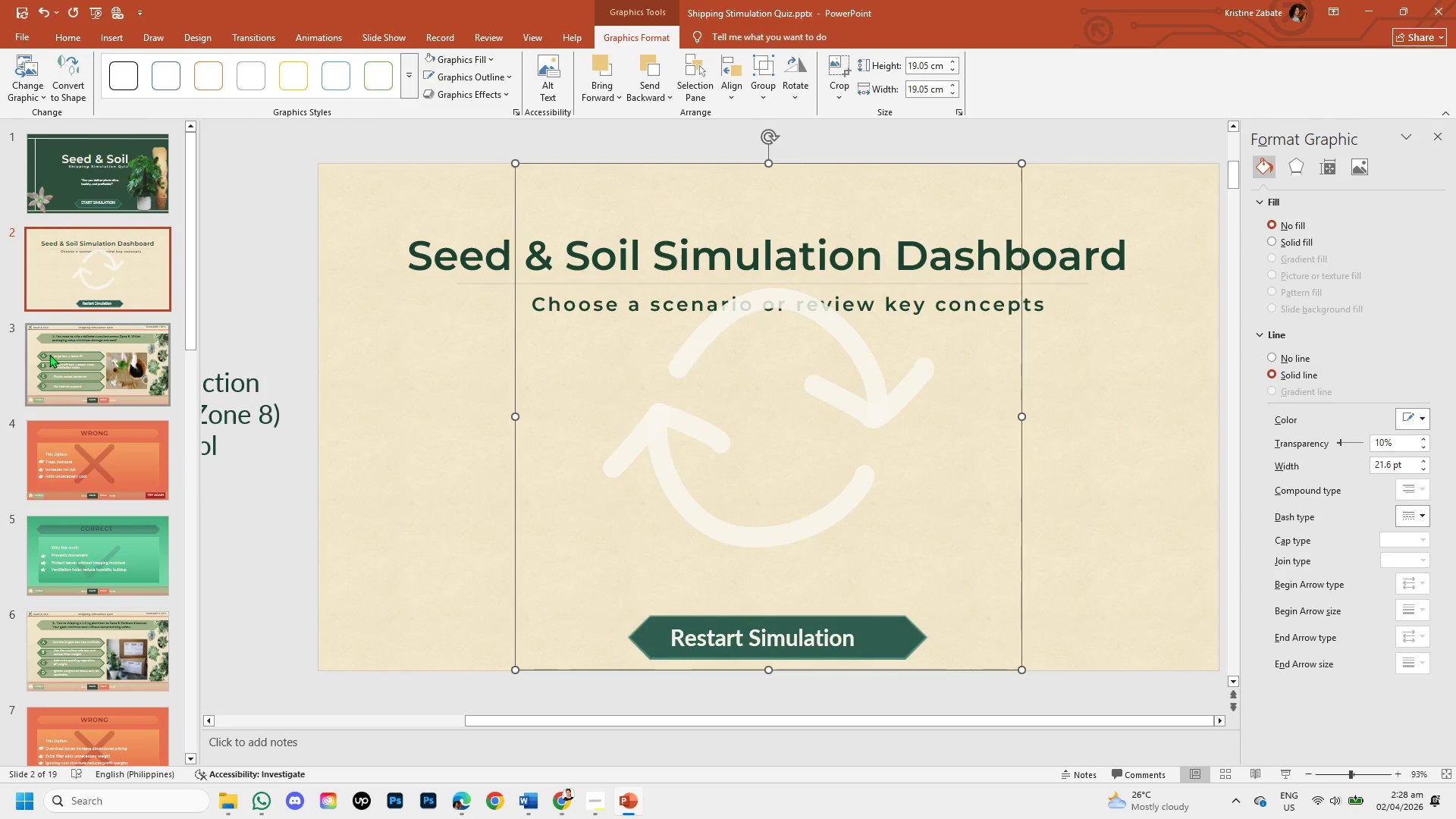 
left_click([48, 347])
 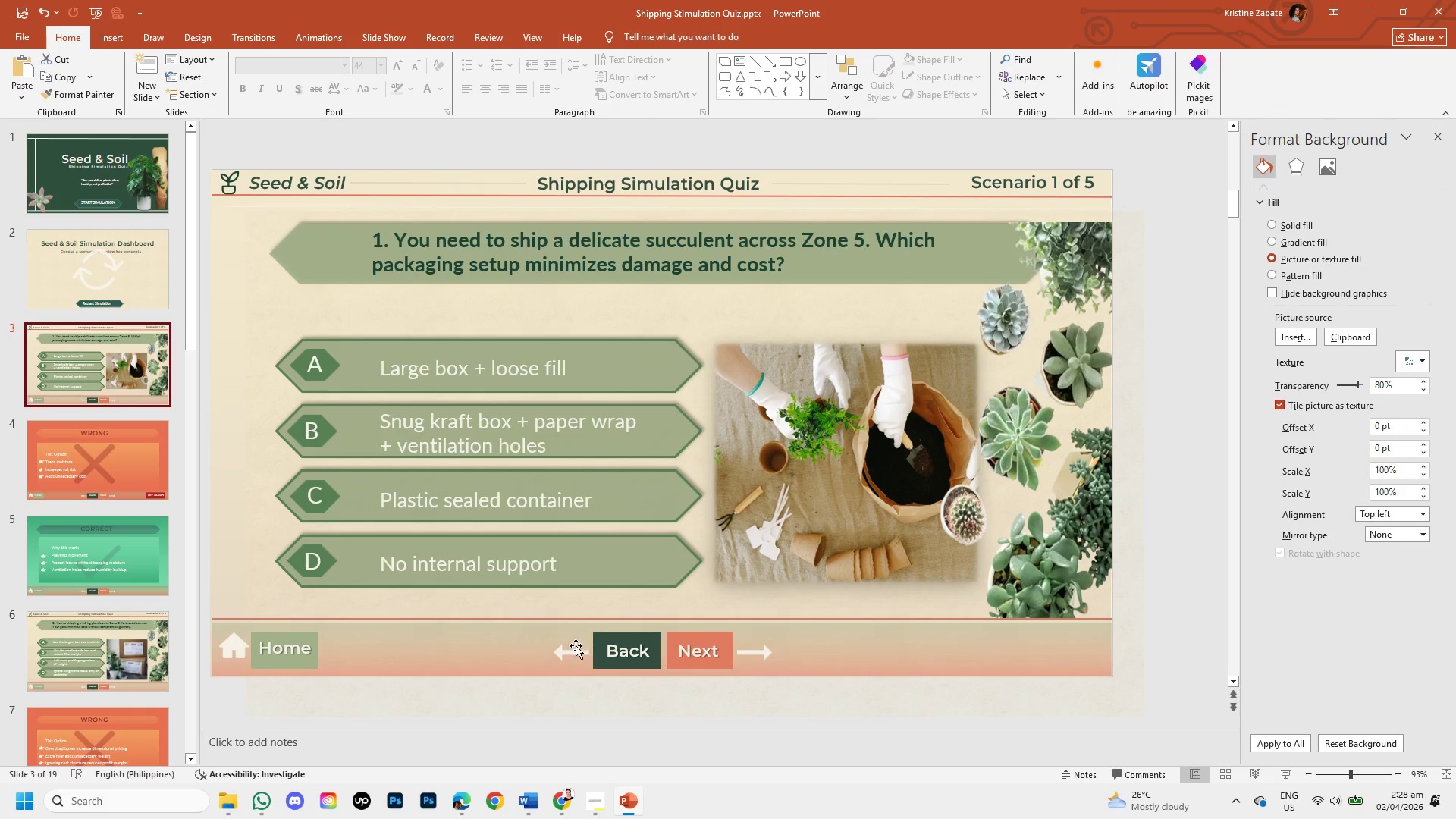 
left_click([557, 649])
 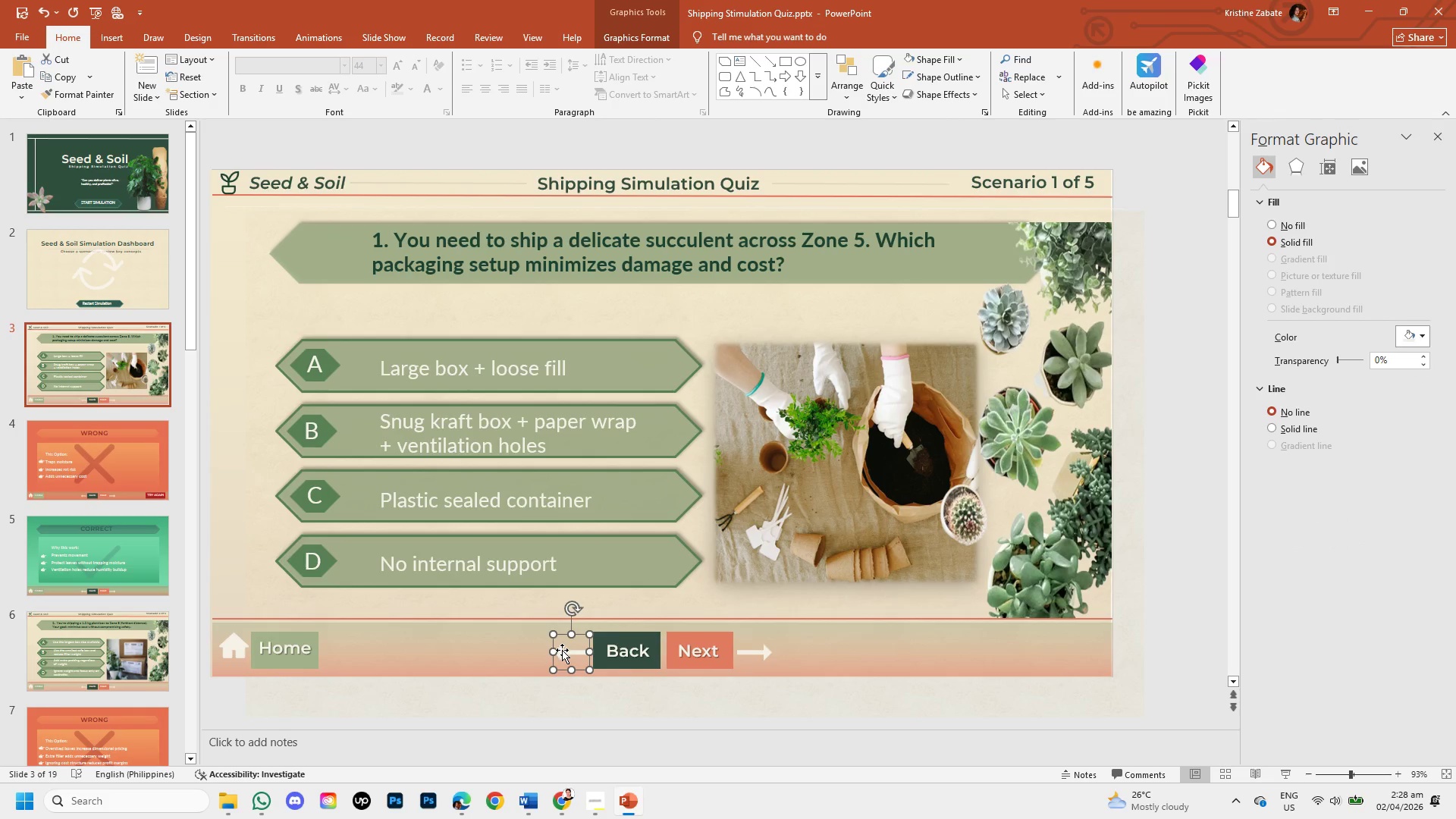 
double_click([562, 650])
 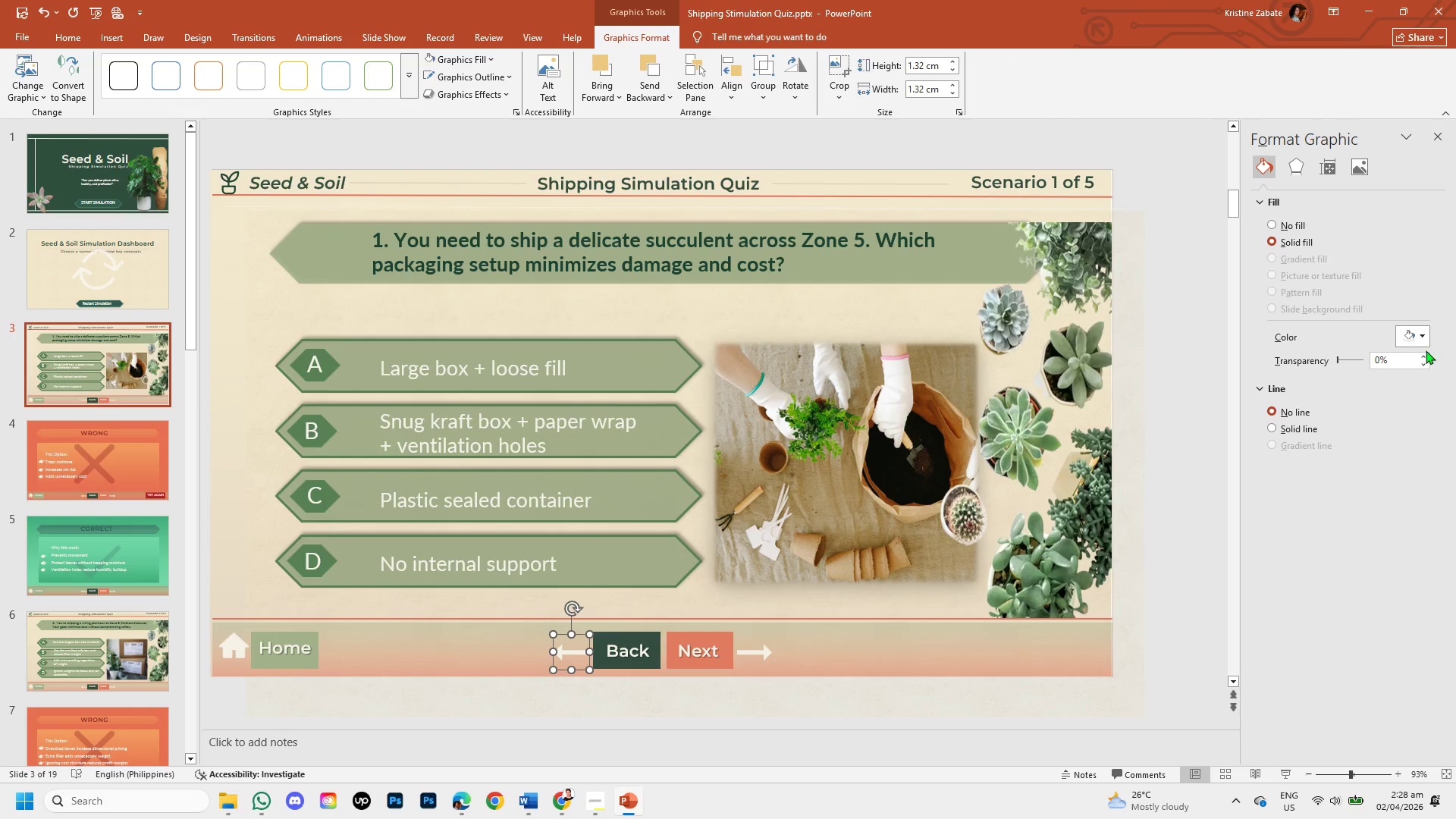 
left_click([1425, 337])
 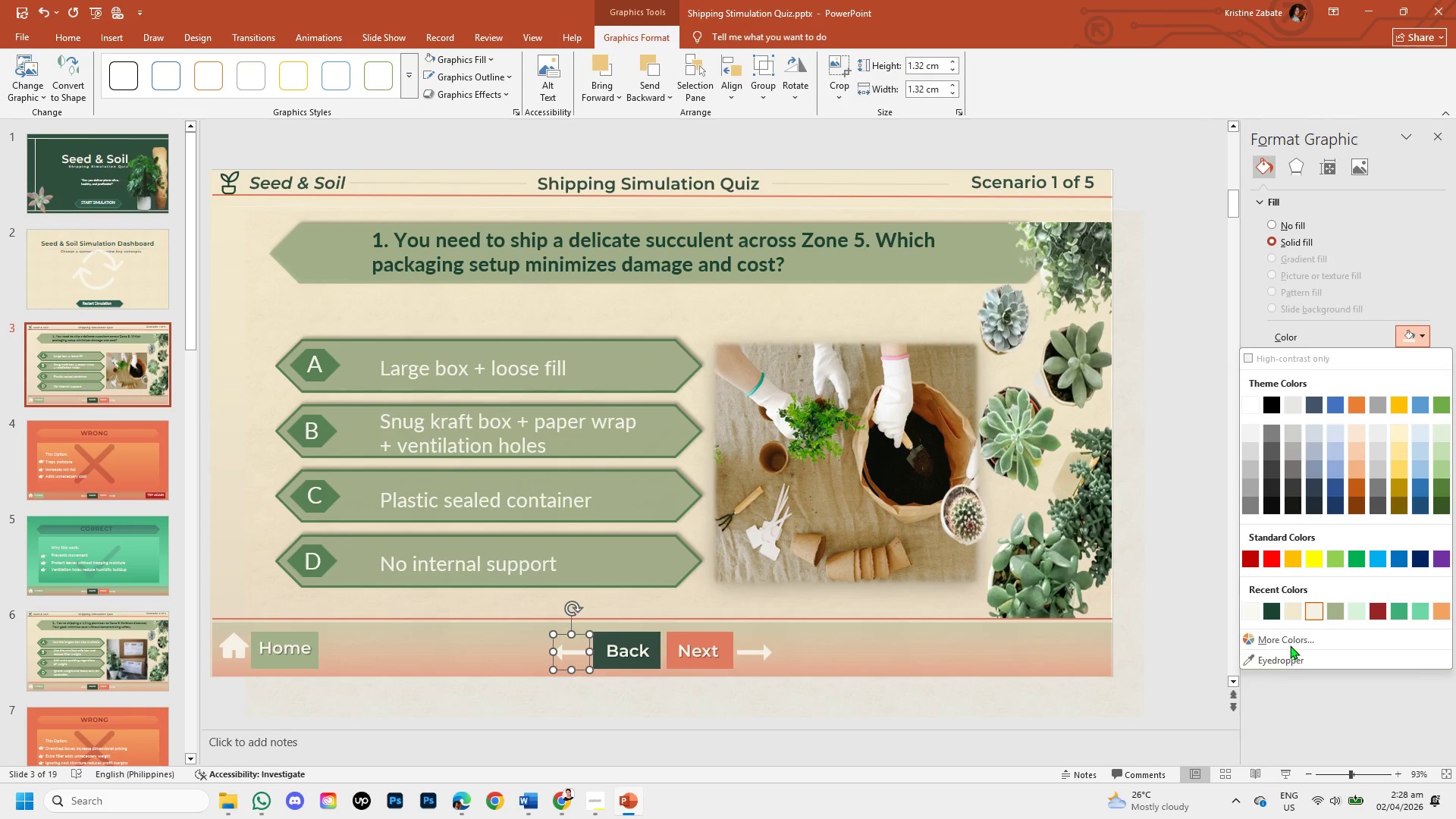 
left_click([1290, 643])
 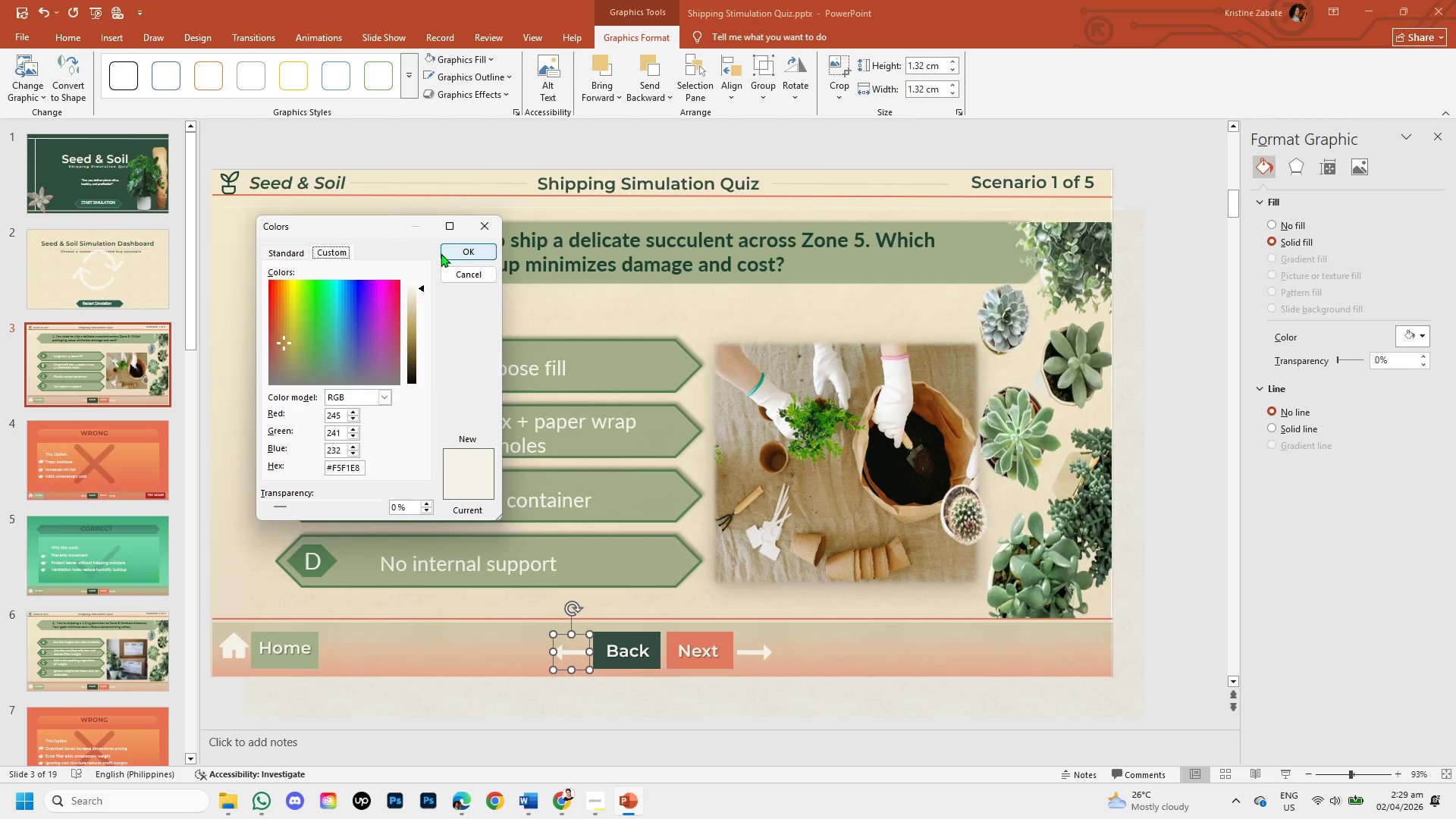 
left_click([453, 249])
 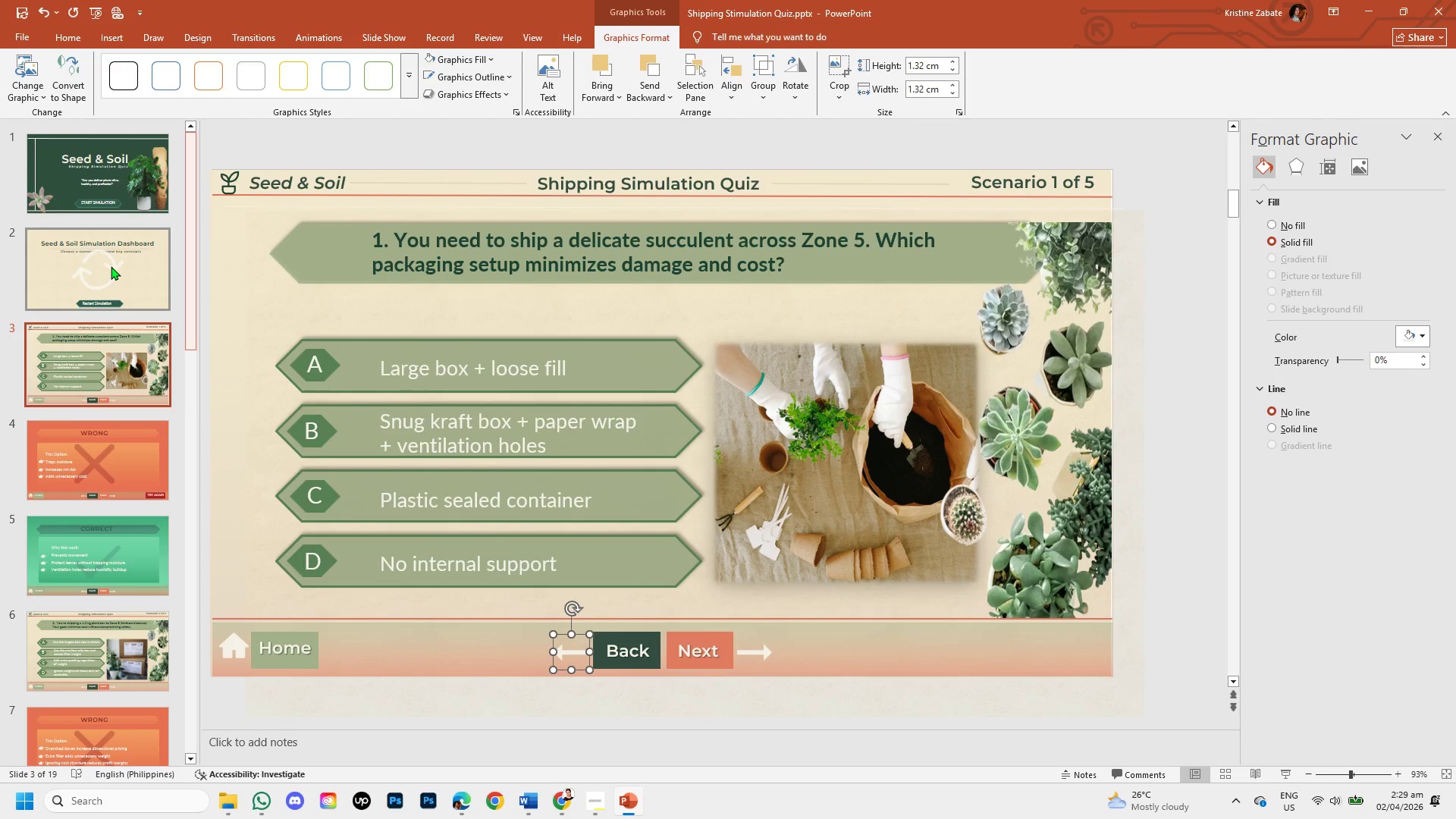 
left_click([111, 266])
 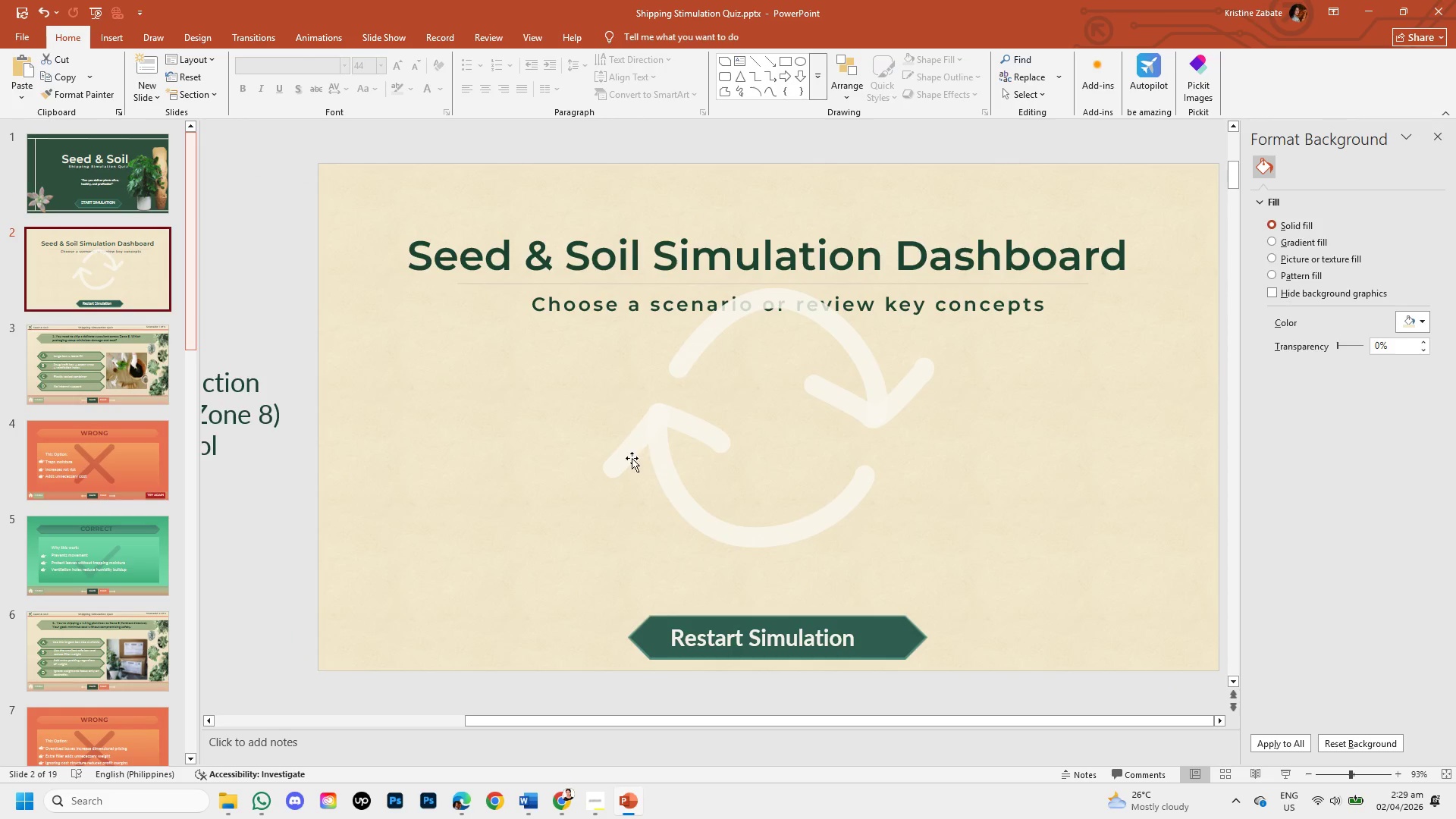 
left_click([653, 434])
 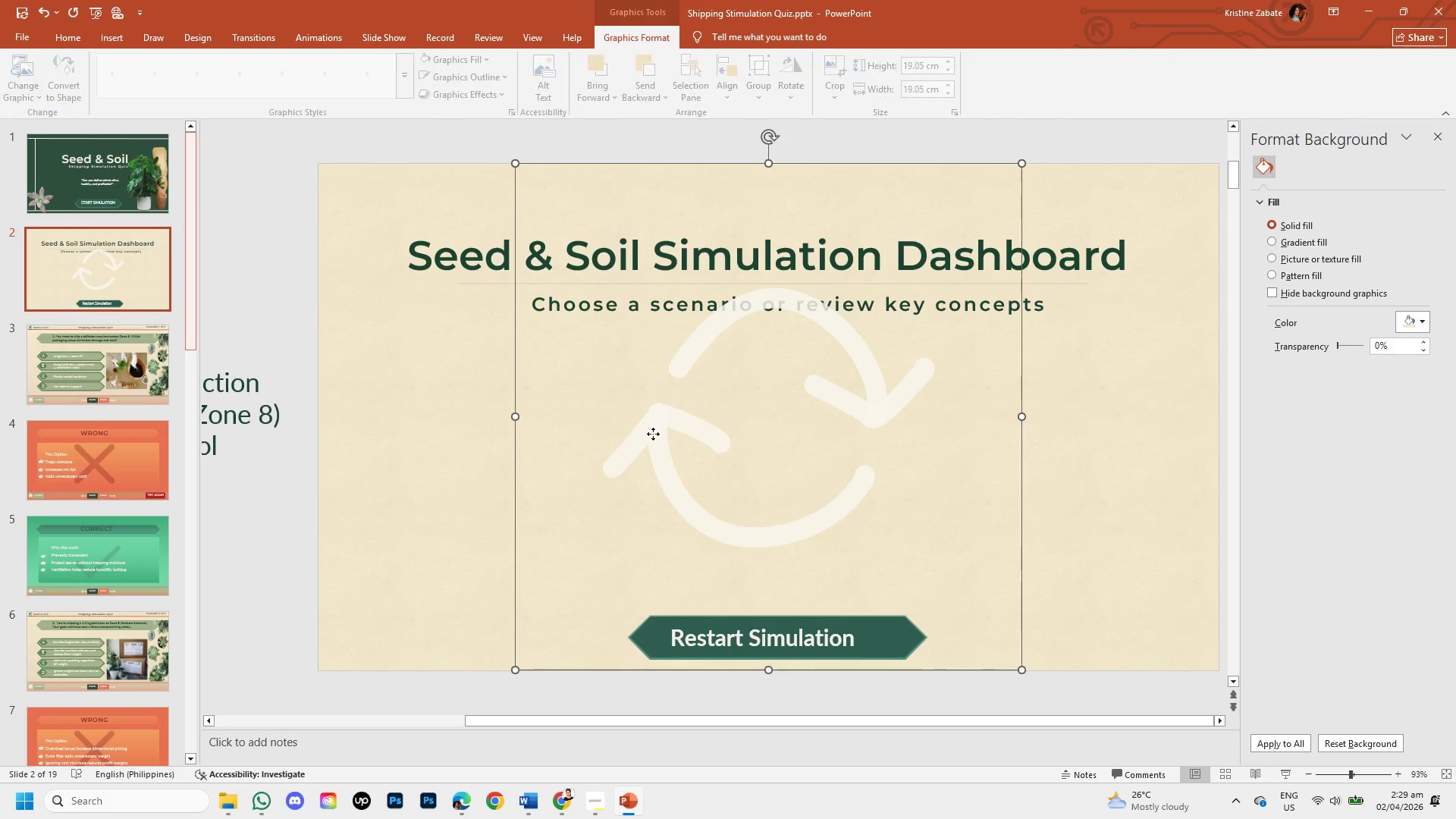 
left_click_drag(start_coordinate=[653, 434], to_coordinate=[1423, 419])
 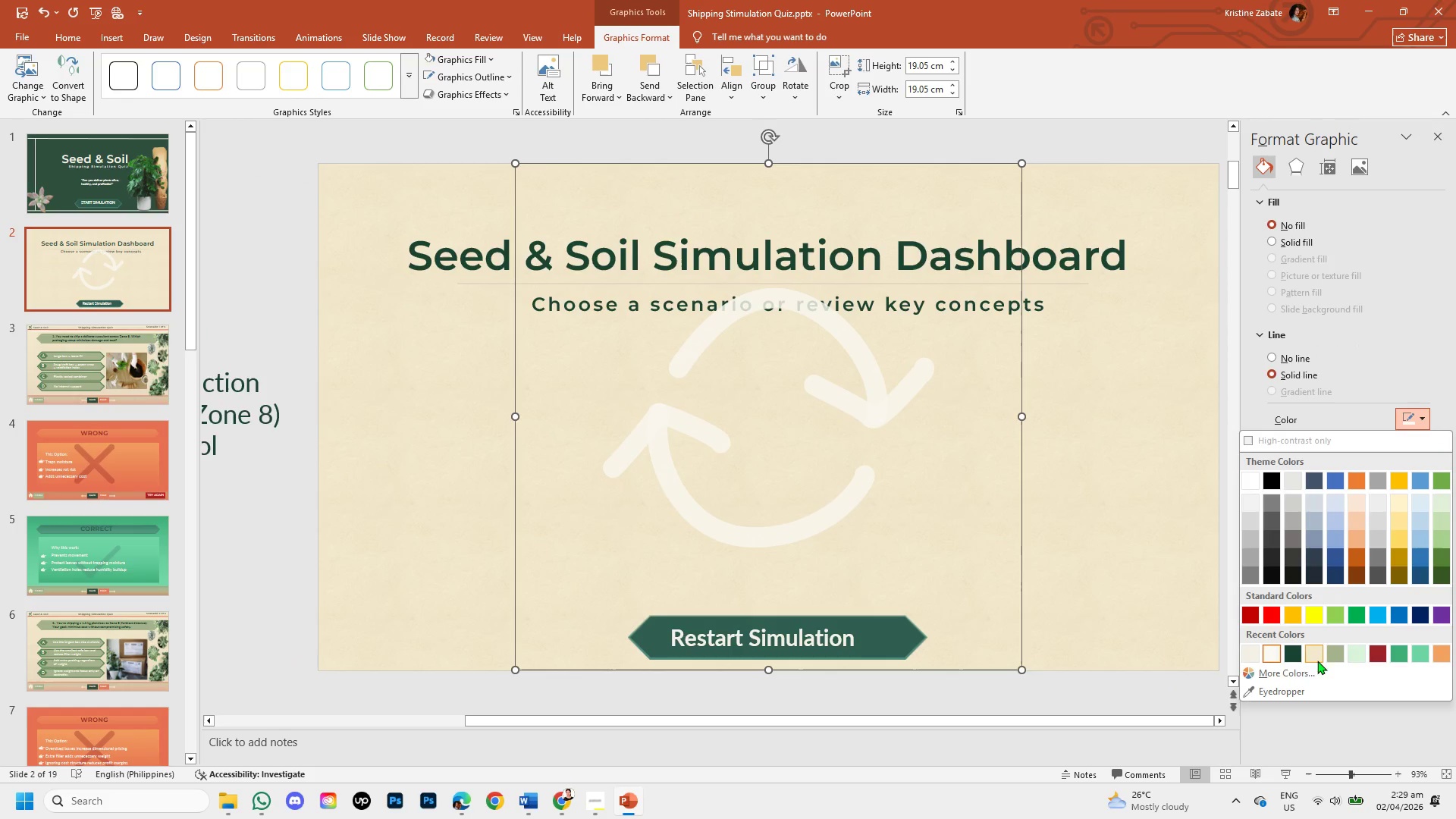 
left_click([1423, 419])
 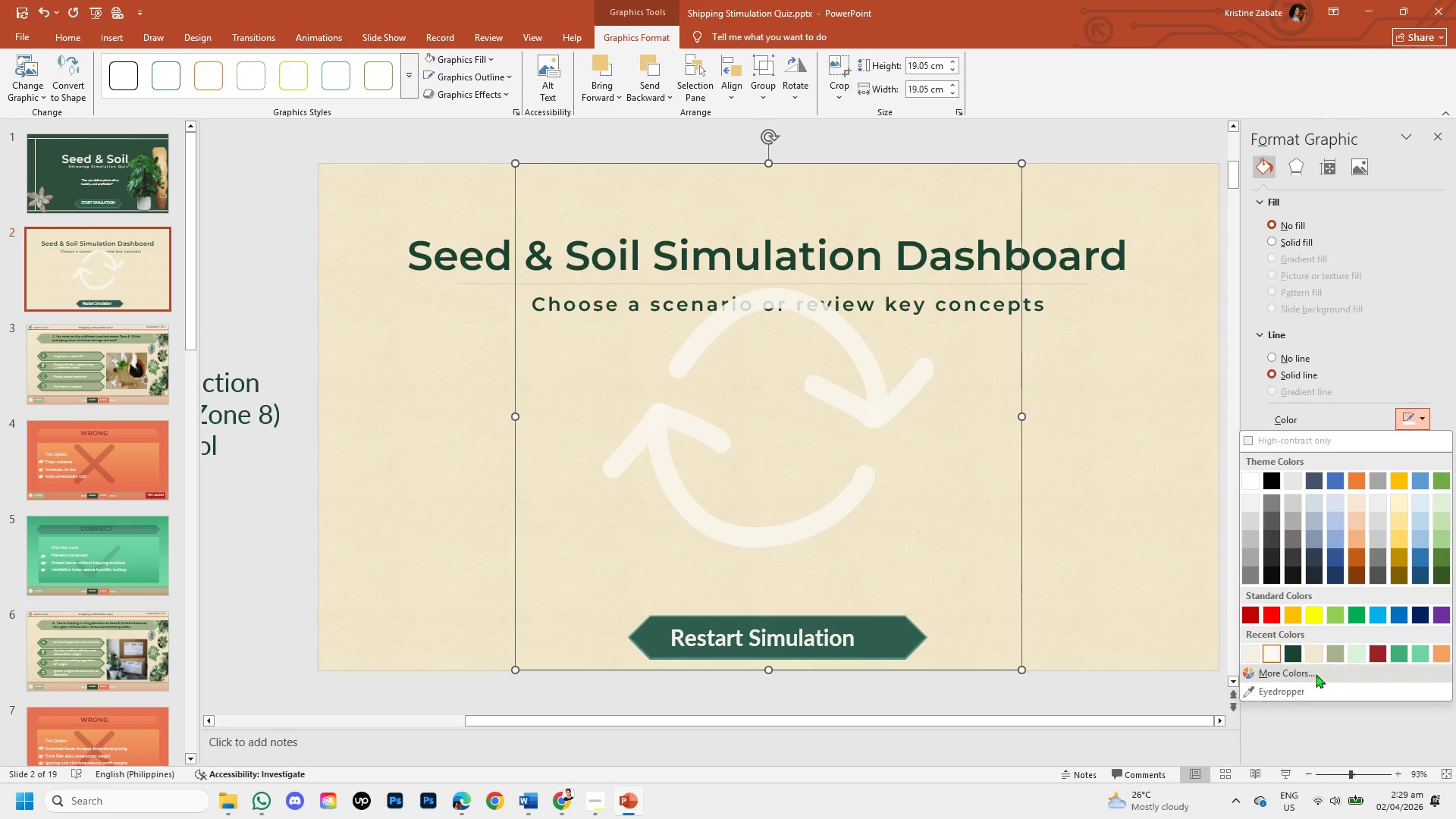 
left_click([1316, 674])
 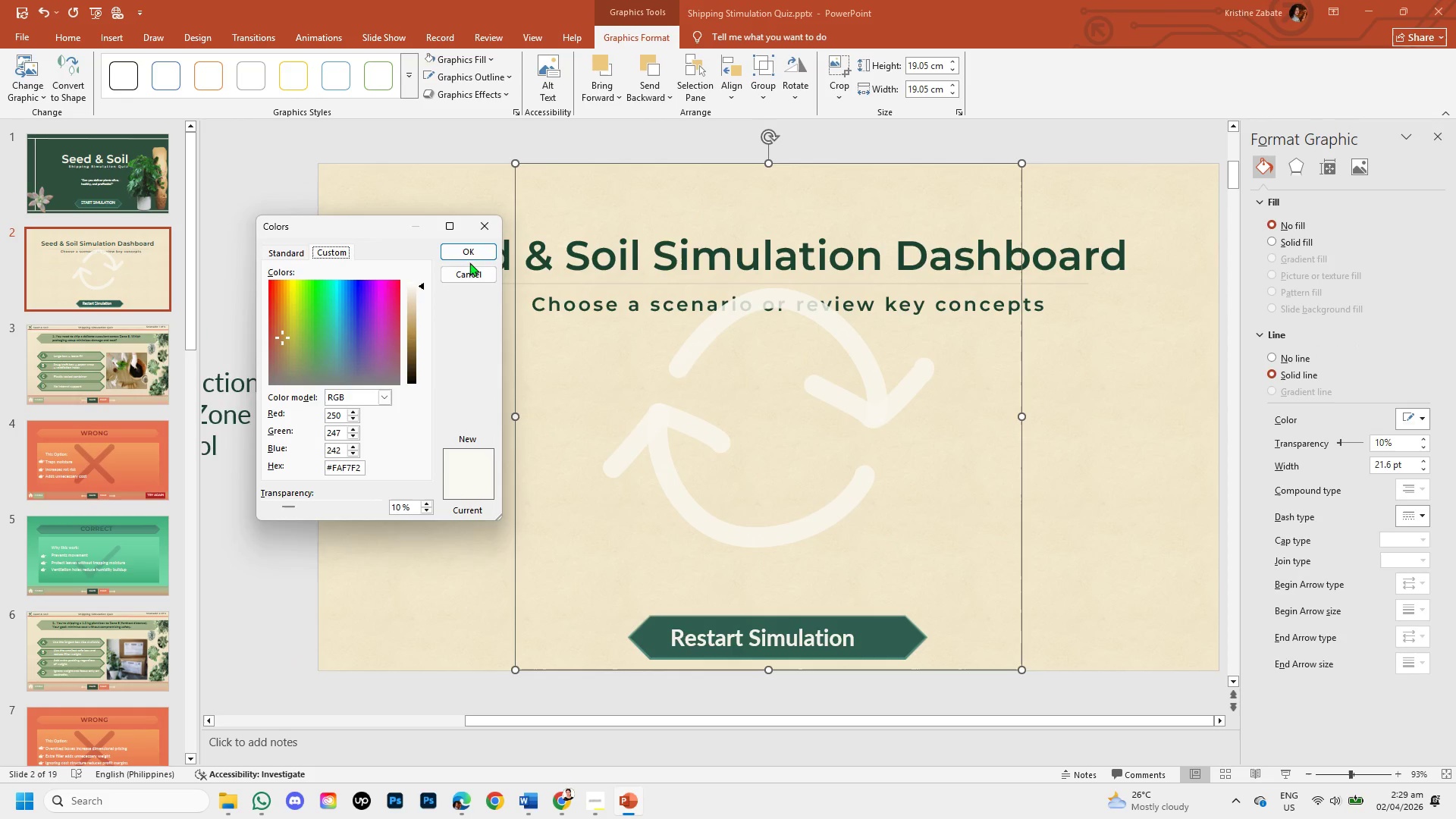 
left_click([477, 226])
 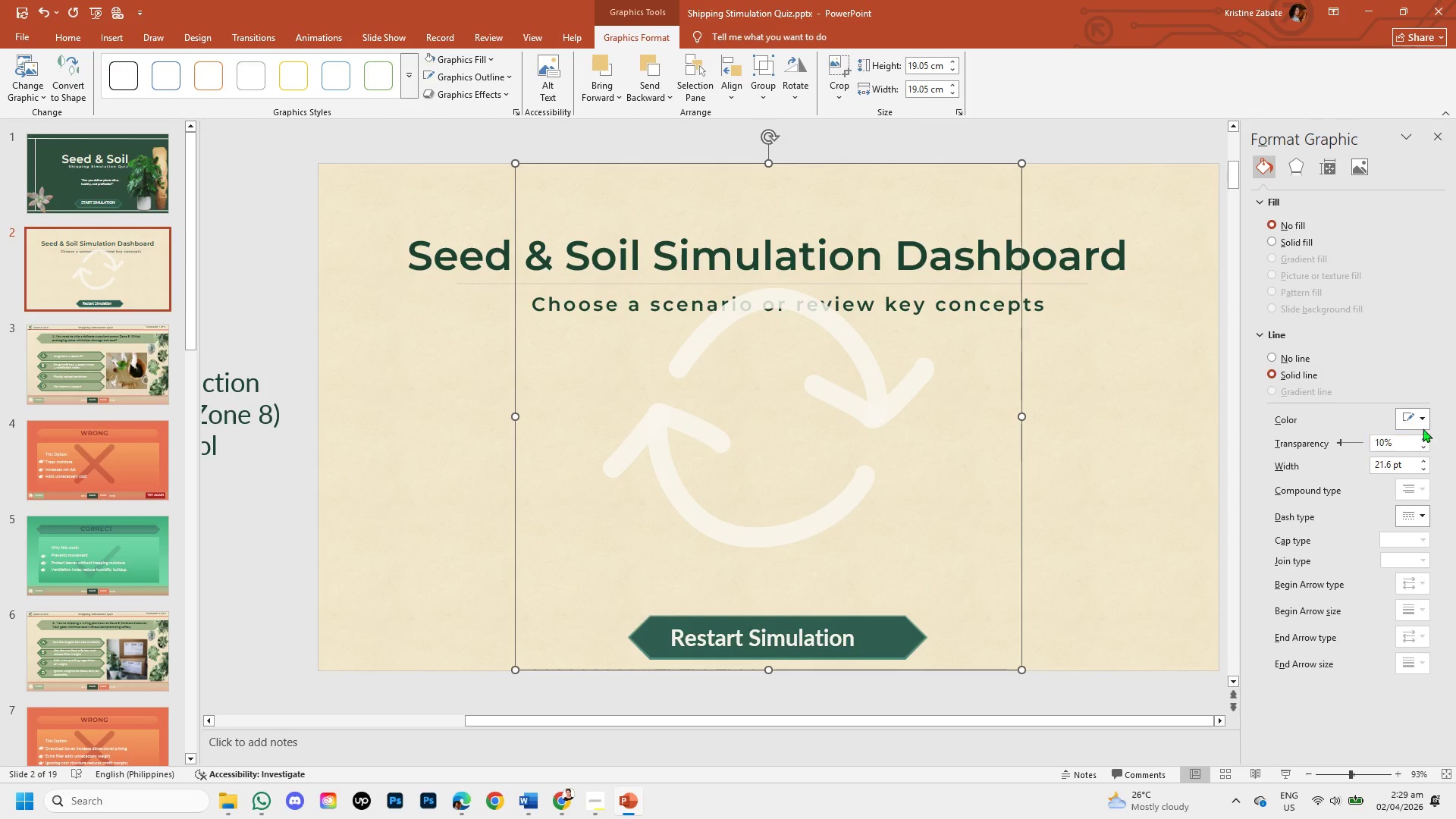 
left_click([1423, 422])
 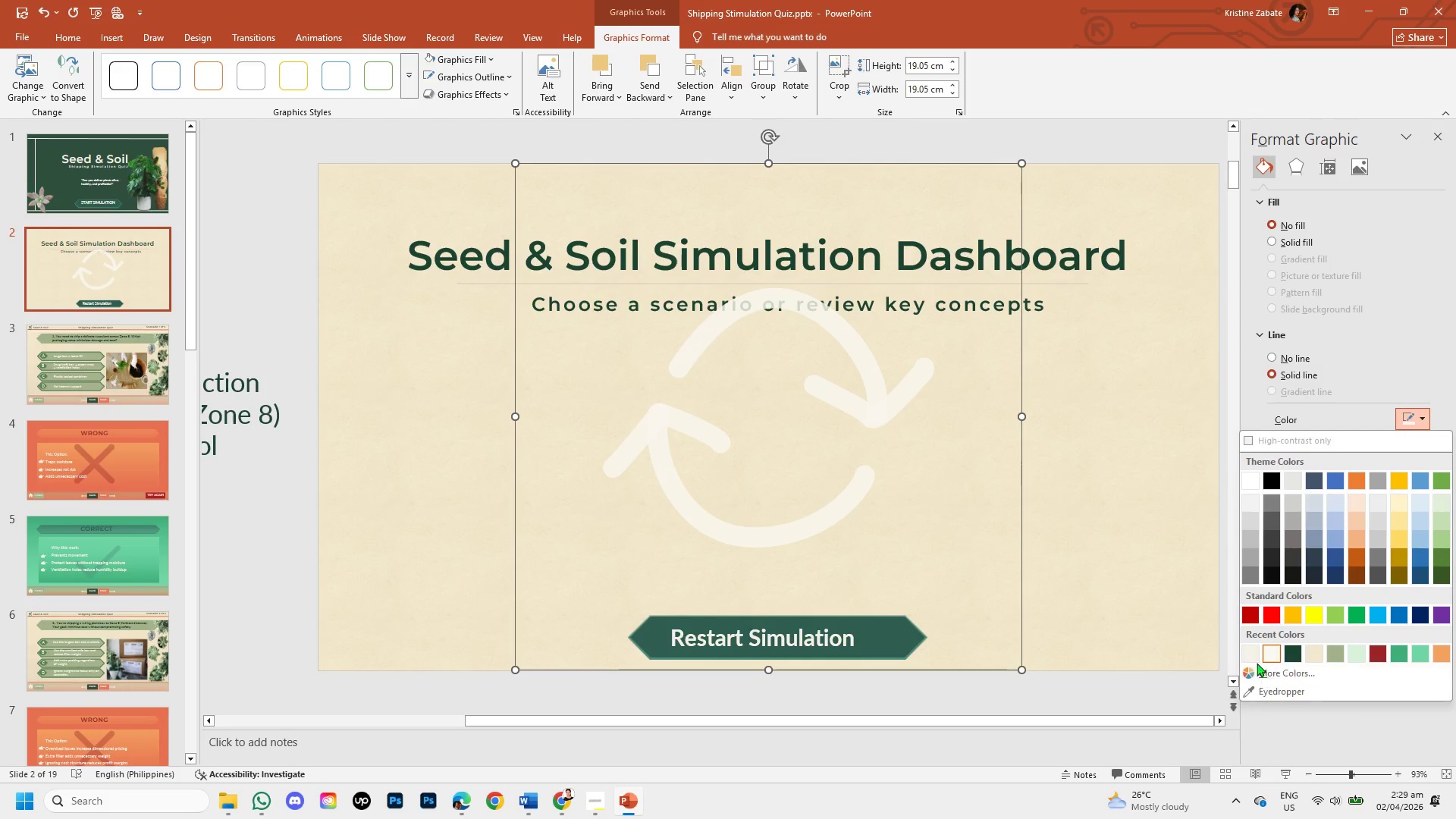 
left_click([1255, 651])
 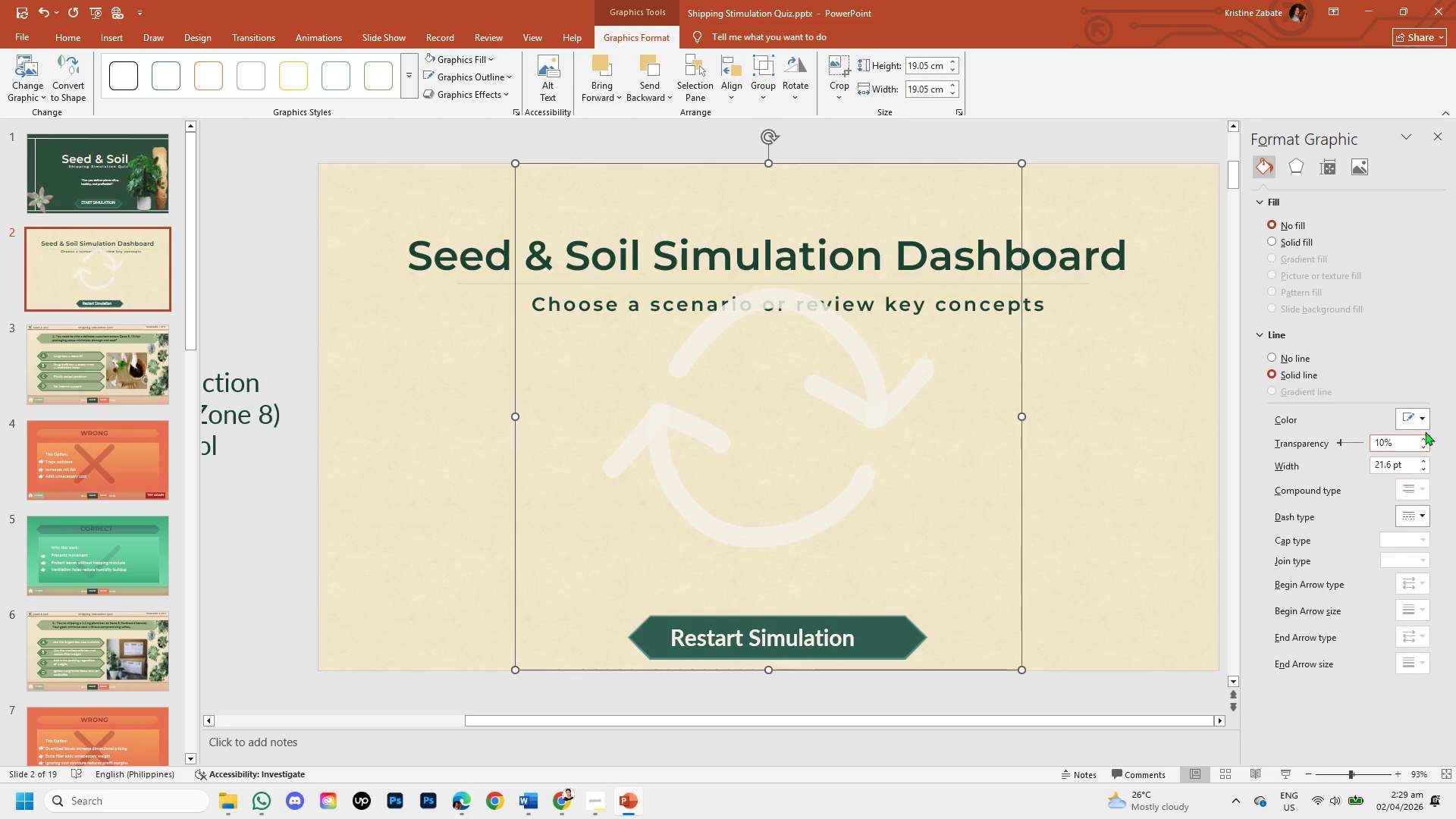 
left_click([1426, 422])
 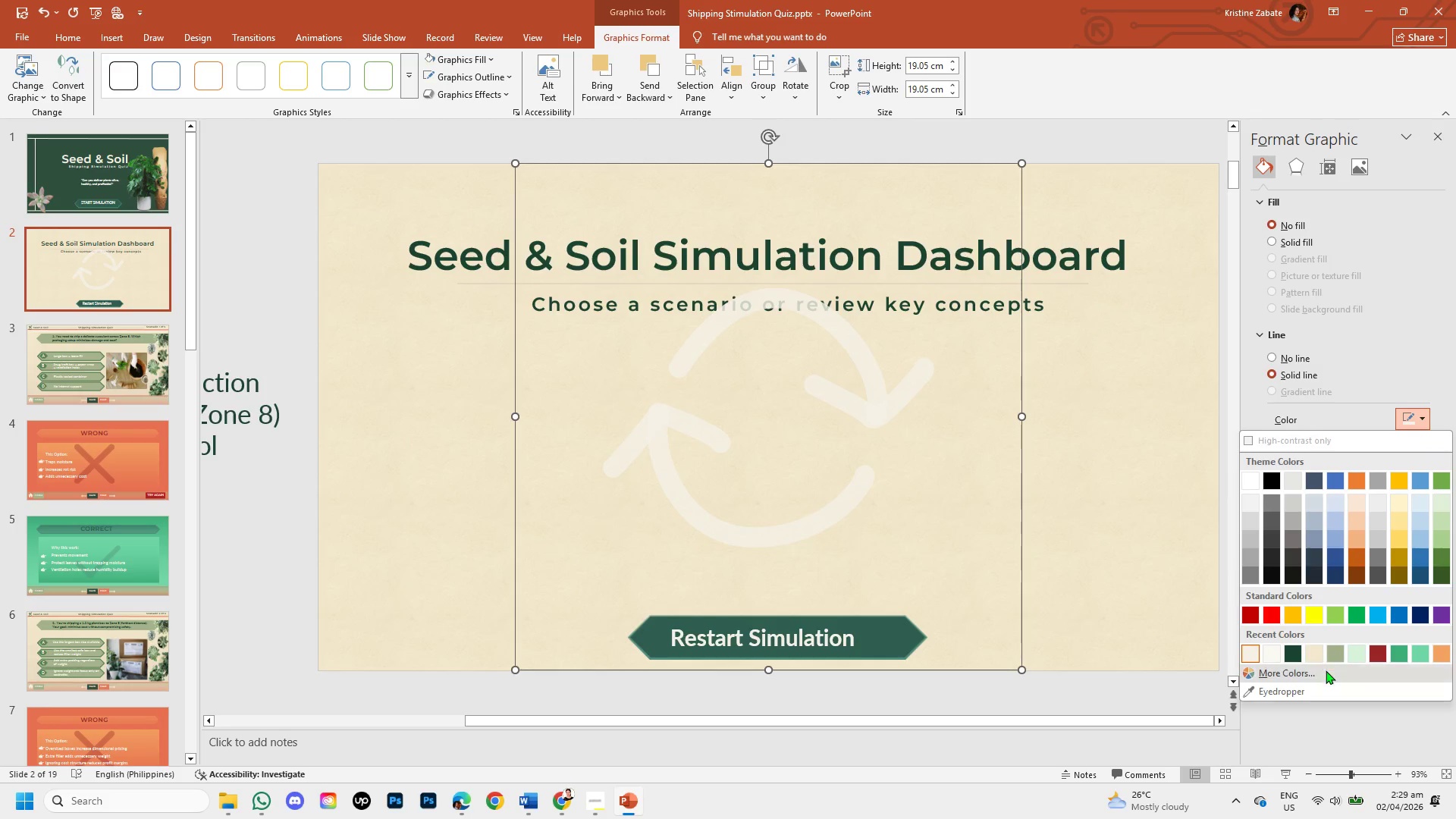 
left_click([1326, 670])
 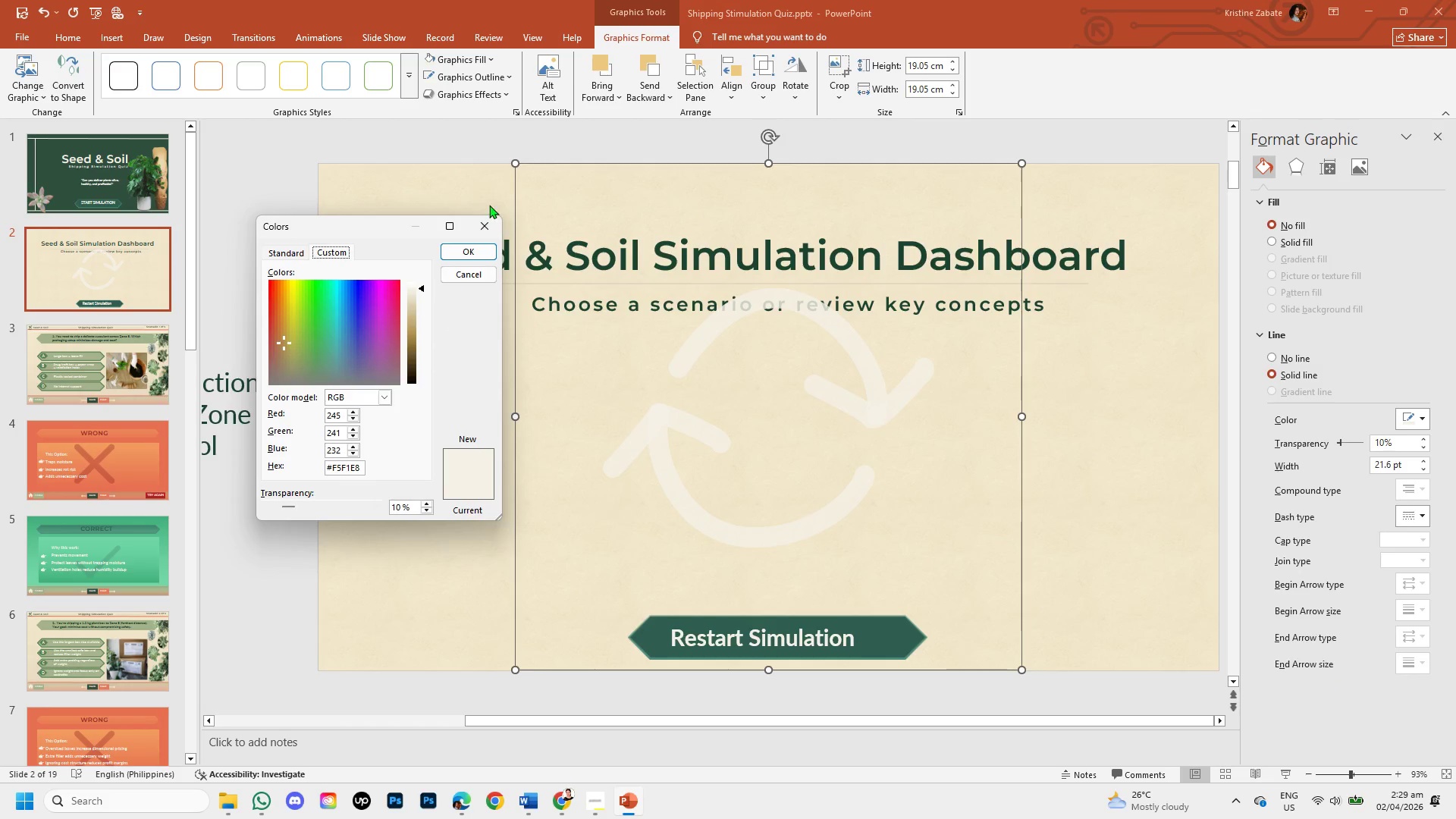 
left_click([470, 246])
 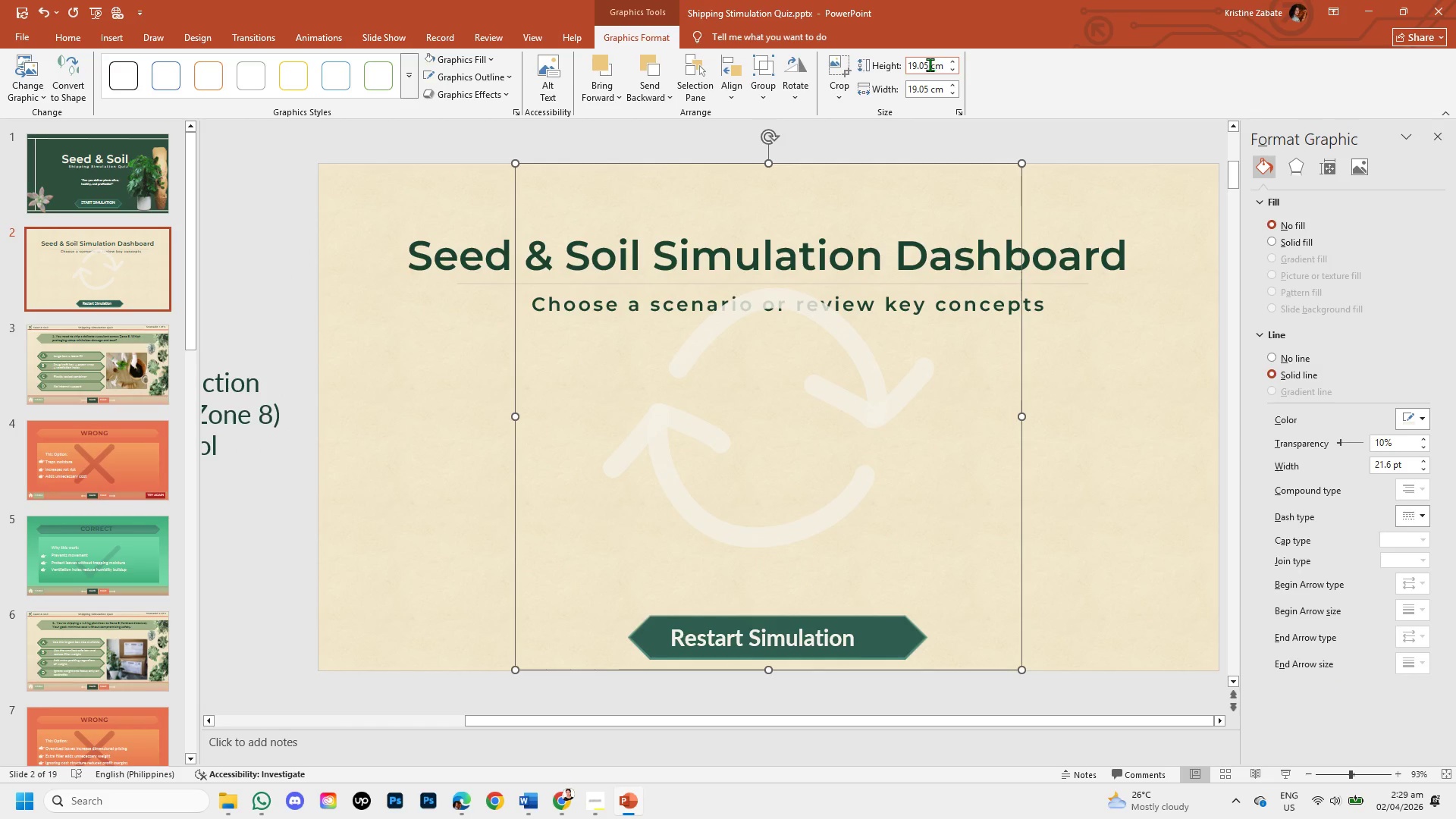 
left_click([930, 64])
 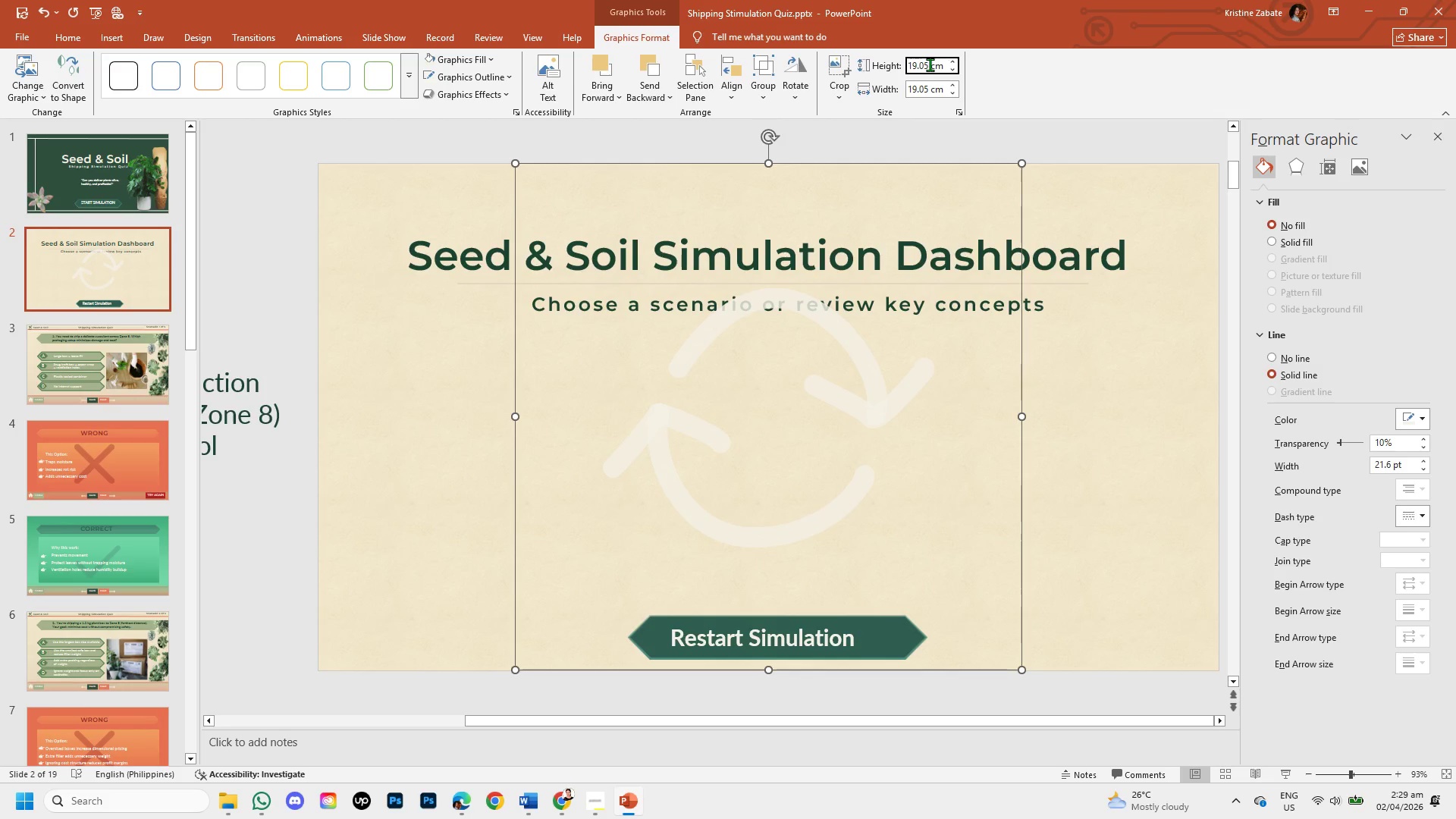 
left_click([930, 64])
 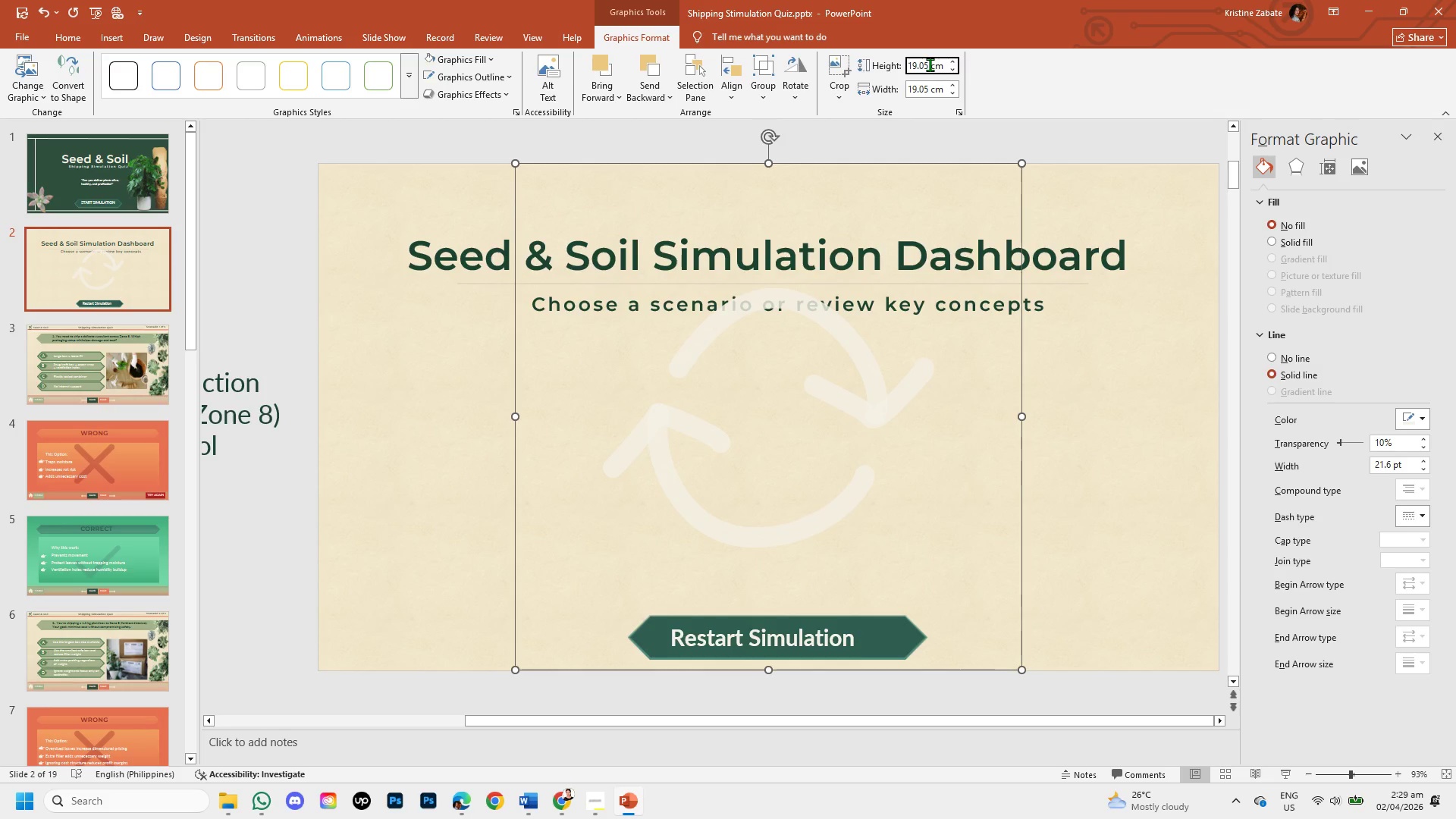 
key(Backspace)
 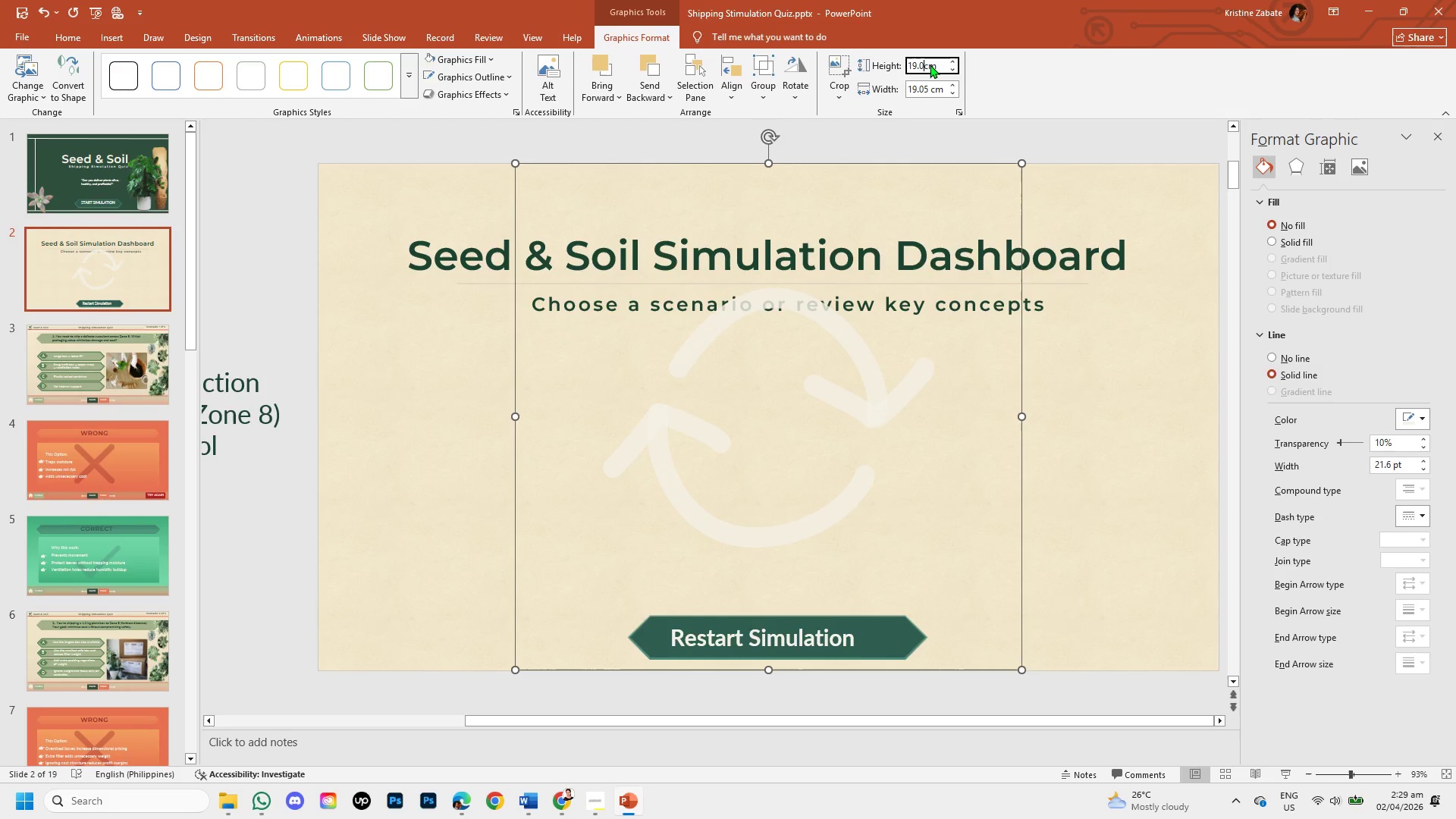 
key(Backspace)
 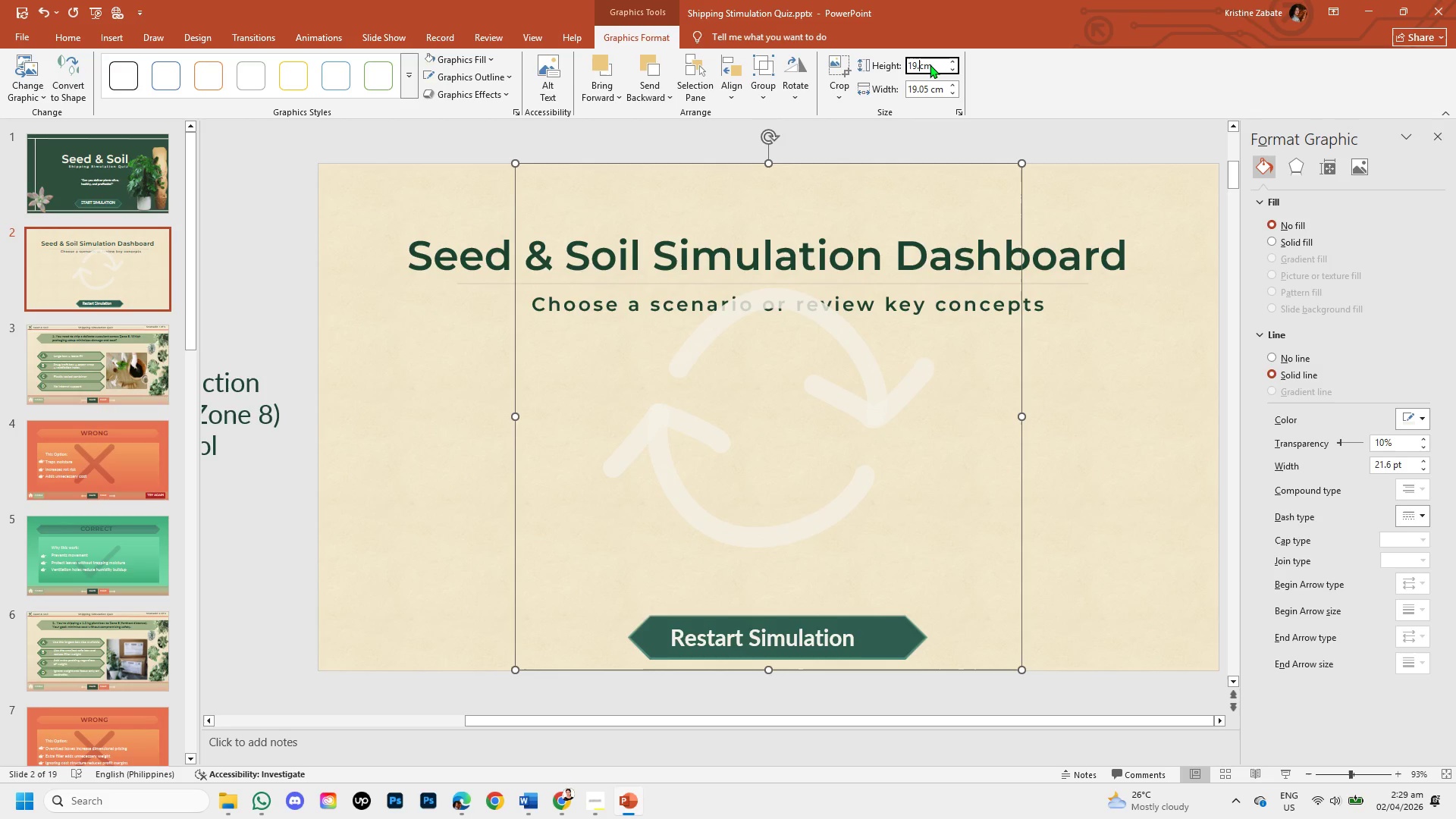 
key(Backspace)
 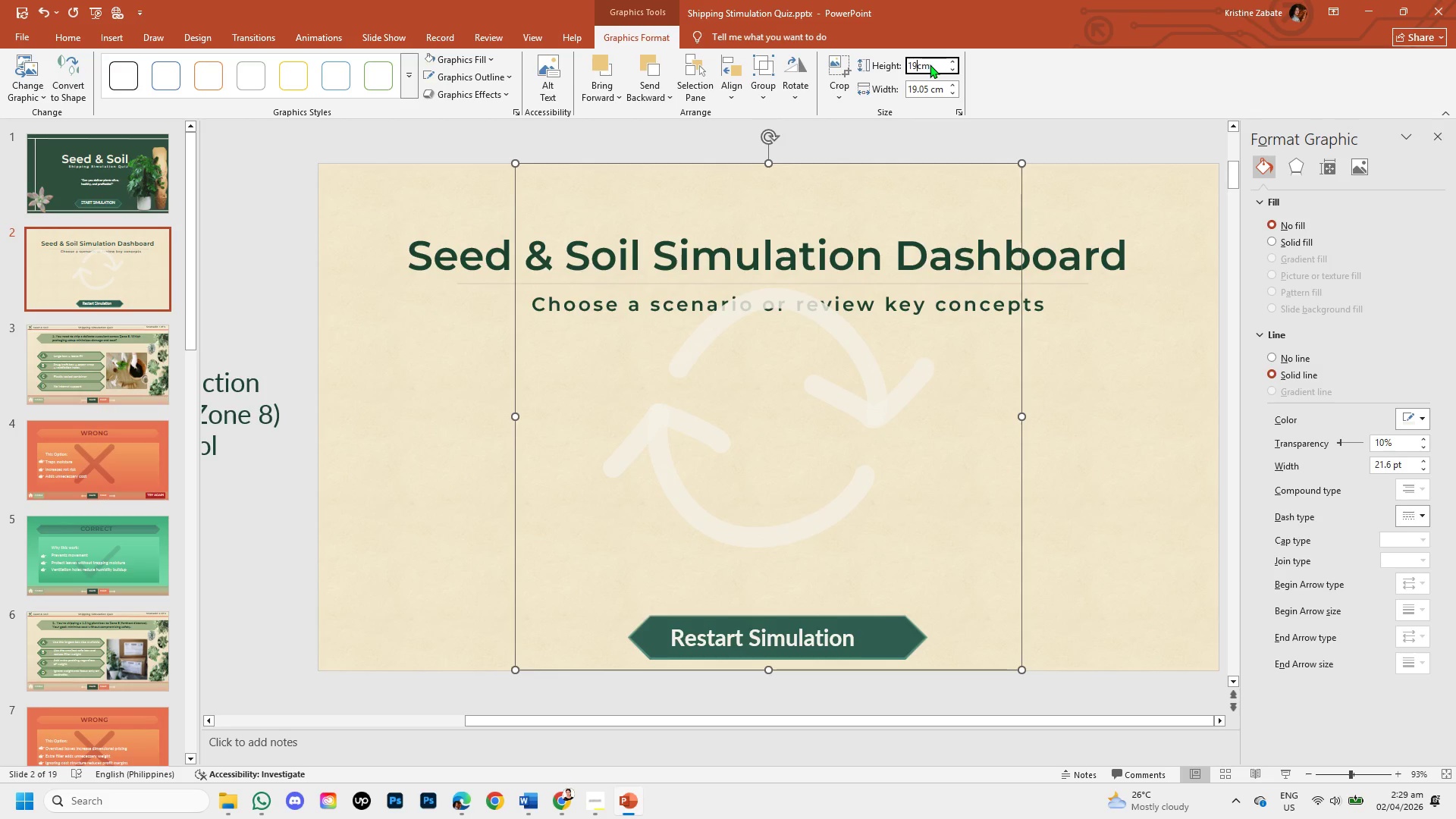 
key(Backspace)
 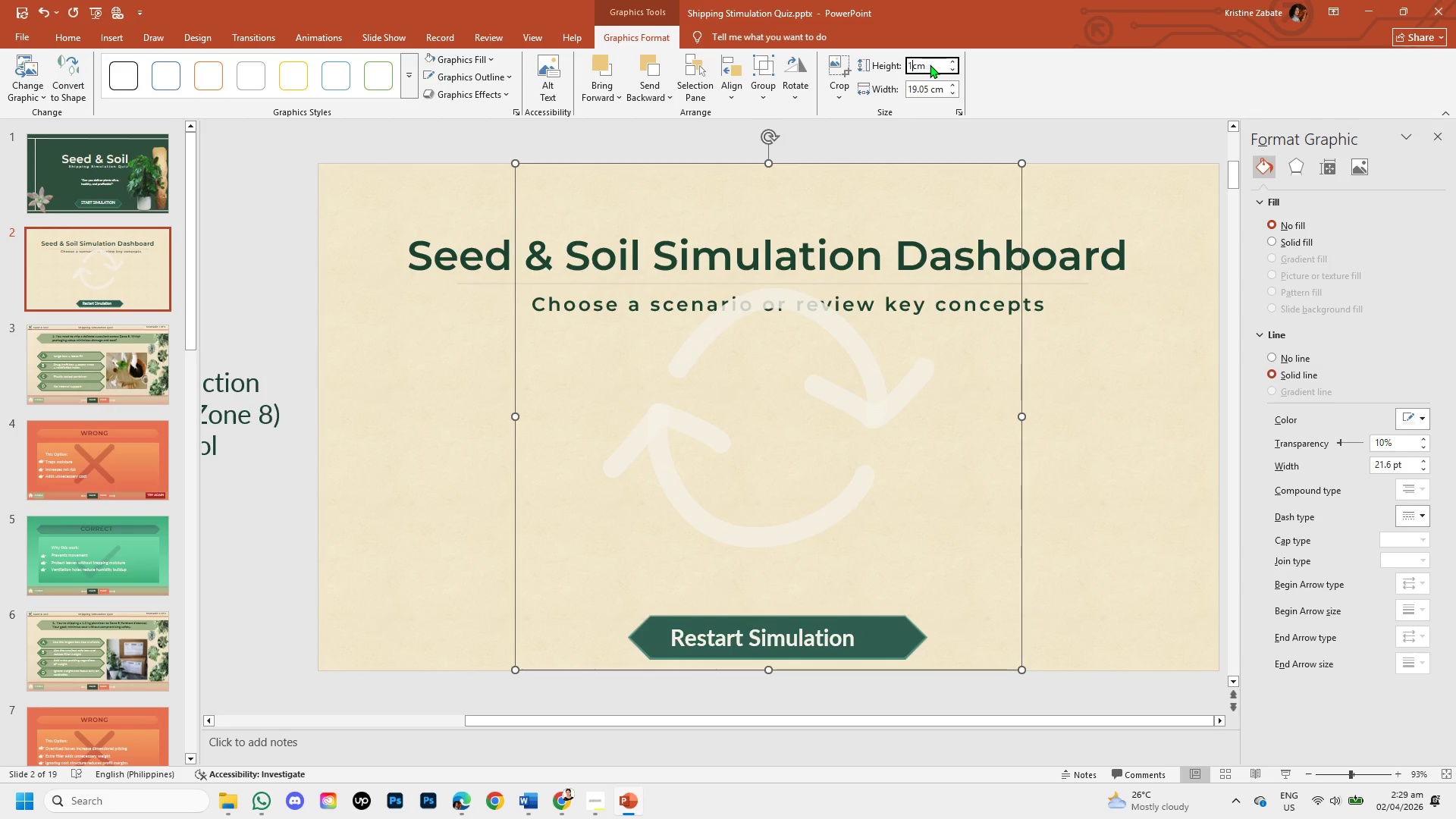 
key(Backspace)
 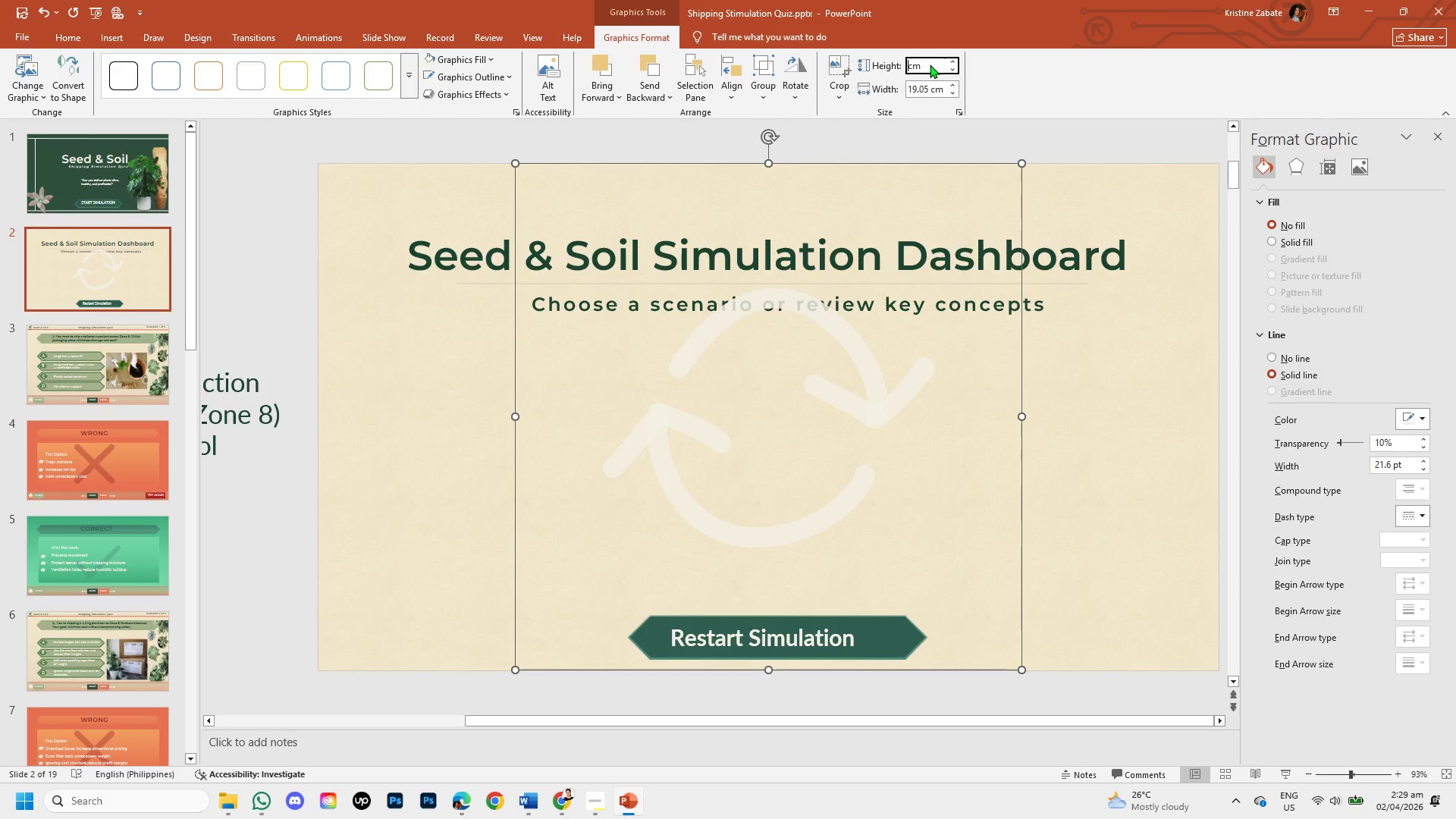 
key(Backspace)
 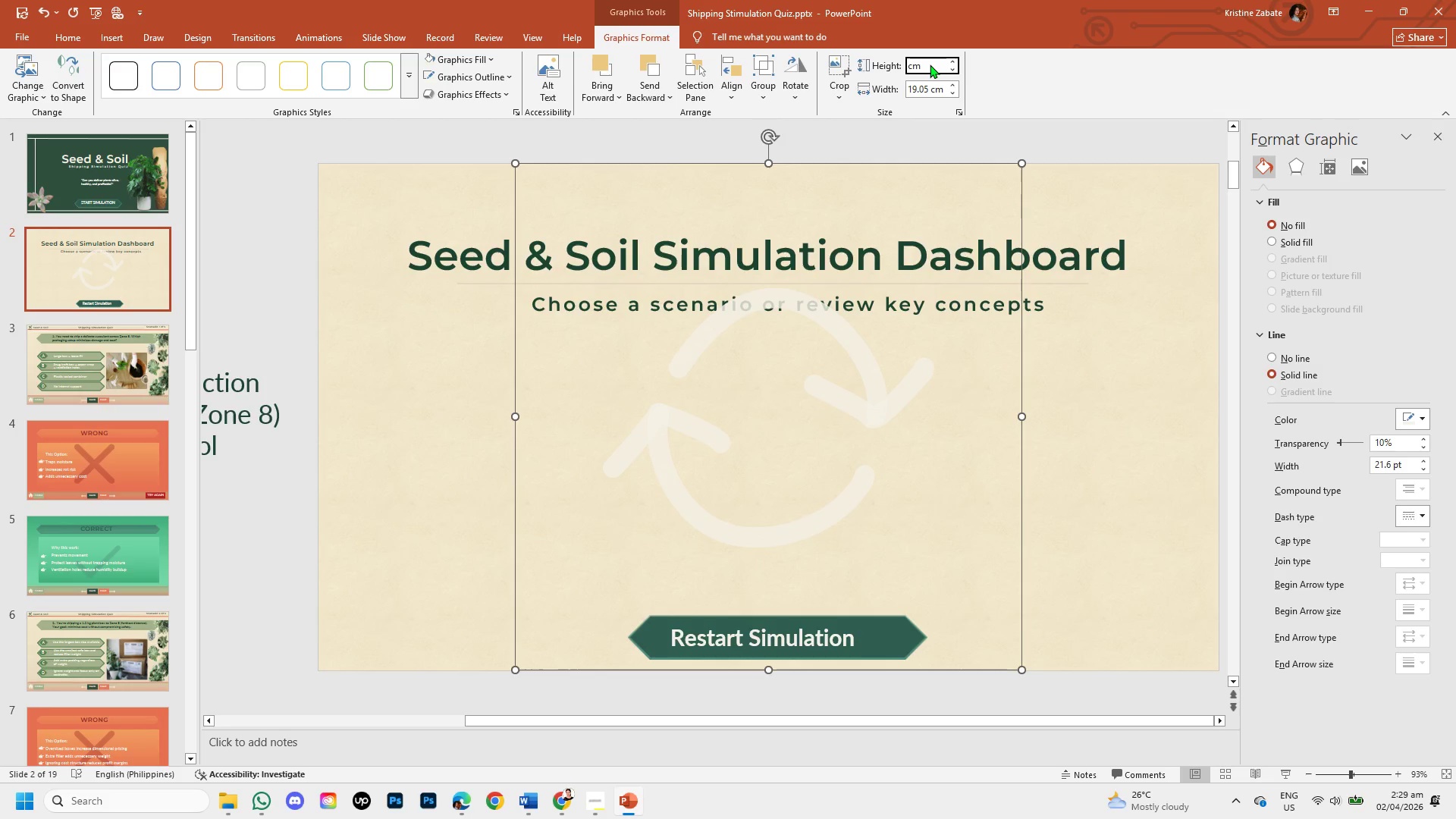 
key(Numpad1)
 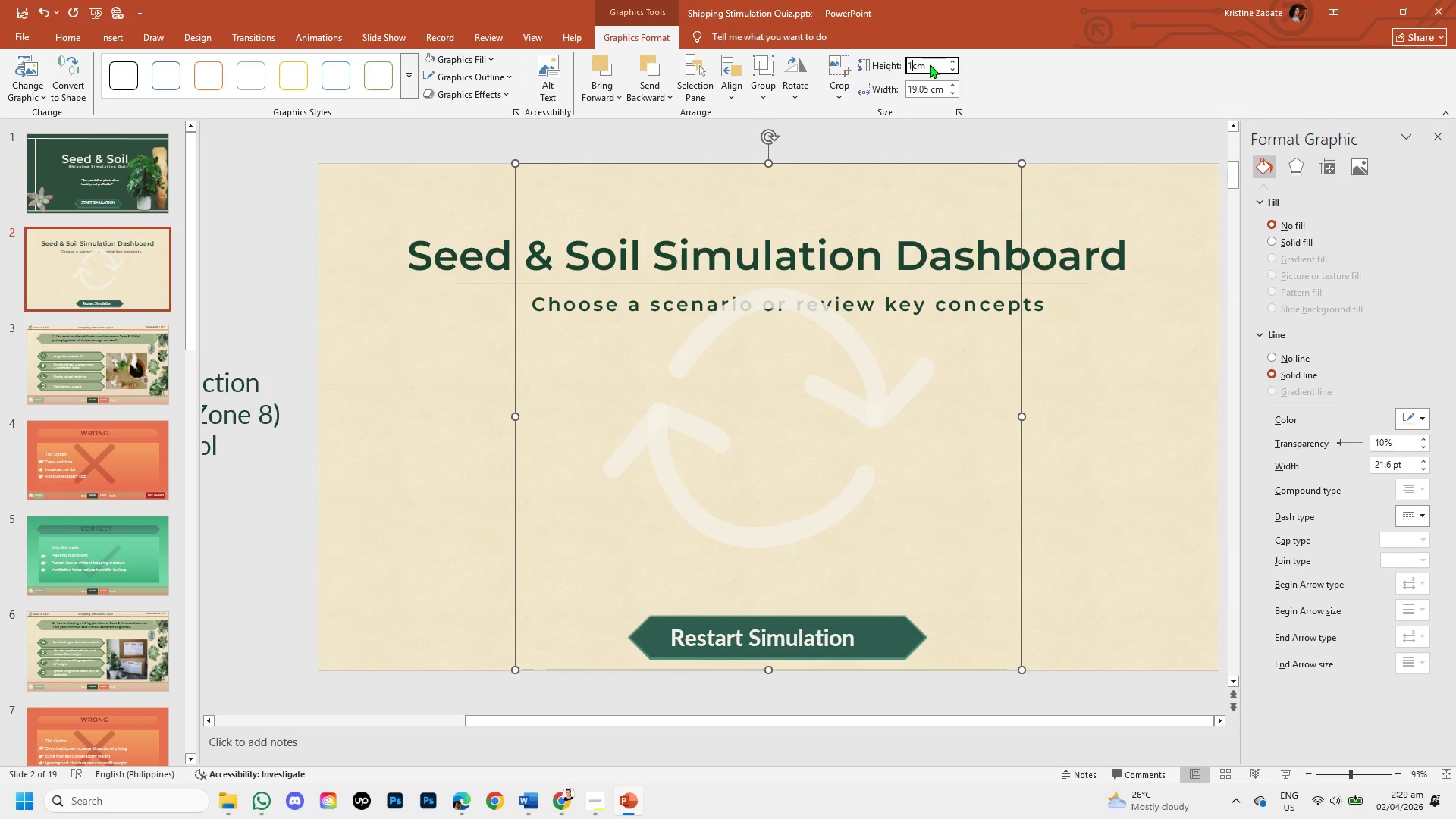 
key(NumpadDecimal)
 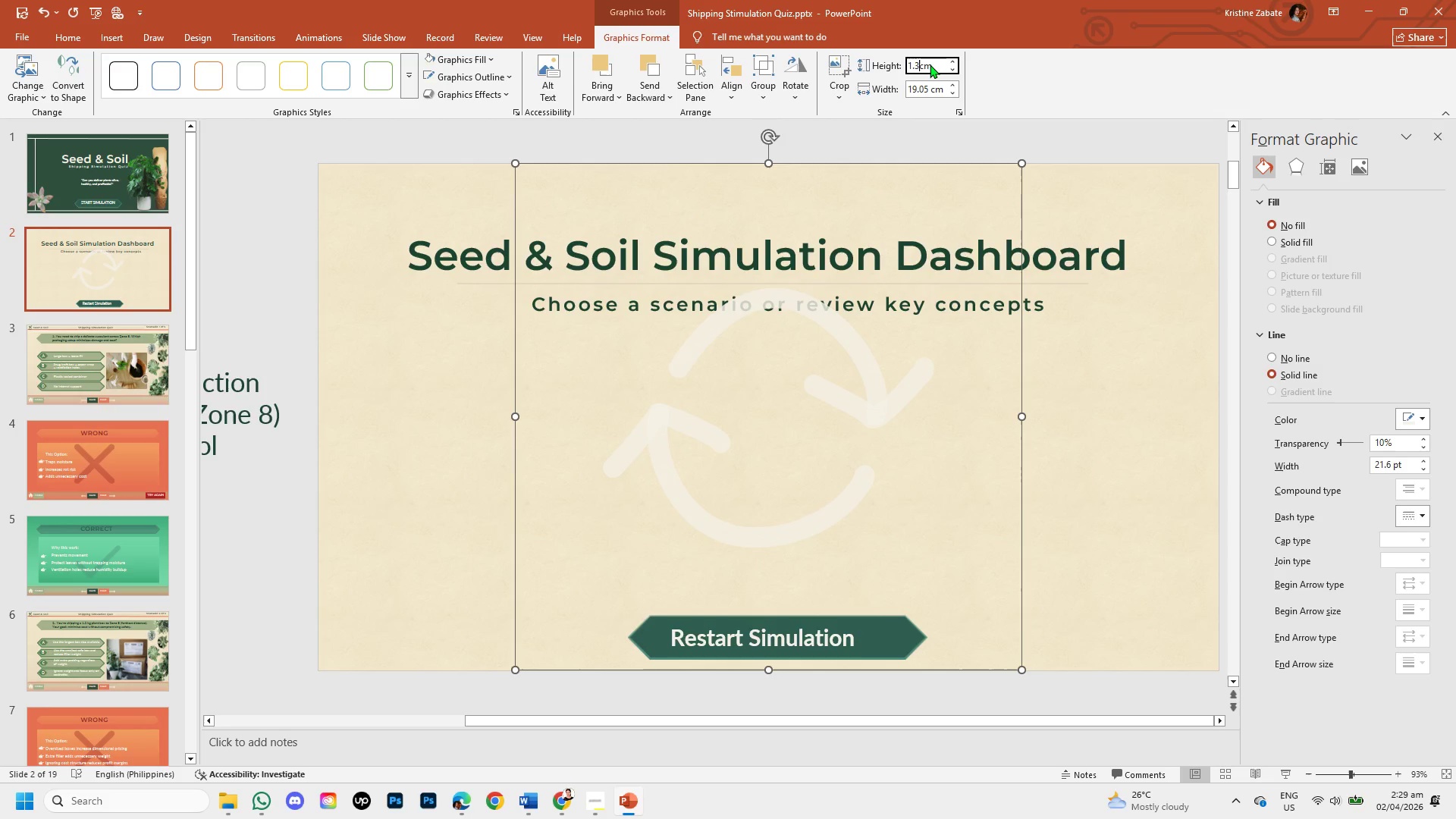 
key(Numpad3)
 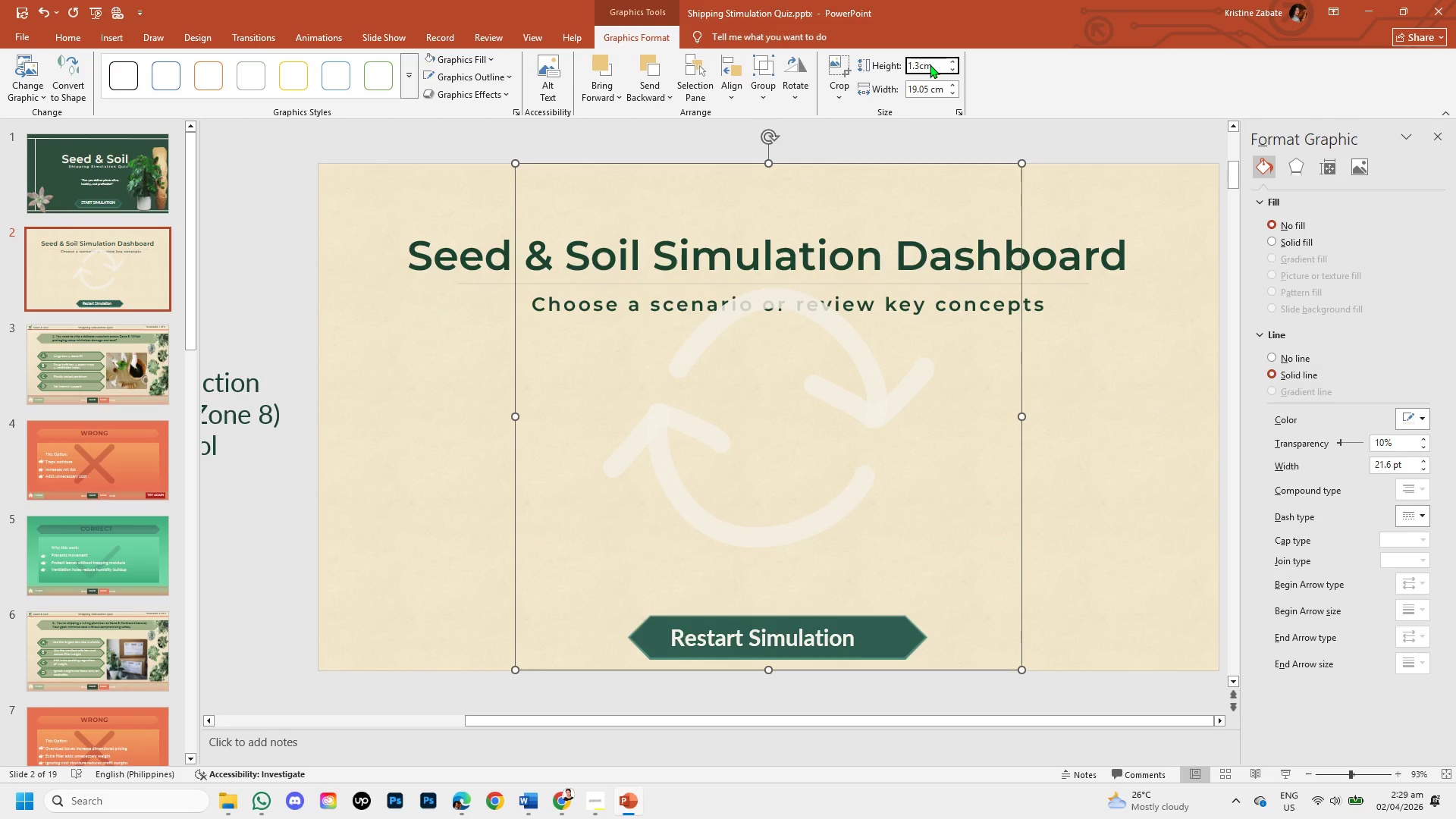 
key(Numpad2)
 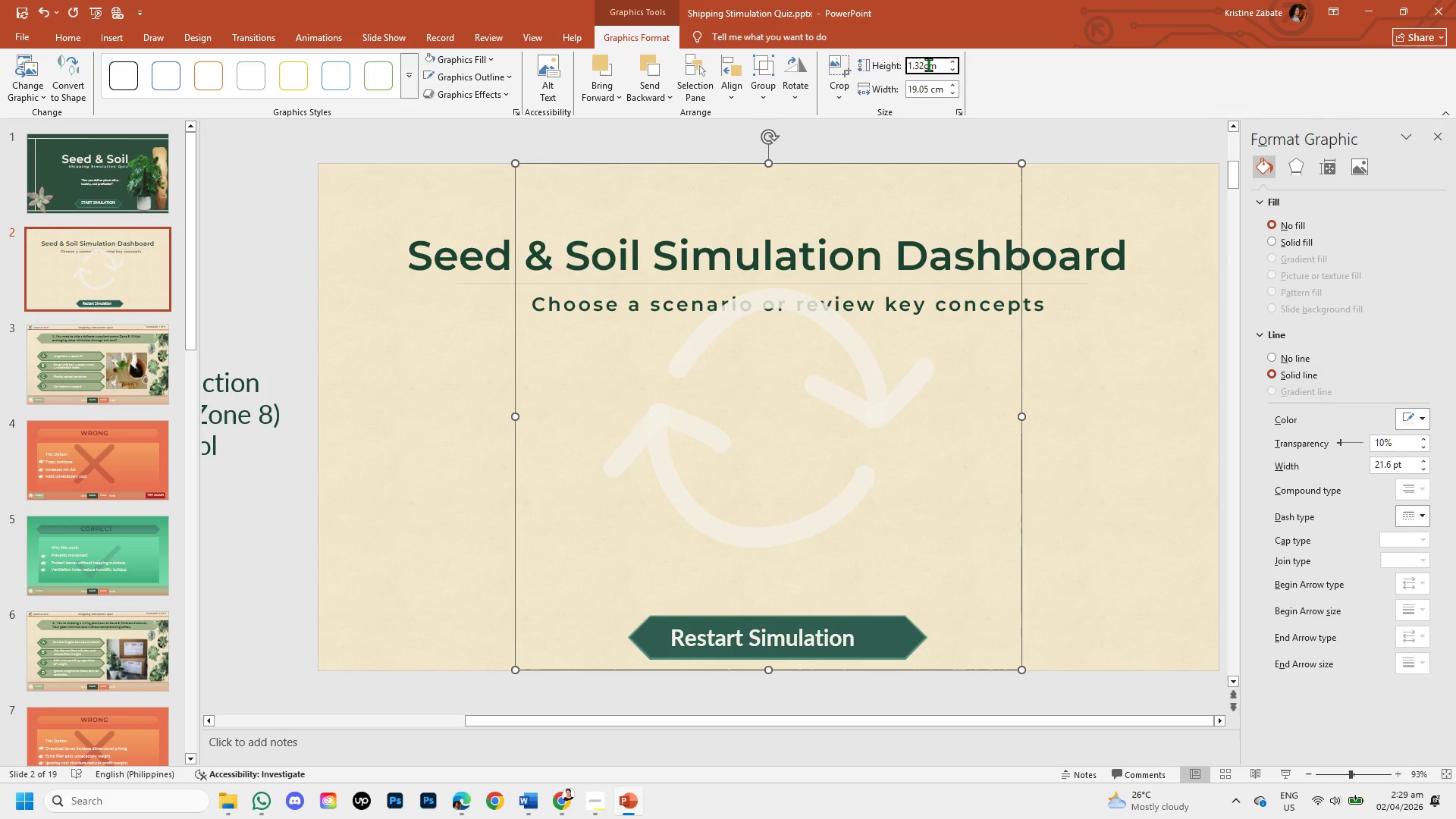 
left_click([927, 89])
 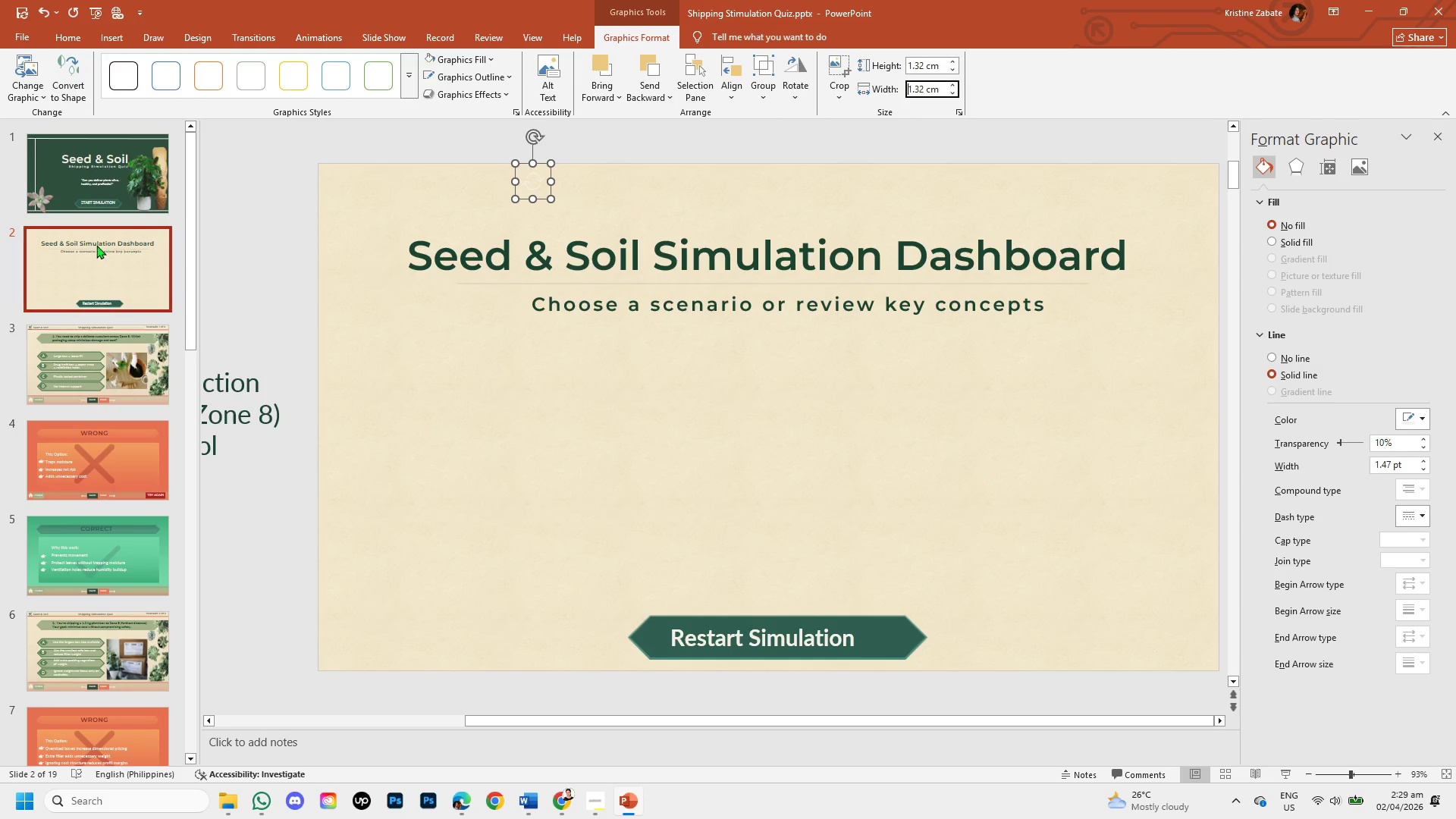 
left_click([88, 245])
 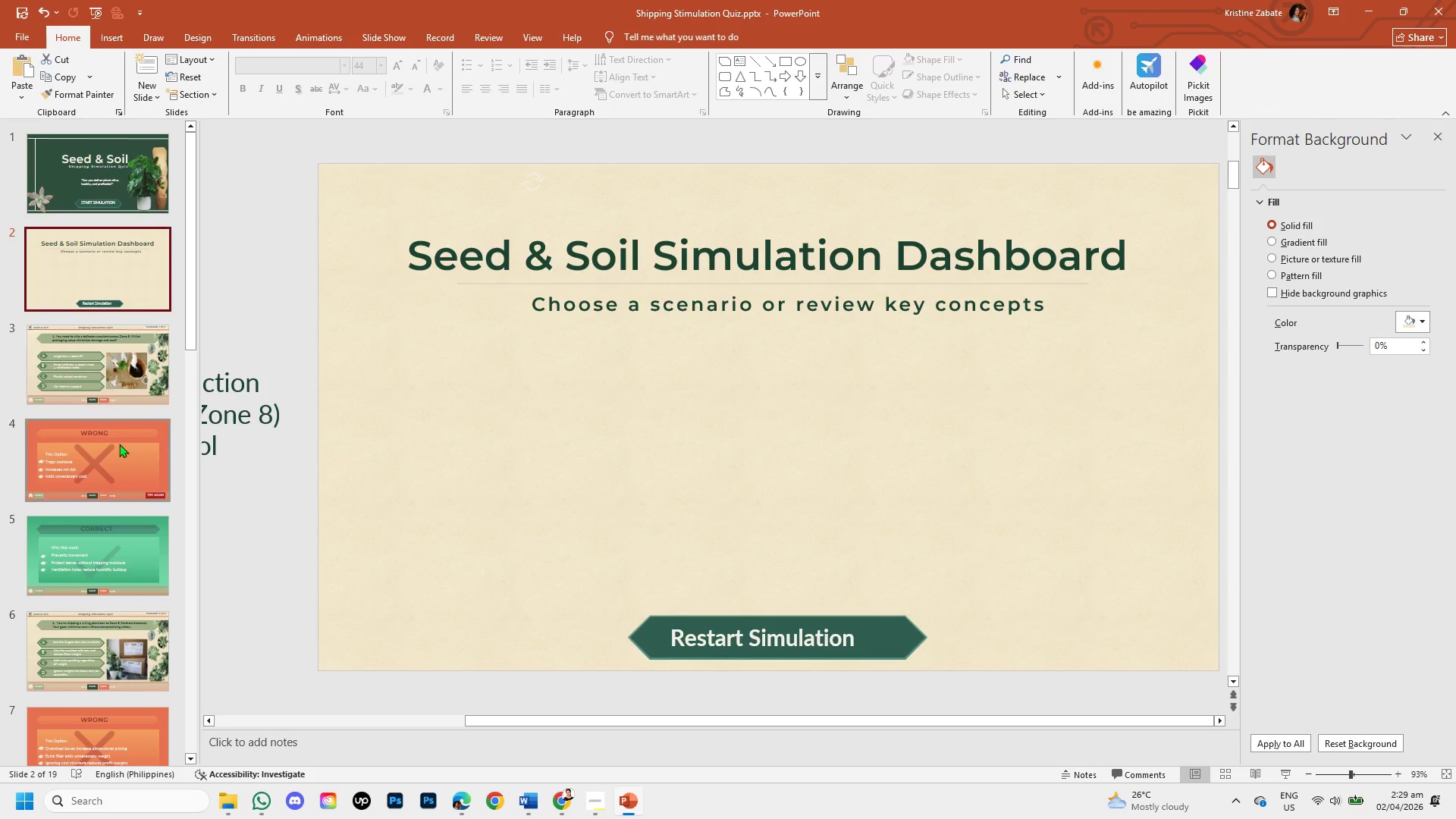 
left_click([113, 453])
 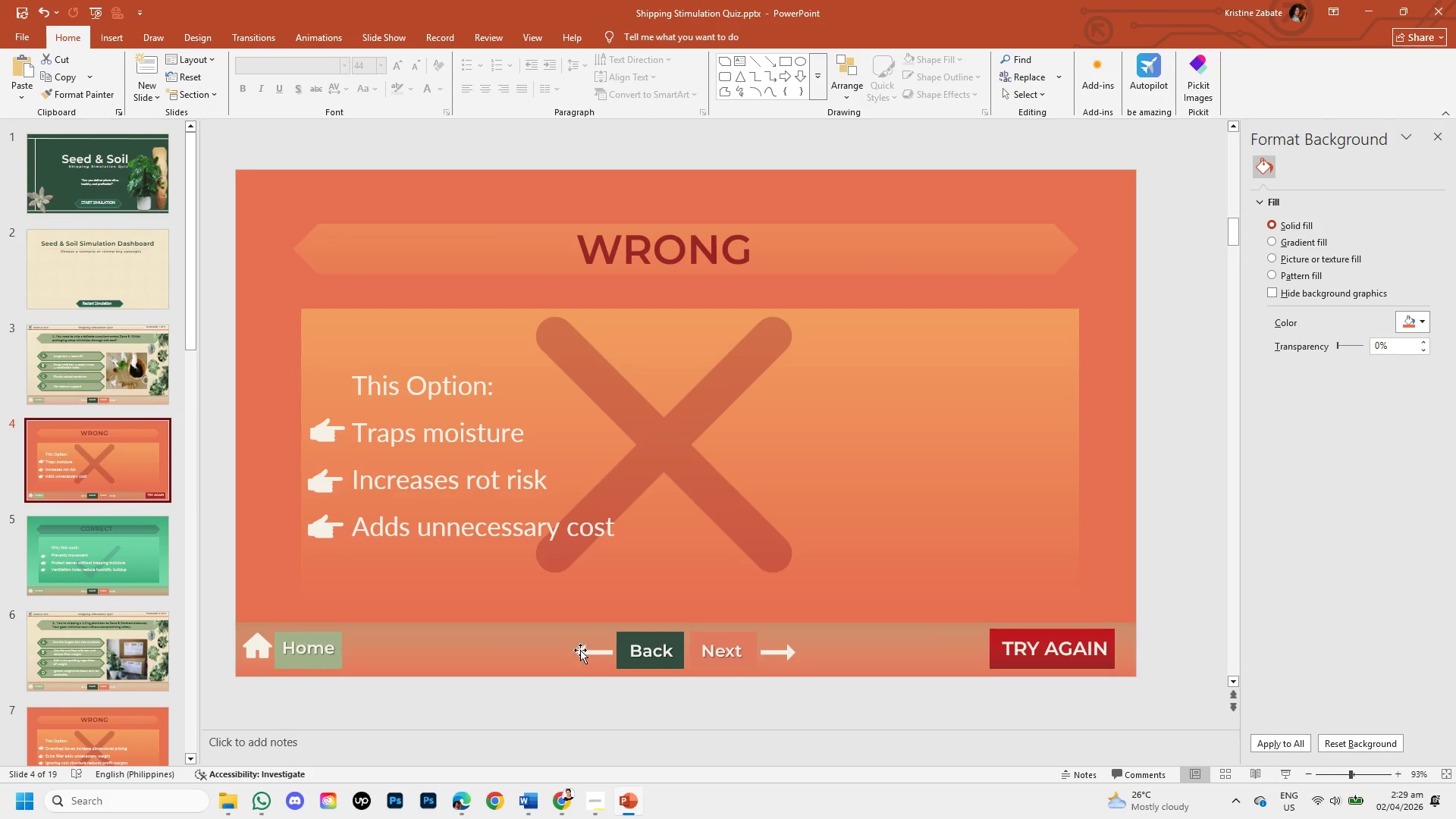 
left_click([583, 652])
 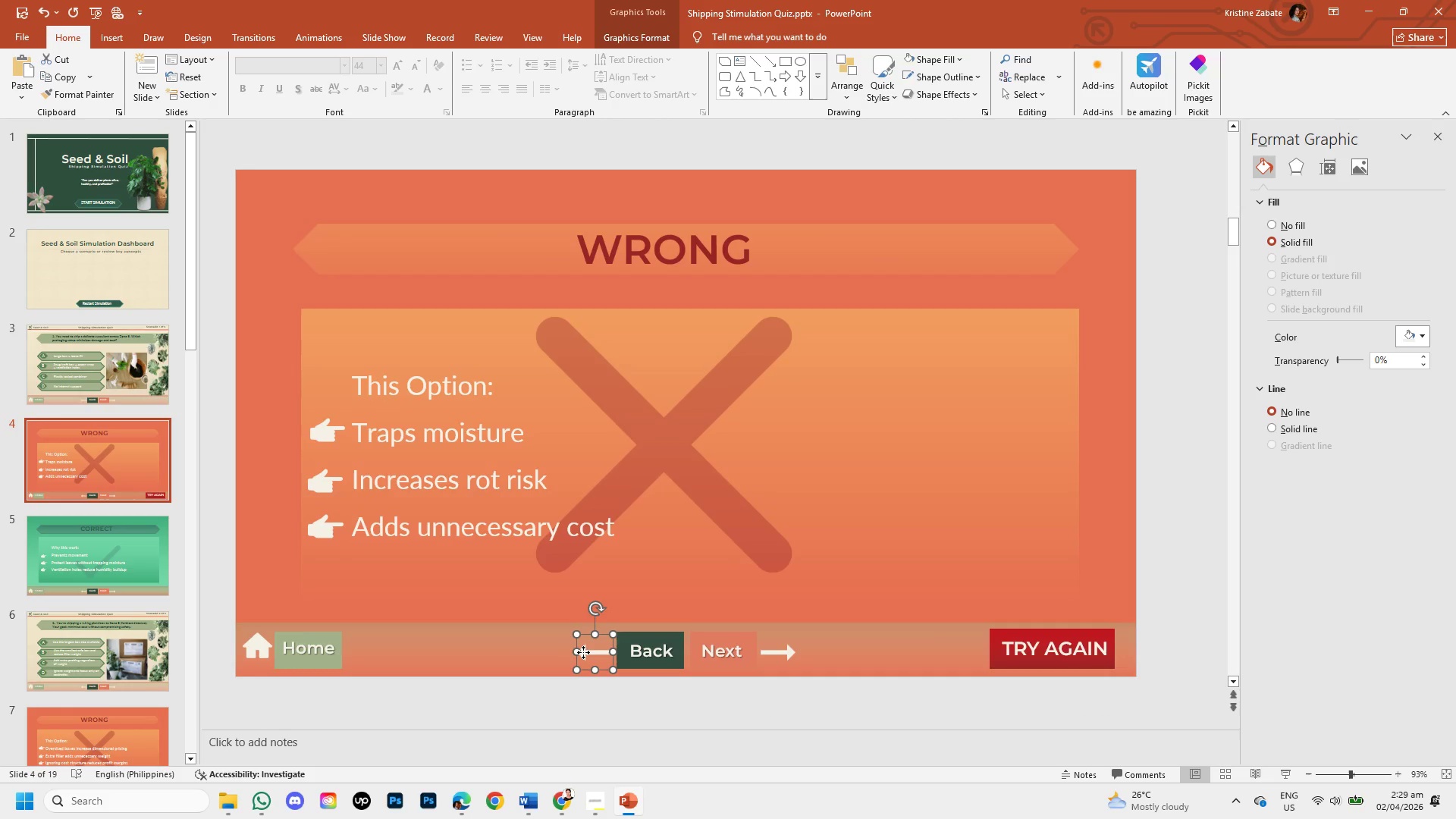 
double_click([583, 652])
 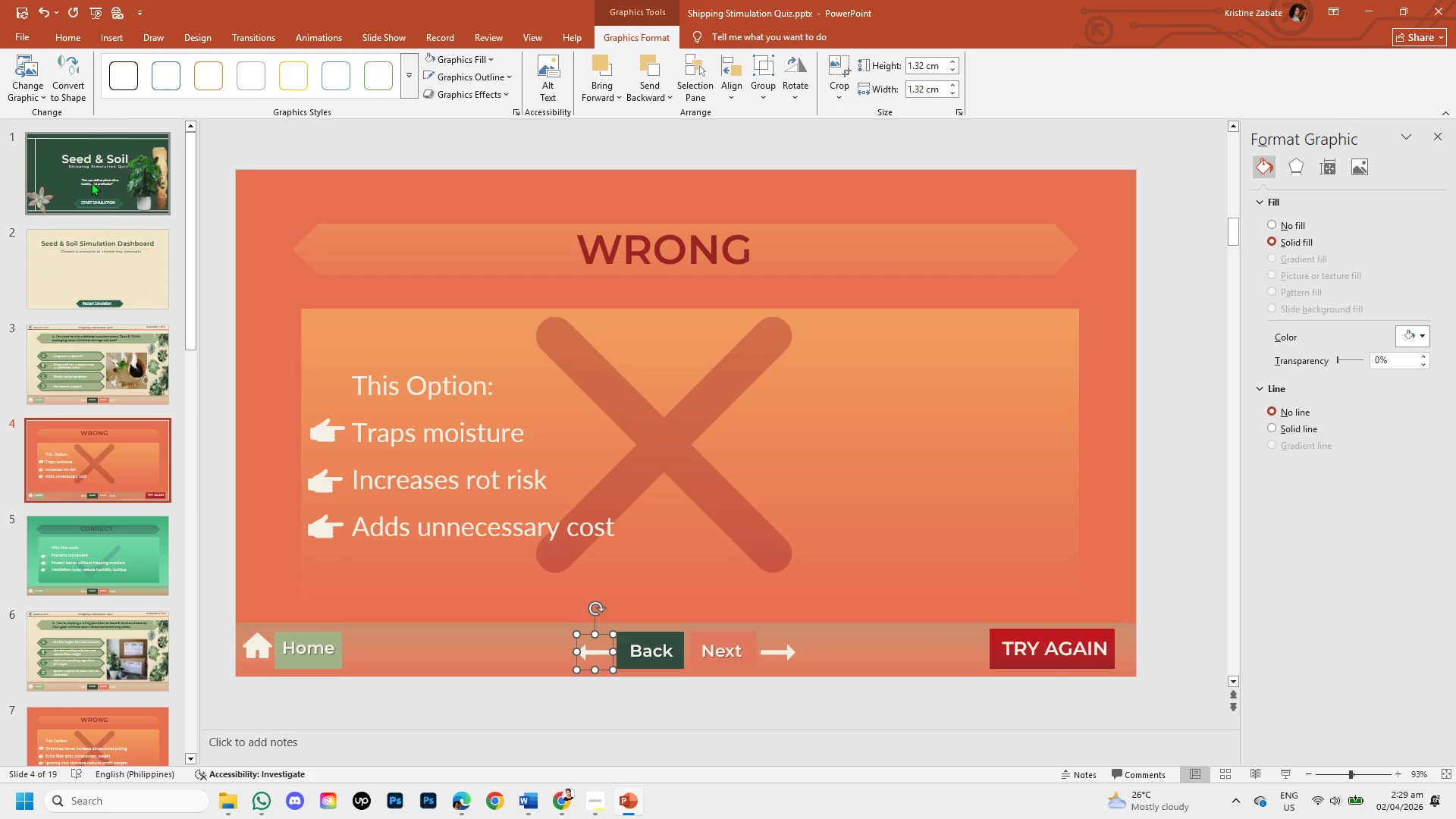 
left_click([80, 261])
 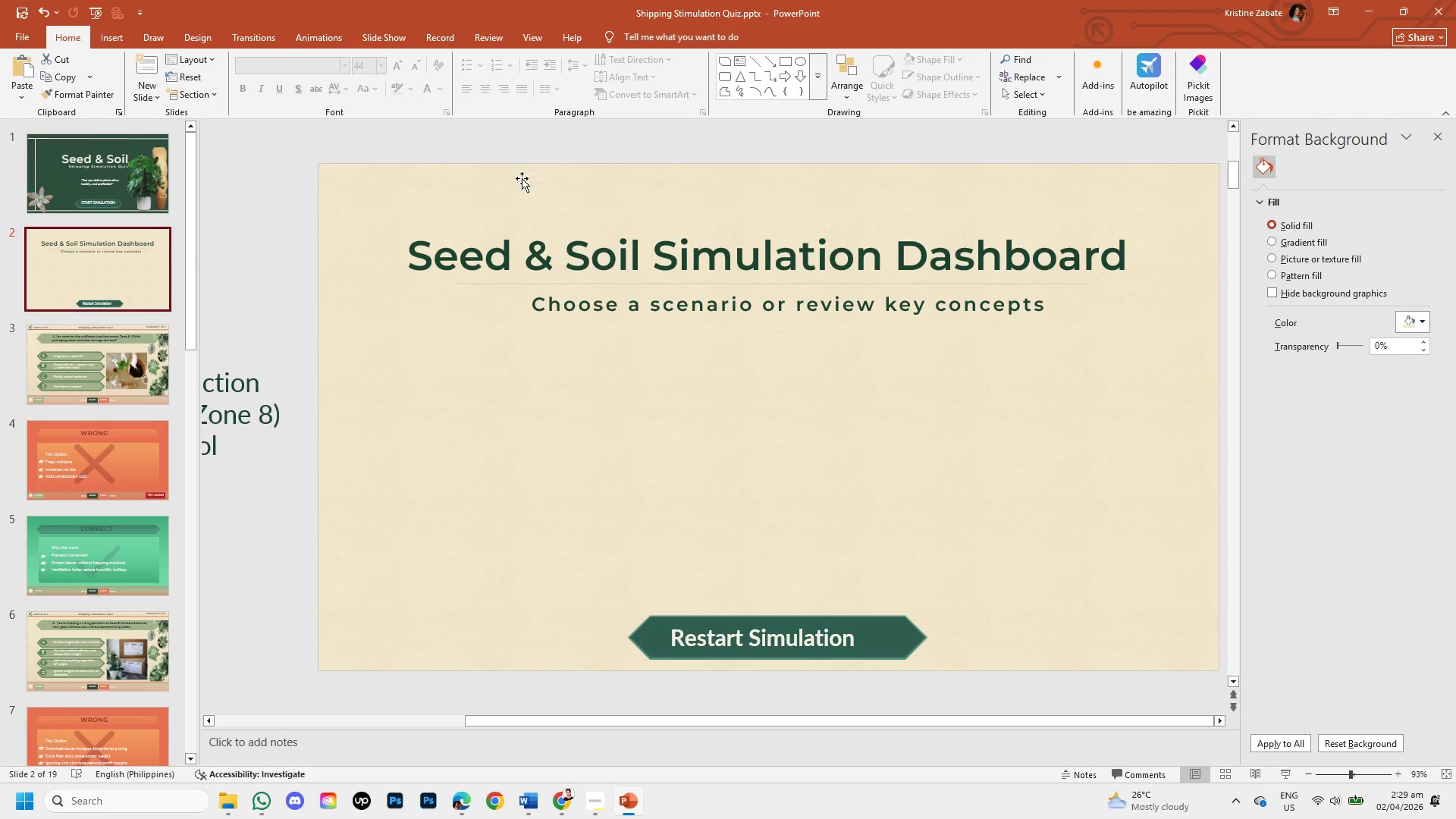 
left_click([529, 184])
 